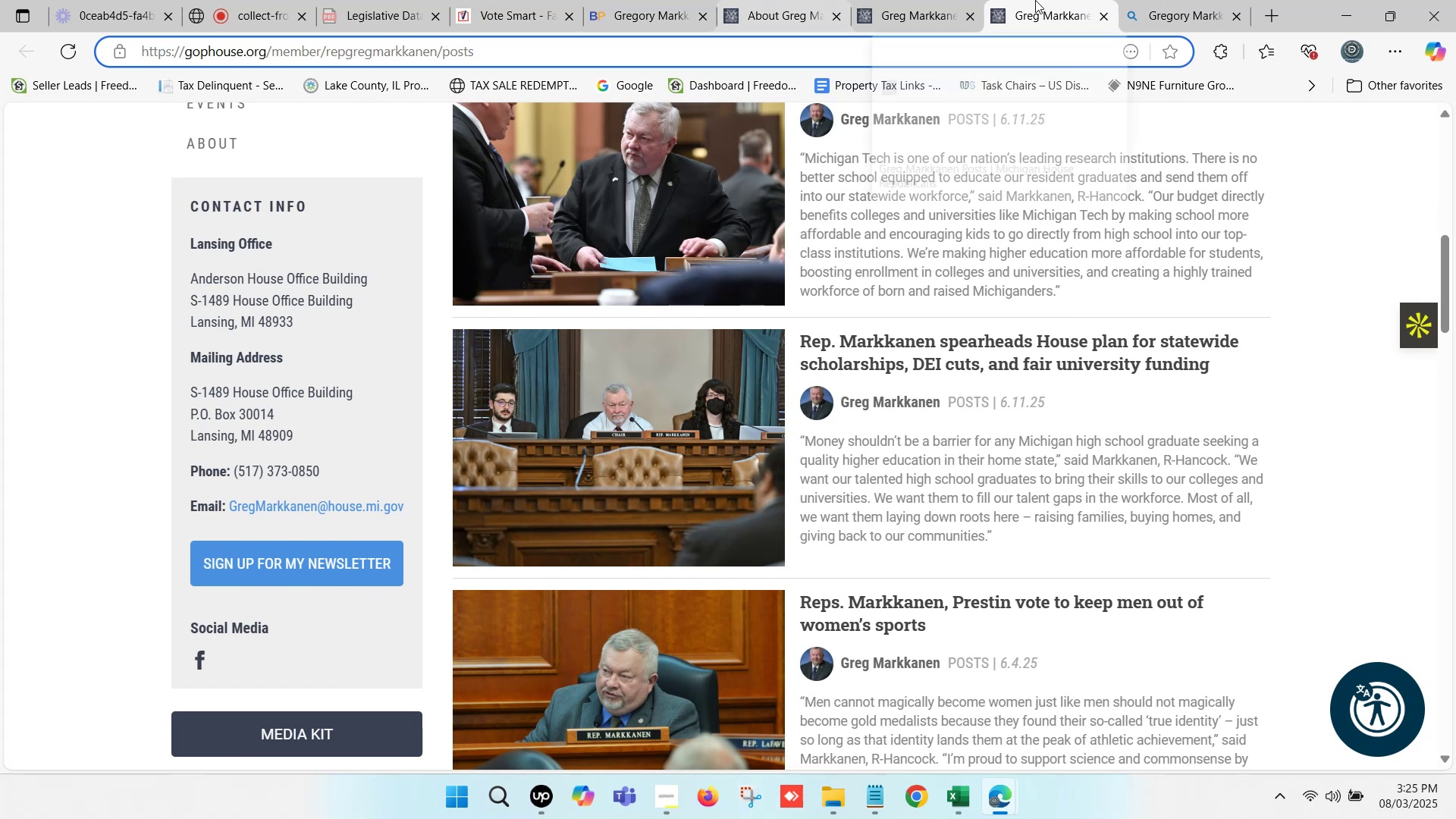 
scroll: coordinate [1098, 25], scroll_direction: up, amount: 1.0
 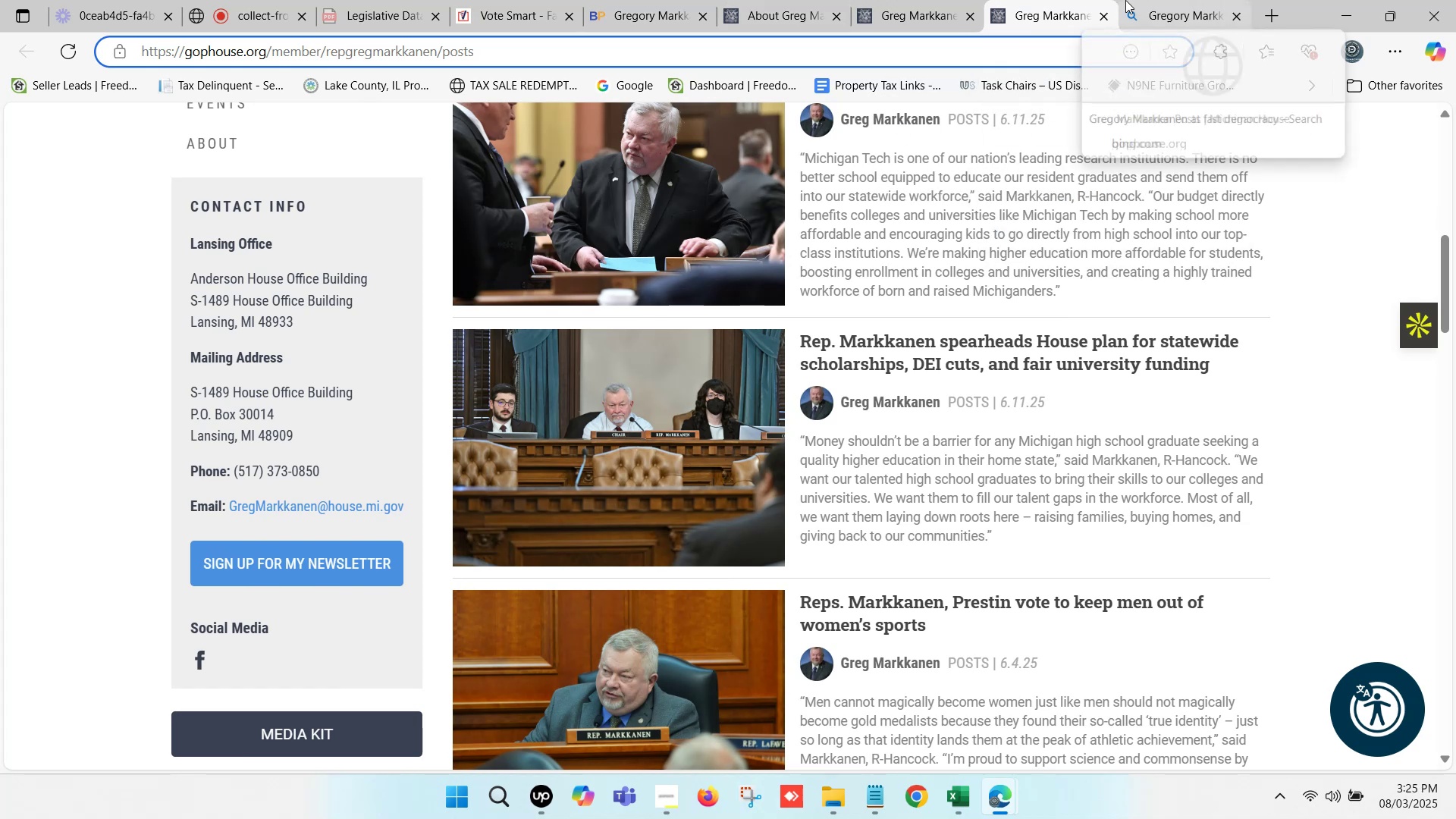 
left_click([1167, 0])
 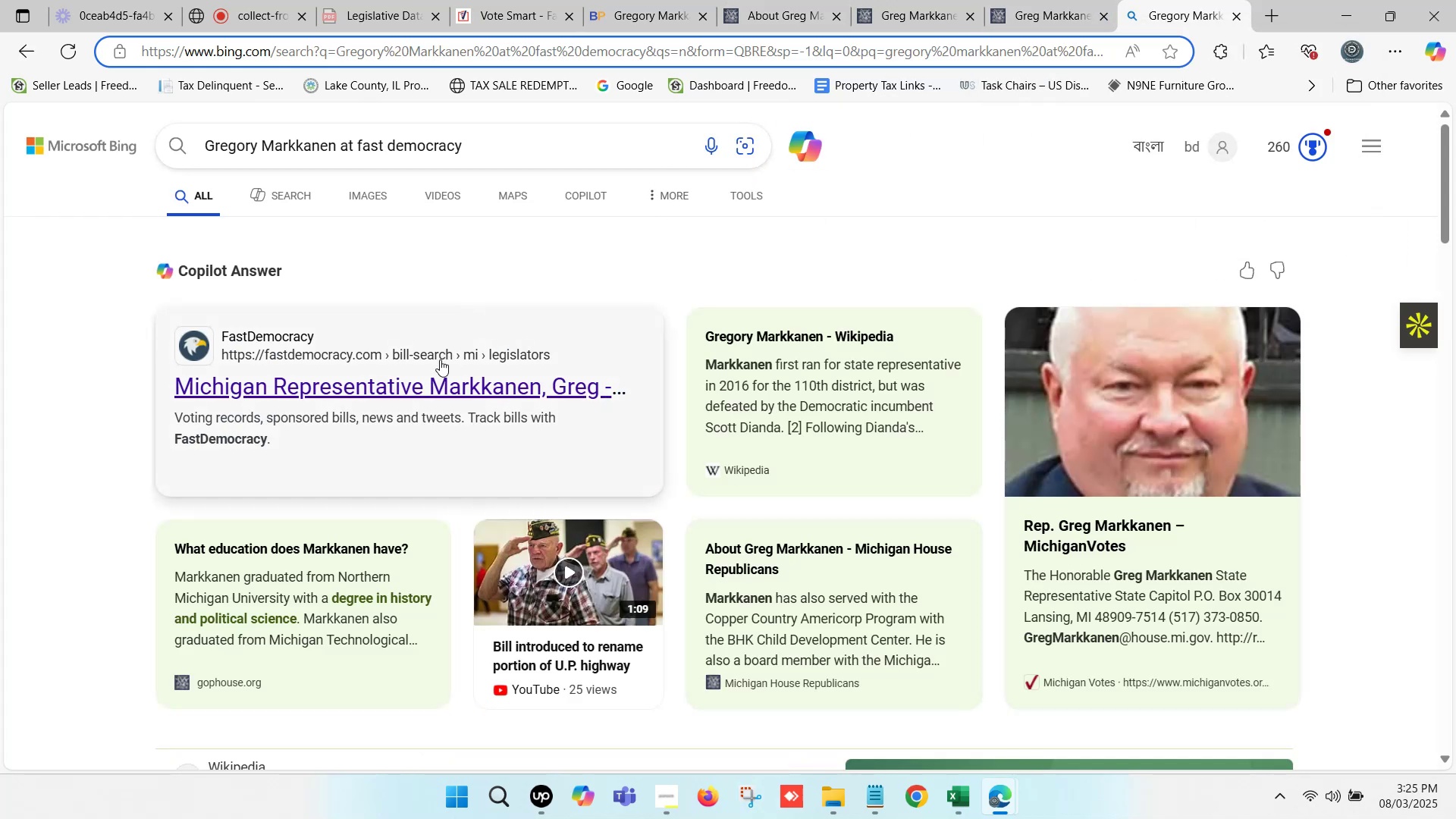 
left_click([418, 383])
 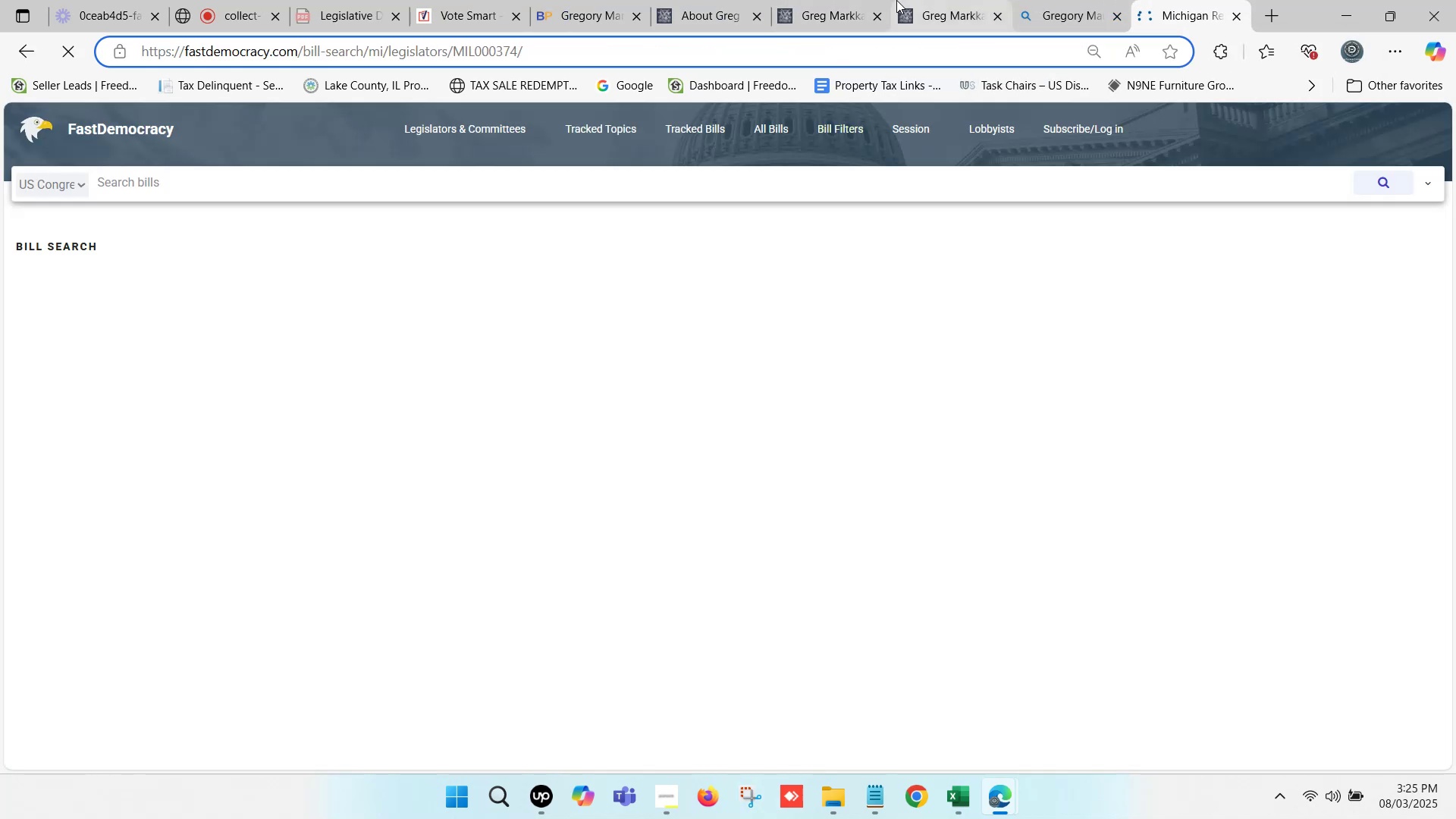 
left_click([711, 0])
 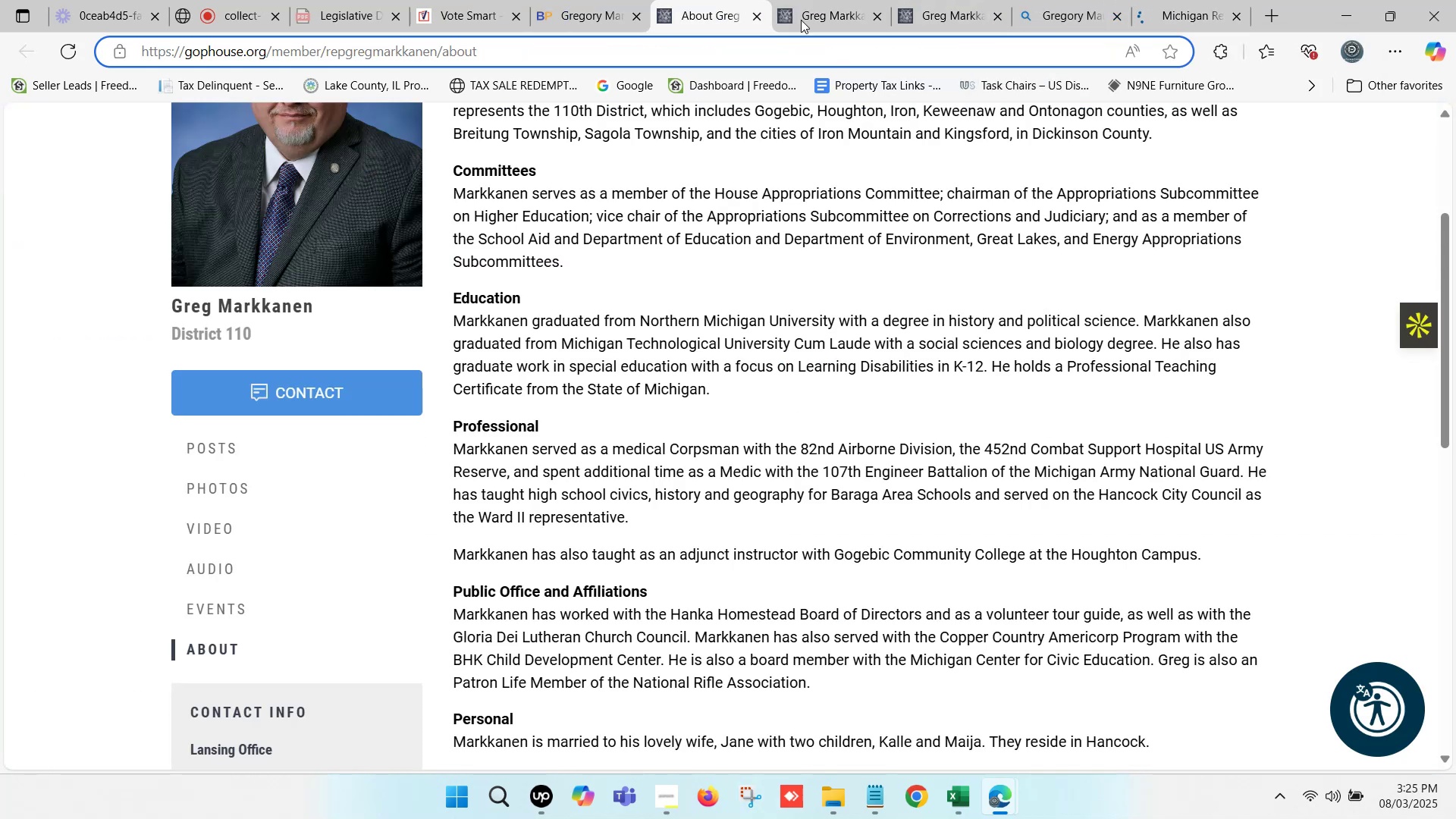 
left_click([826, 0])
 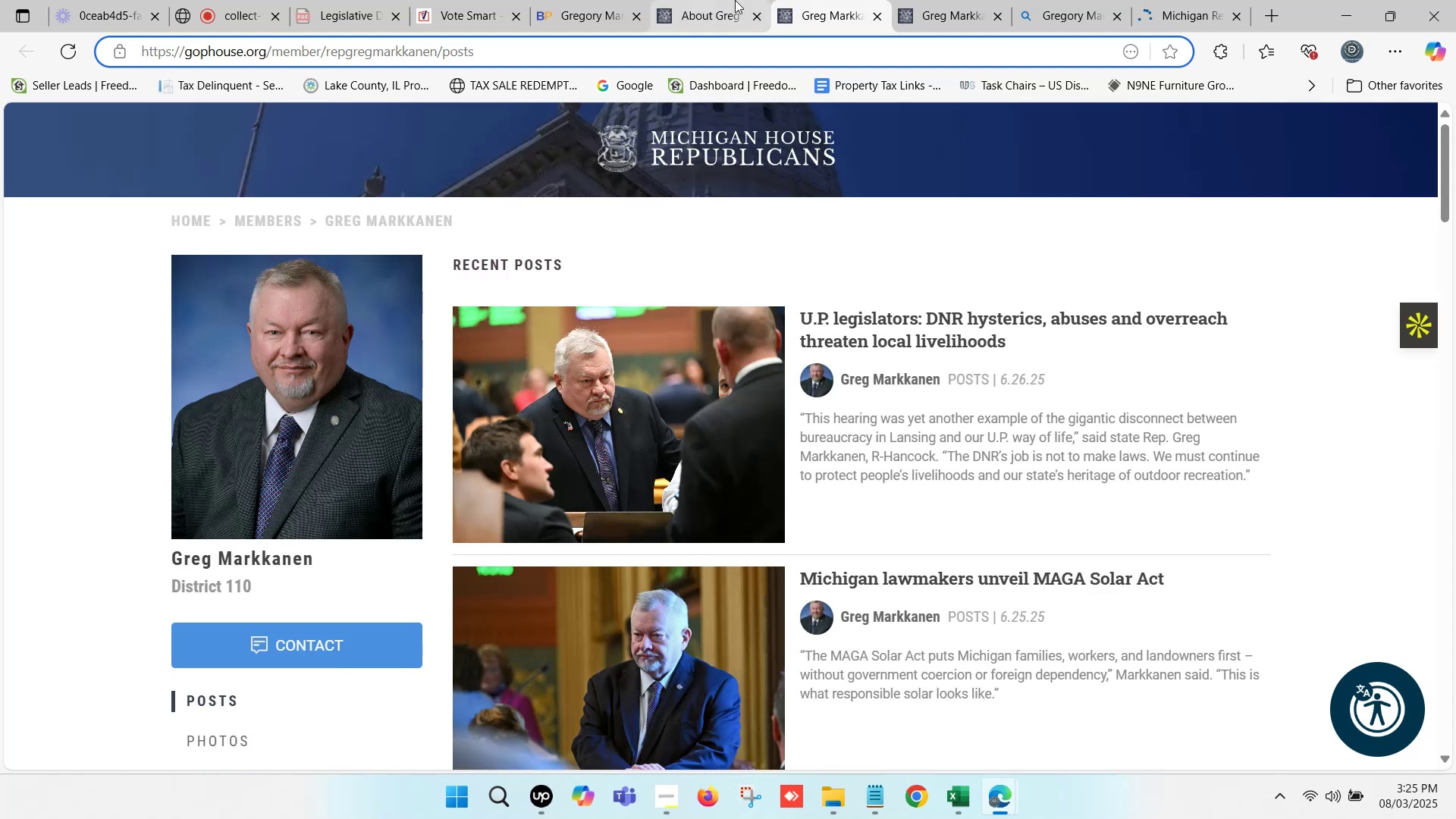 
left_click([712, 0])
 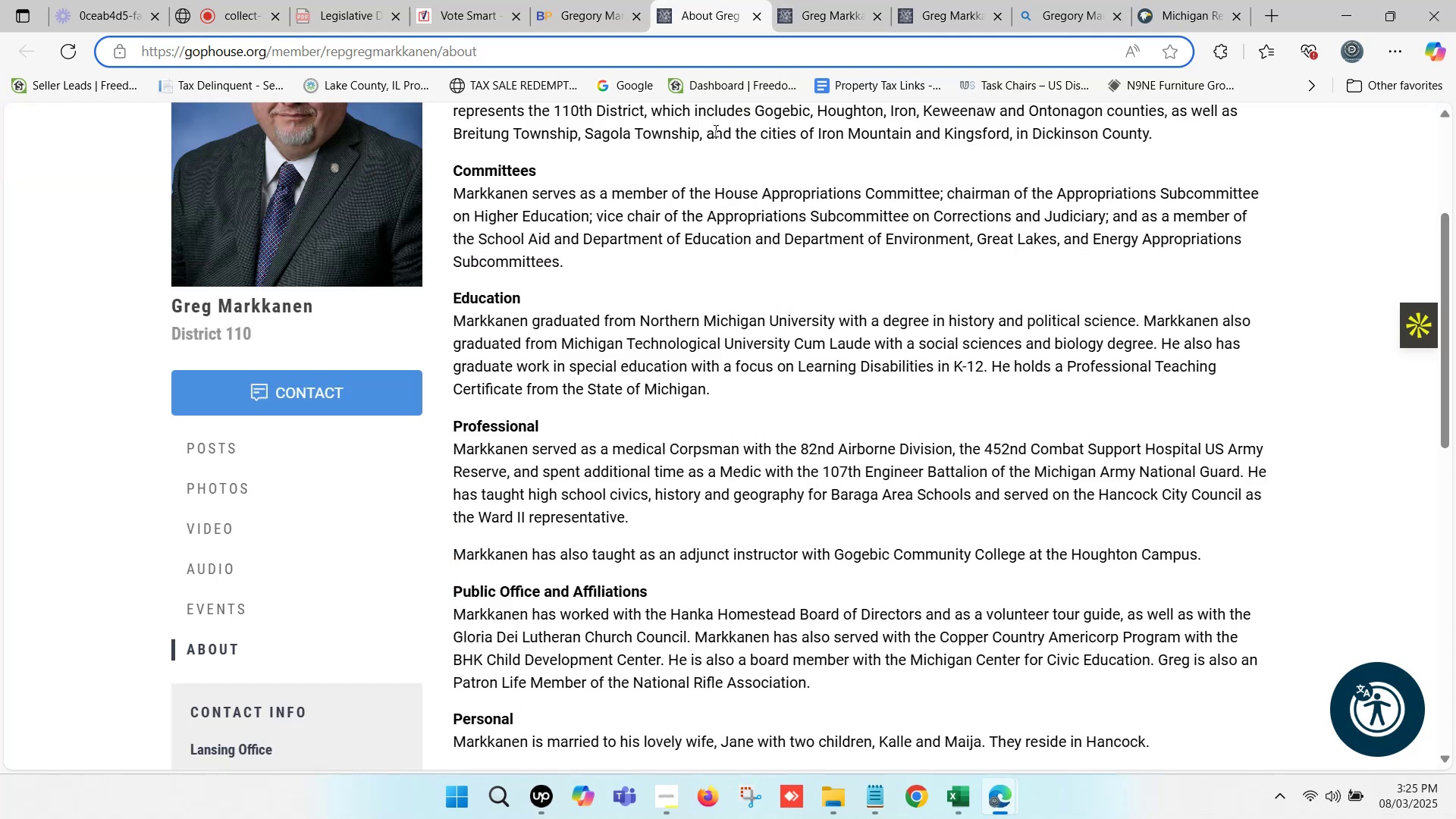 
scroll: coordinate [619, 427], scroll_direction: up, amount: 4.0
 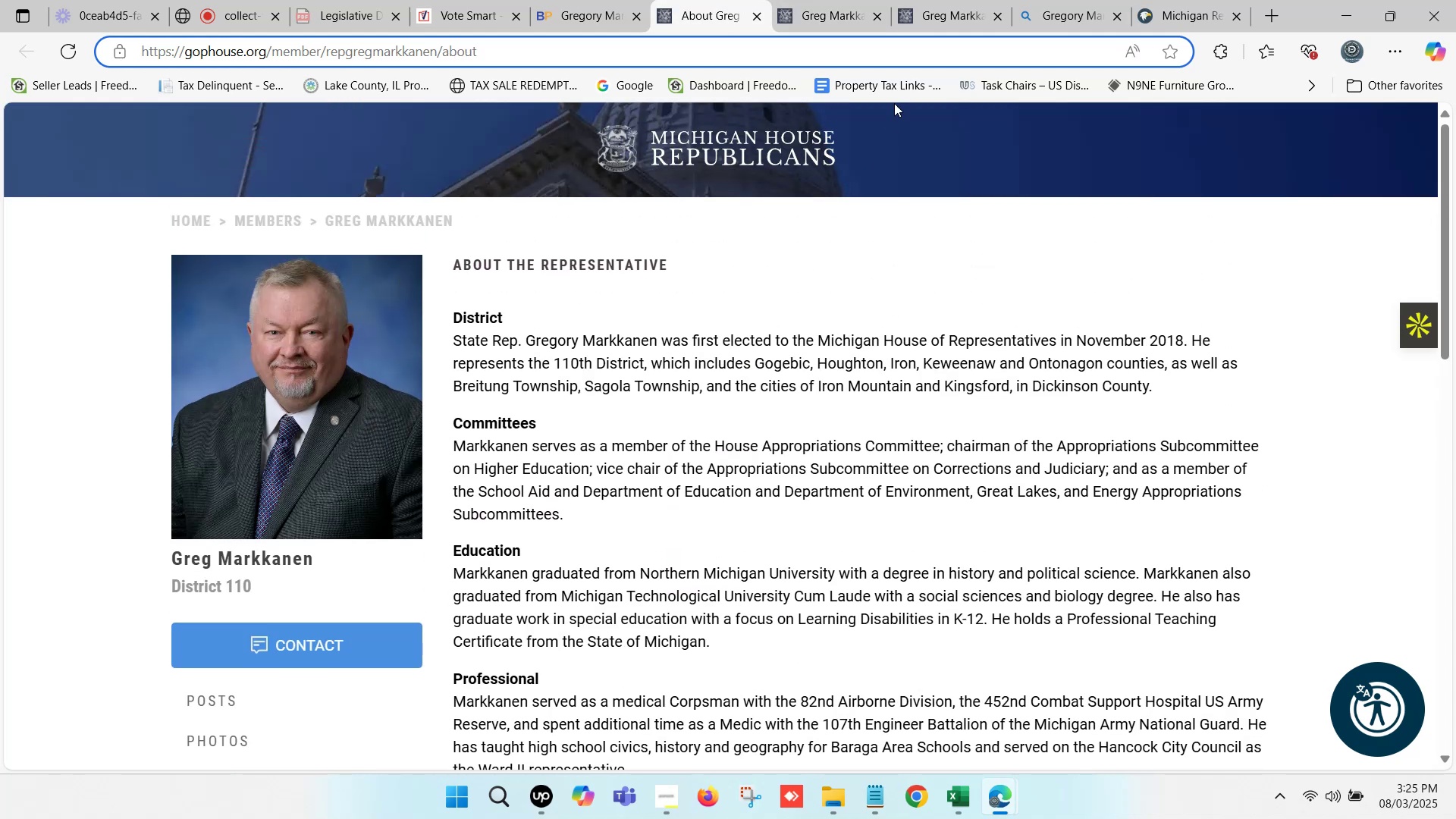 
left_click([810, 0])
 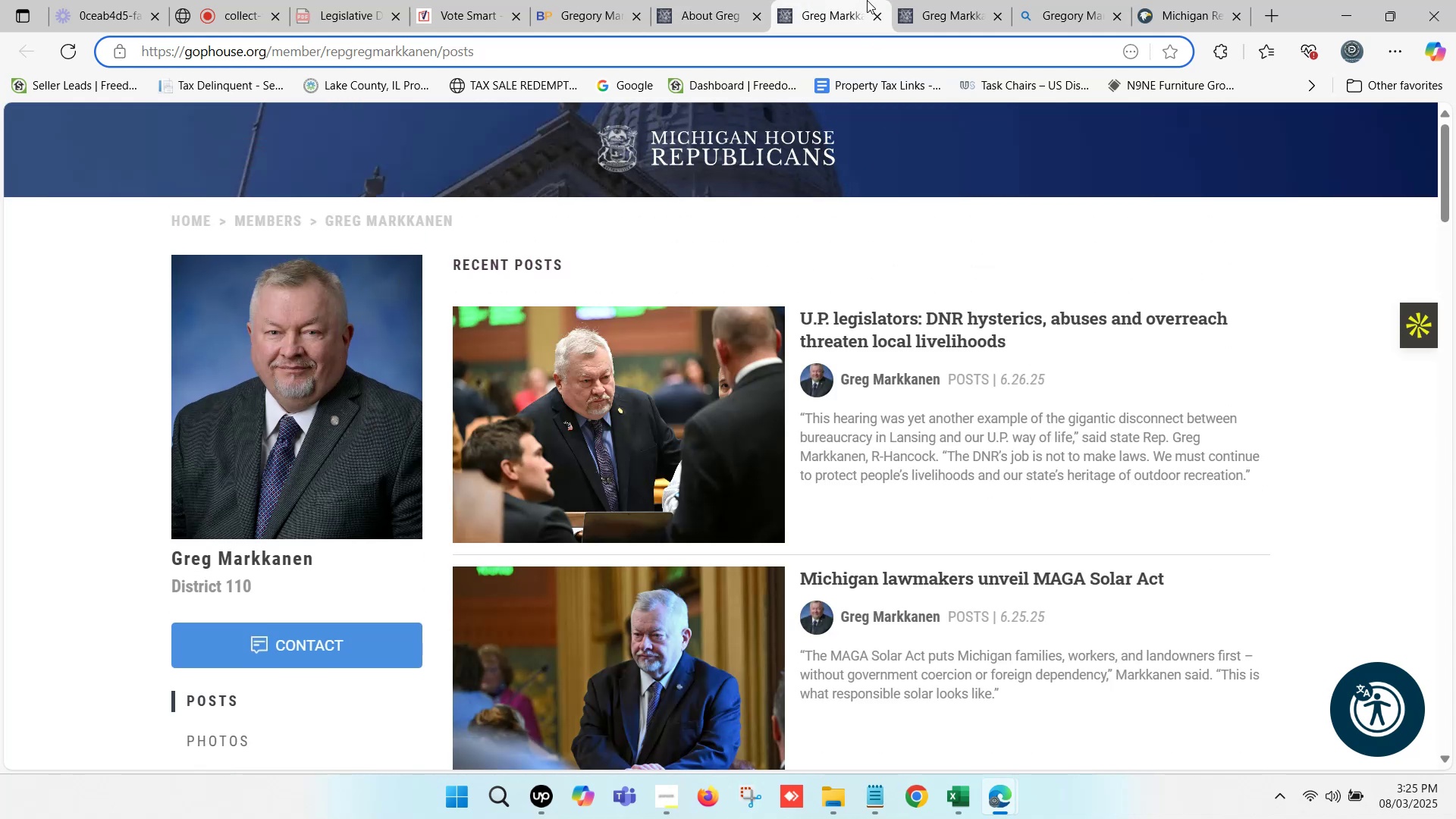 
left_click([894, 0])
 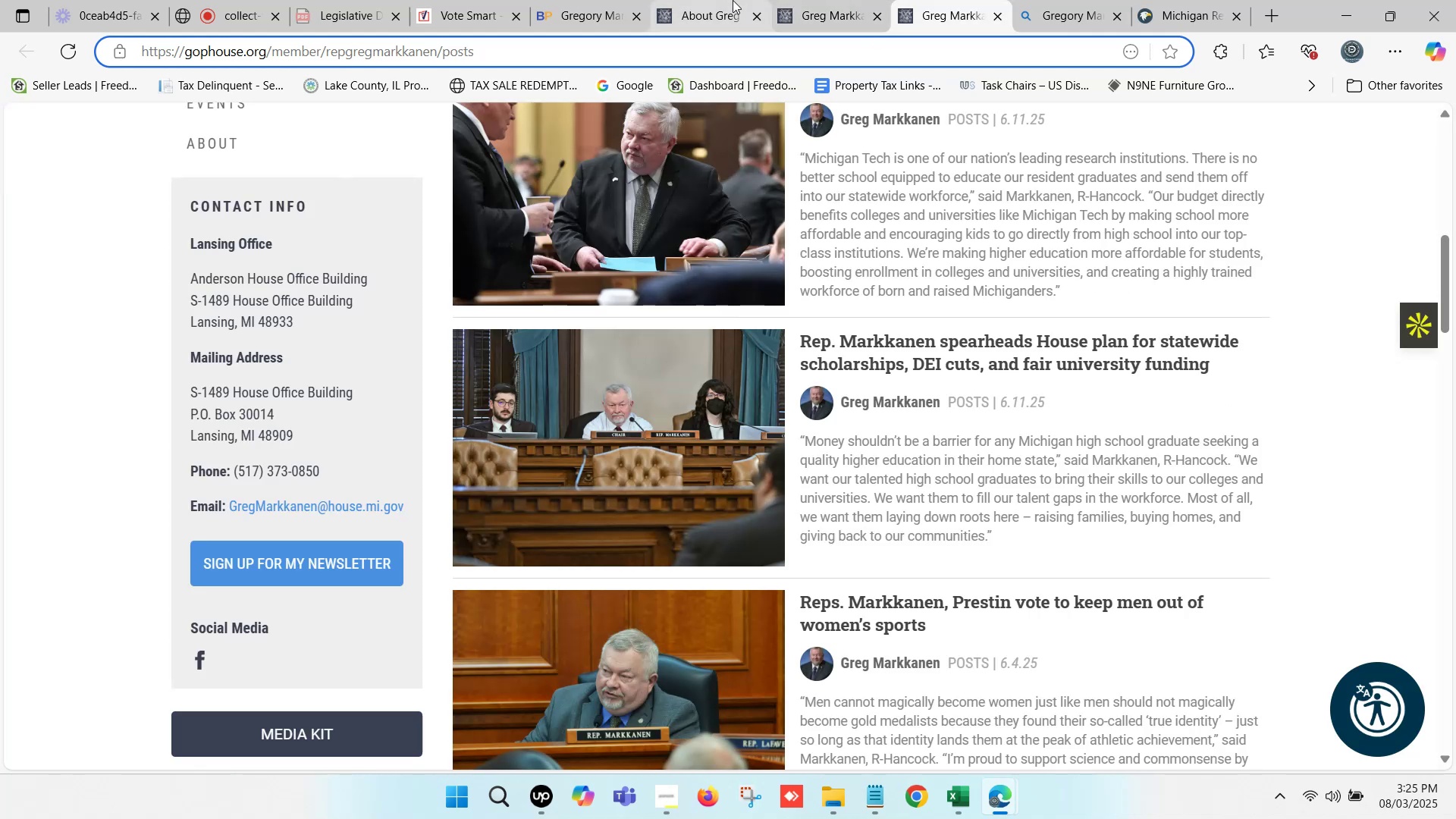 
left_click([733, 0])
 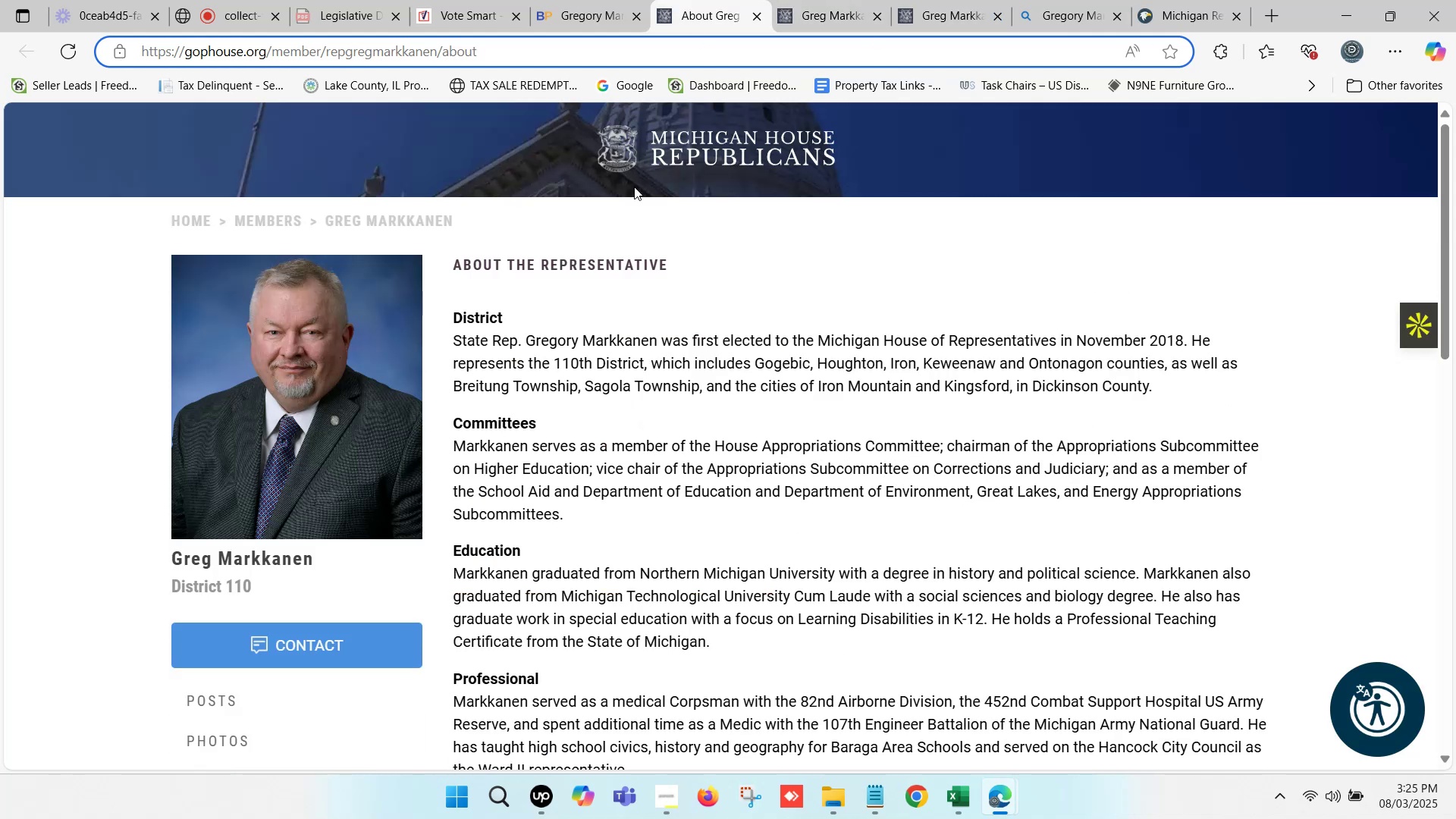 
scroll: coordinate [459, 408], scroll_direction: none, amount: 0.0
 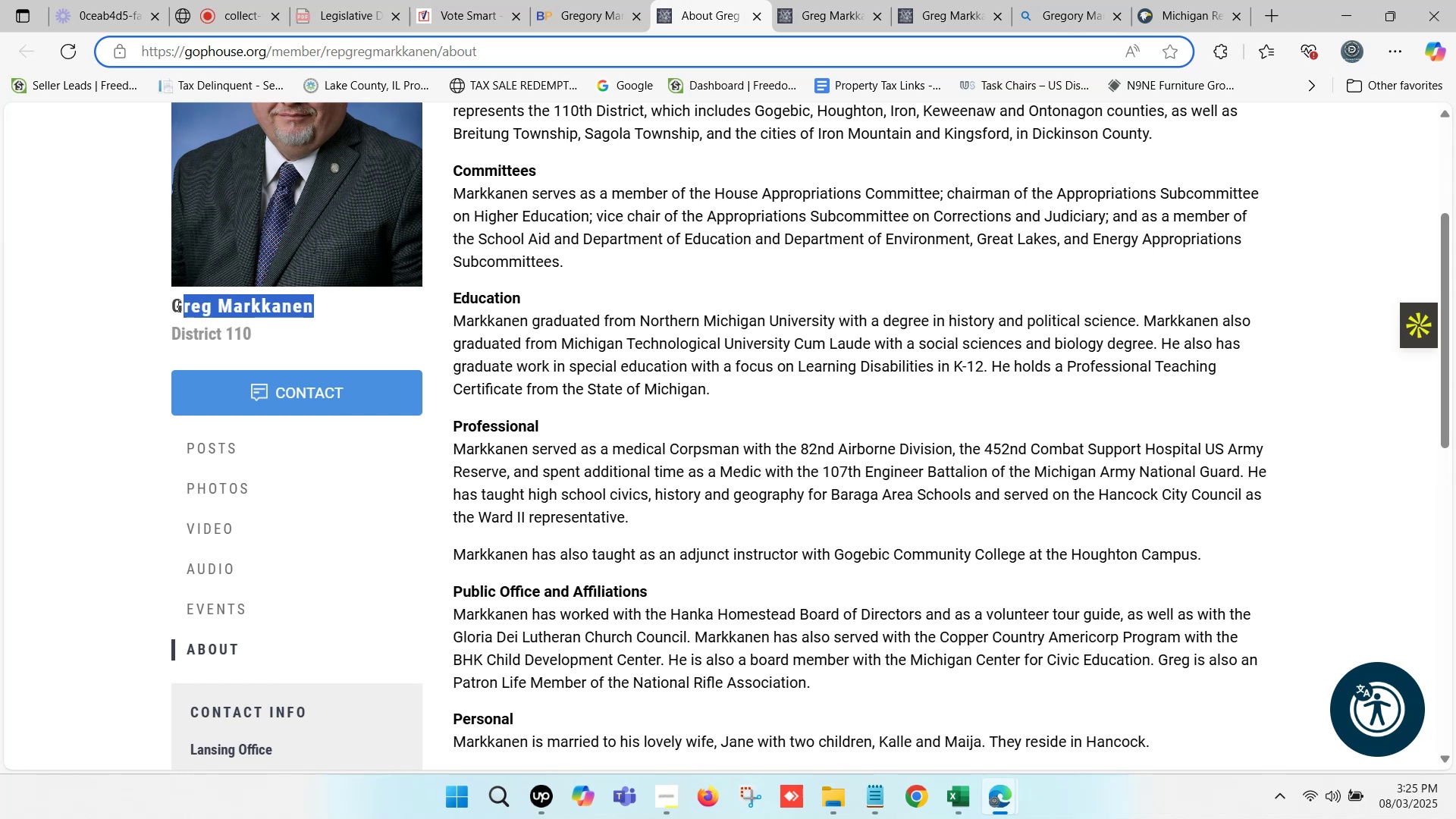 
key(Control+C)
 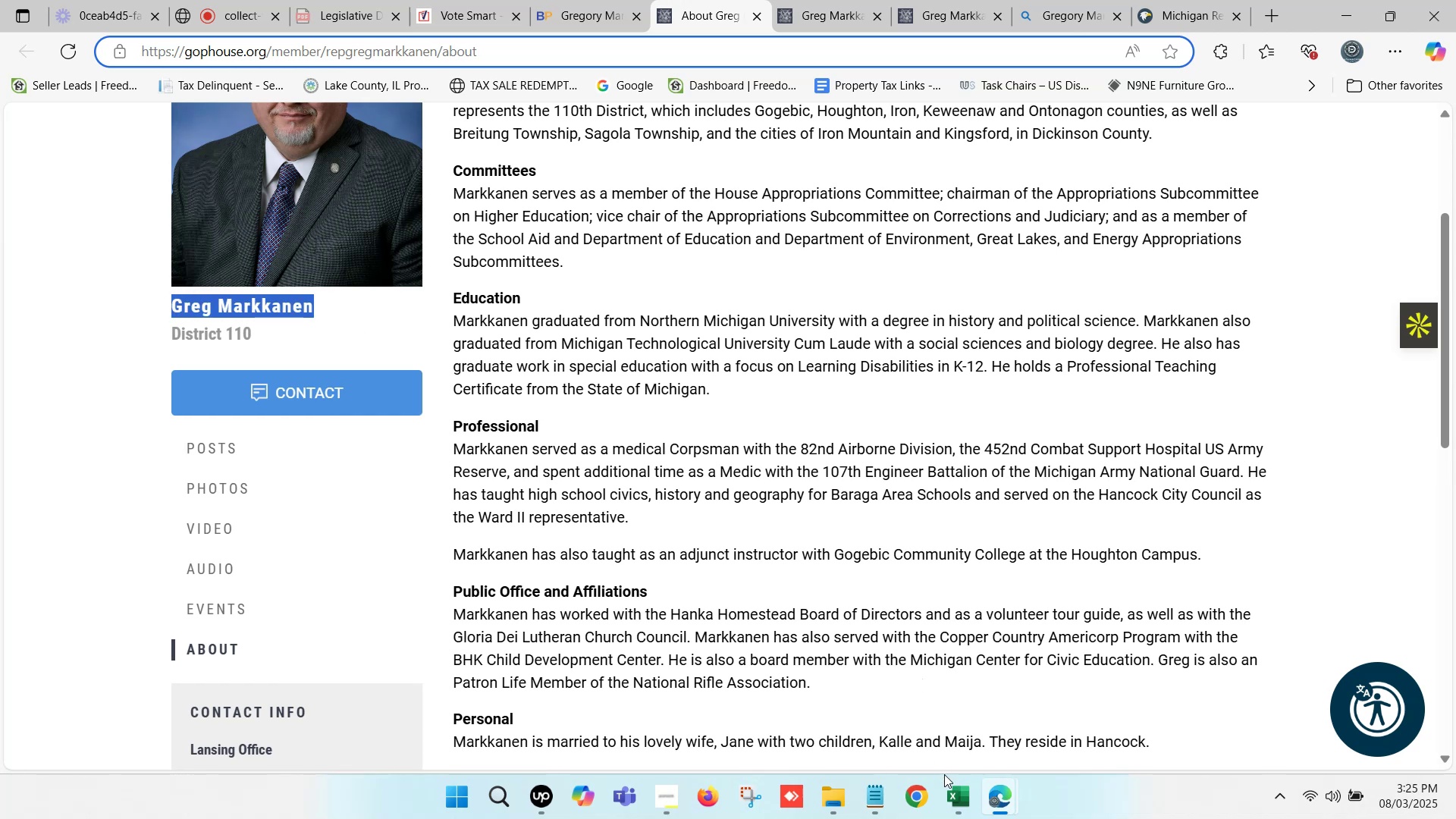 
left_click([946, 785])
 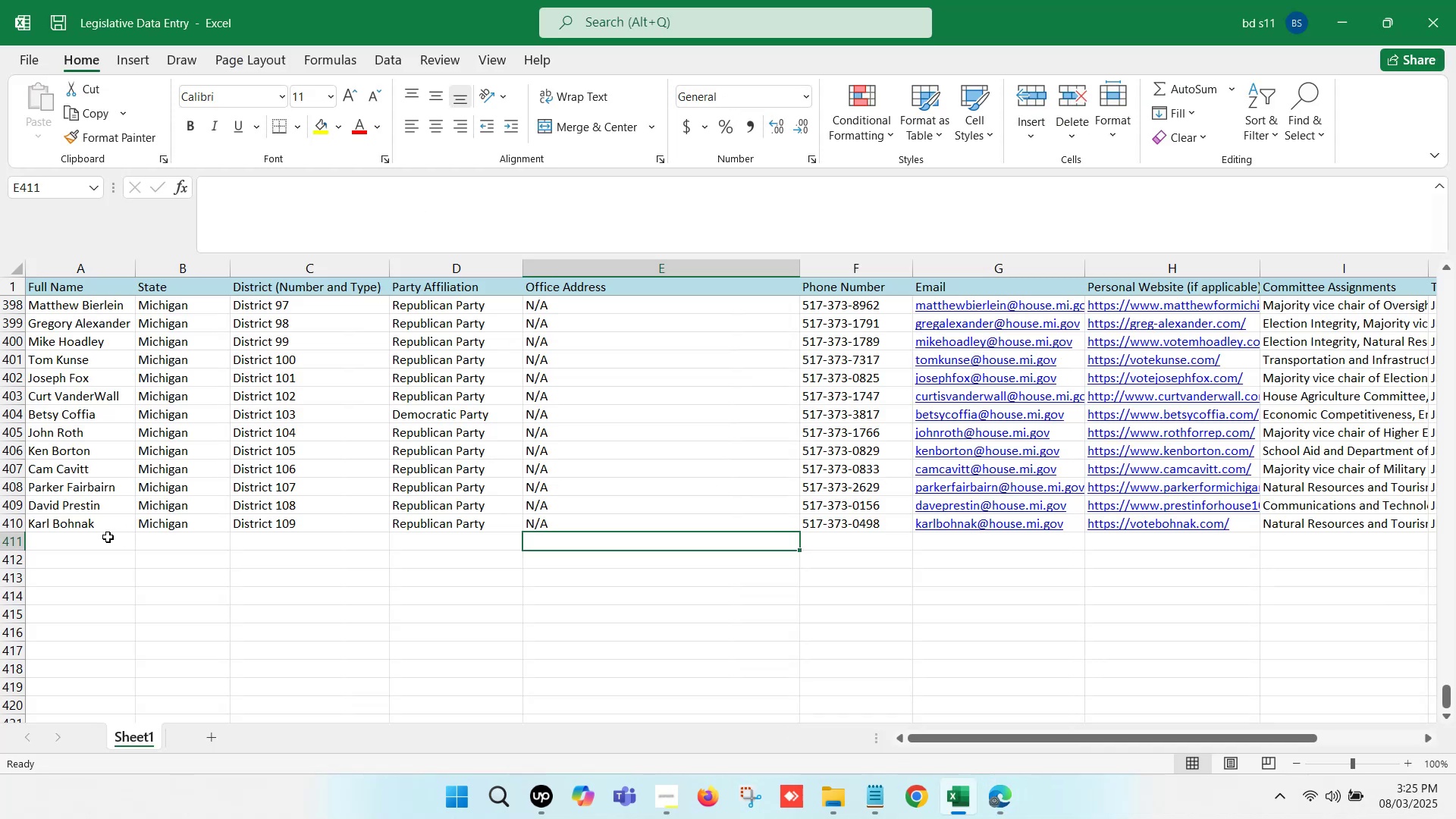 
double_click([99, 537])
 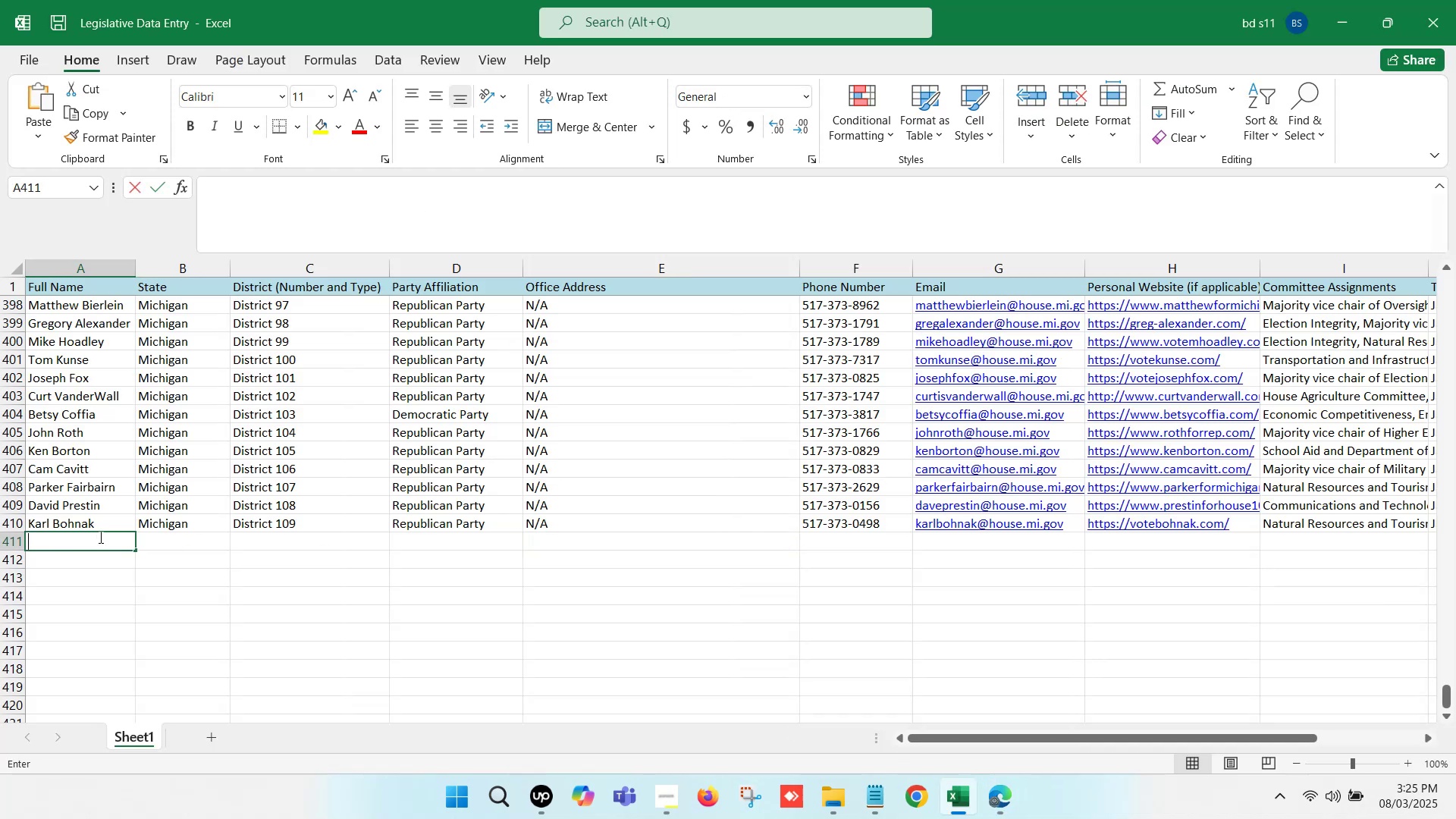 
key(Control+ControlLeft)
 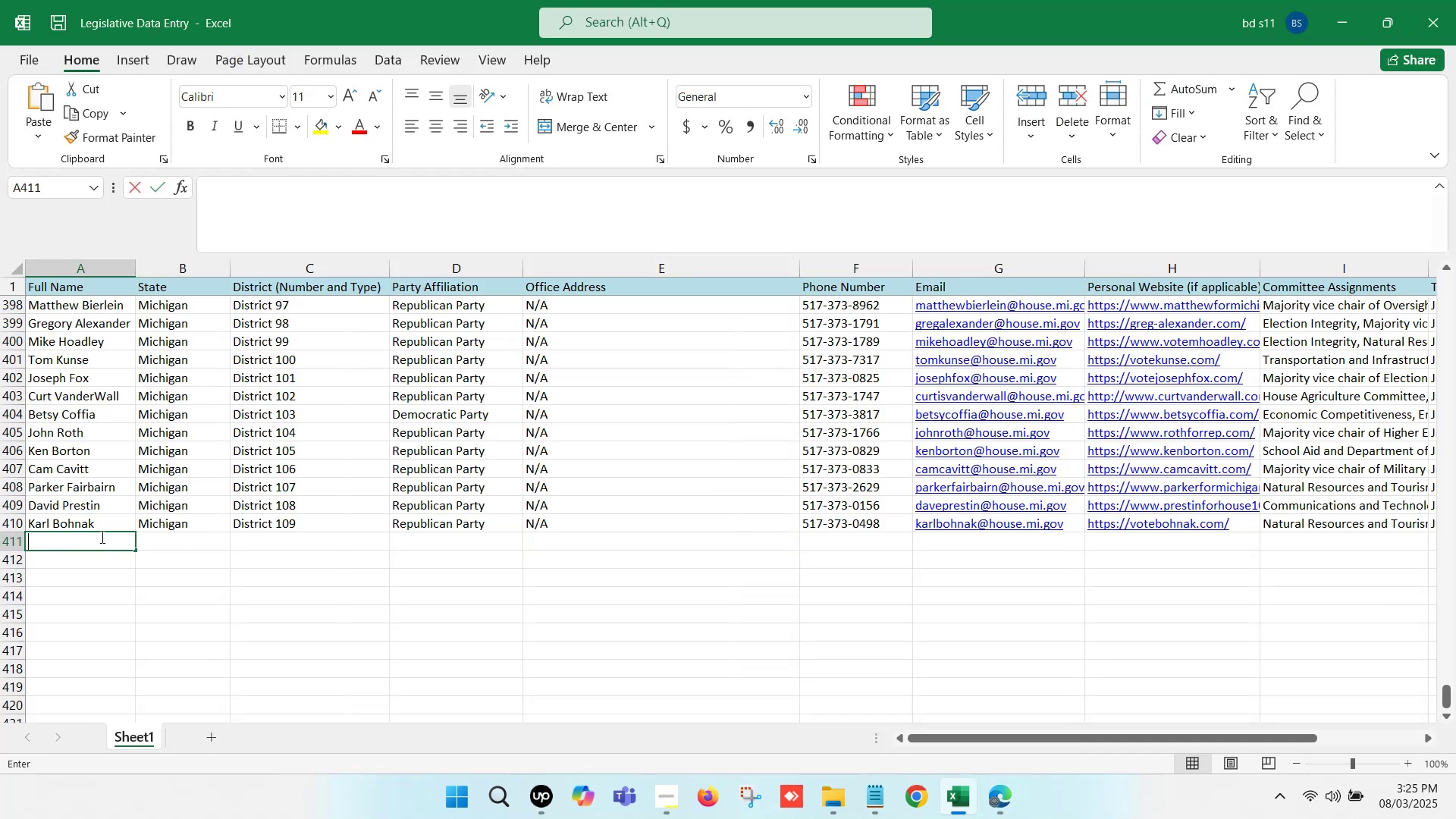 
key(Control+V)
 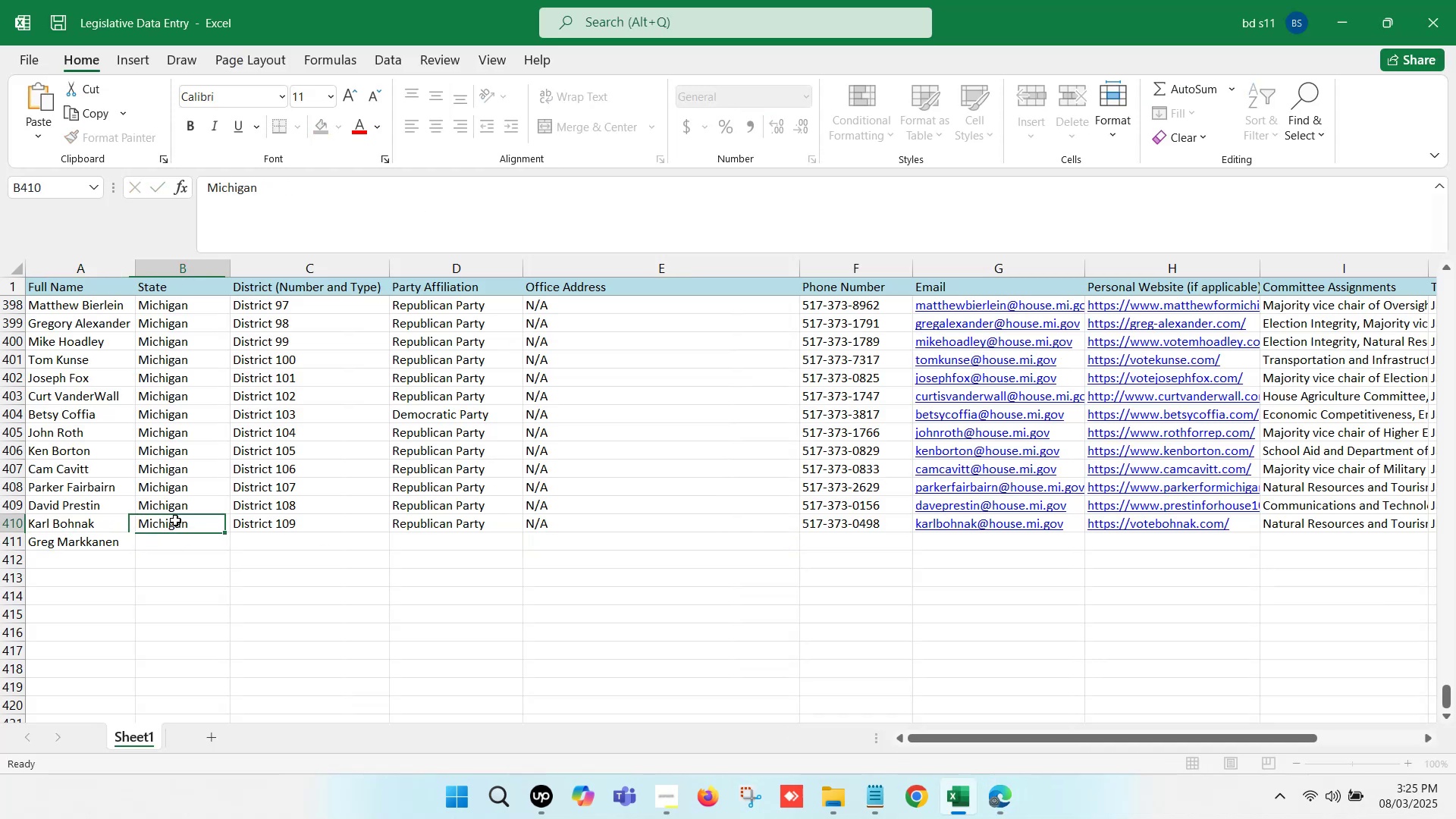 
key(Control+ControlLeft)
 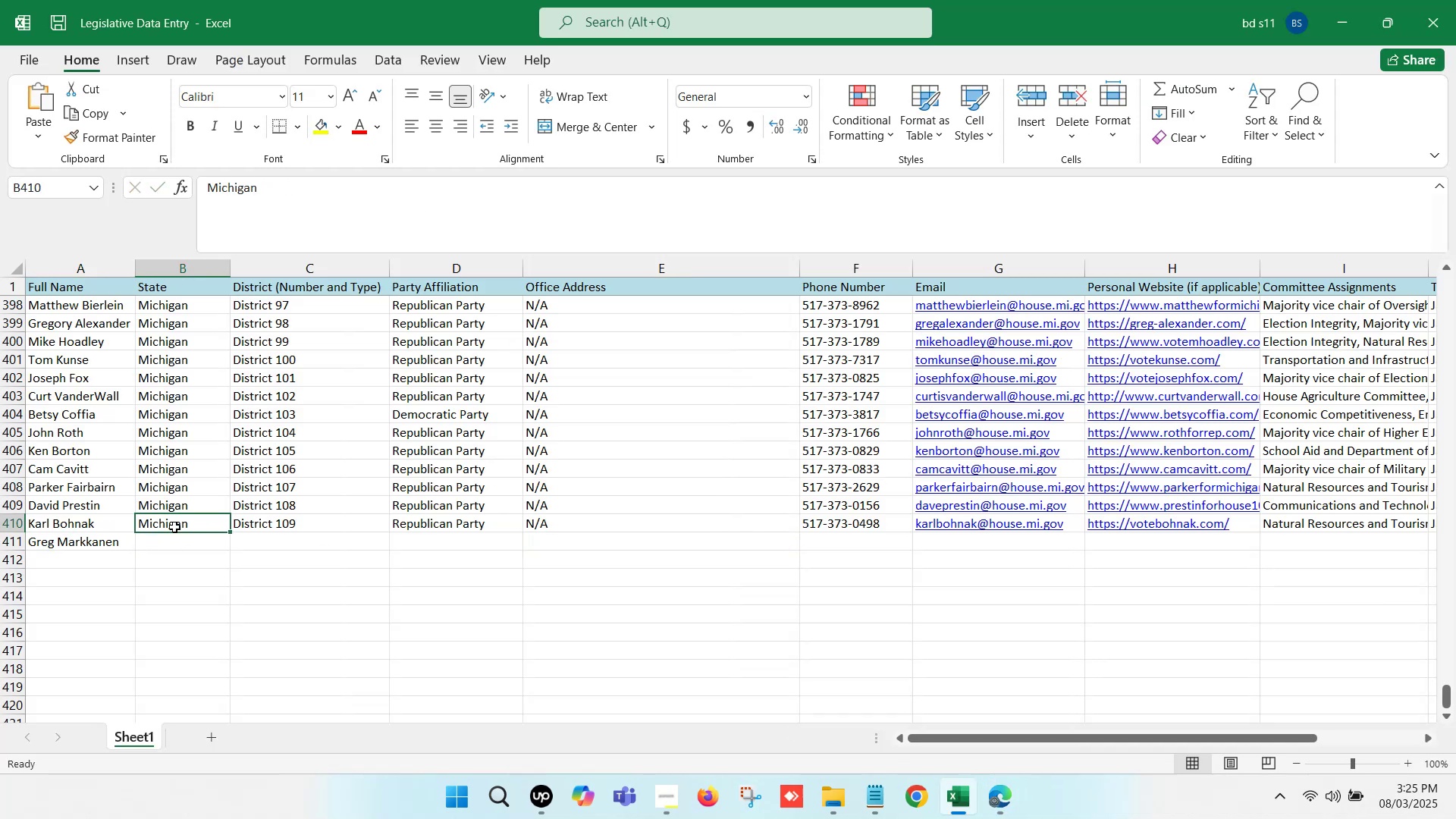 
key(Control+C)
 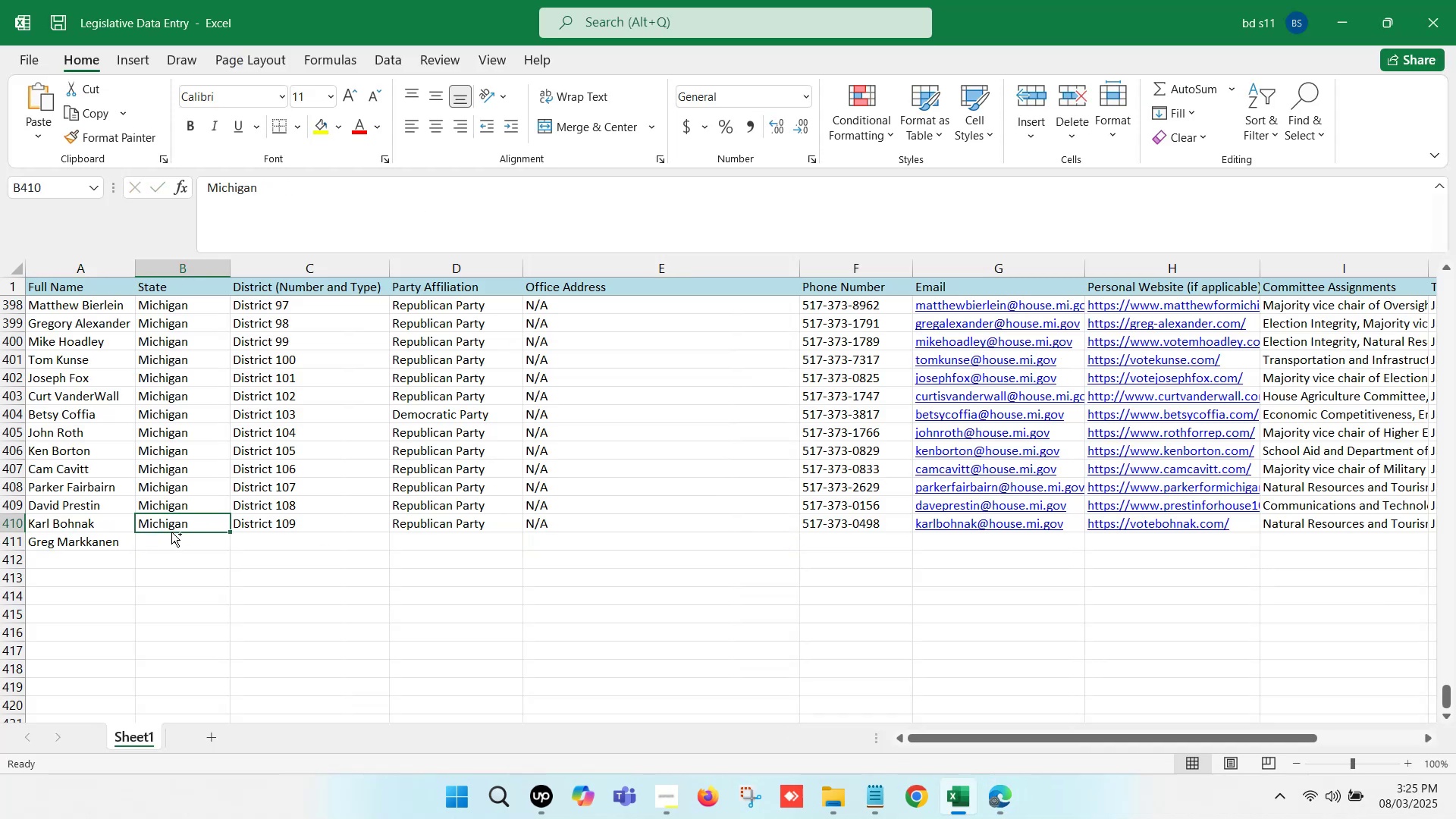 
key(Control+X)
 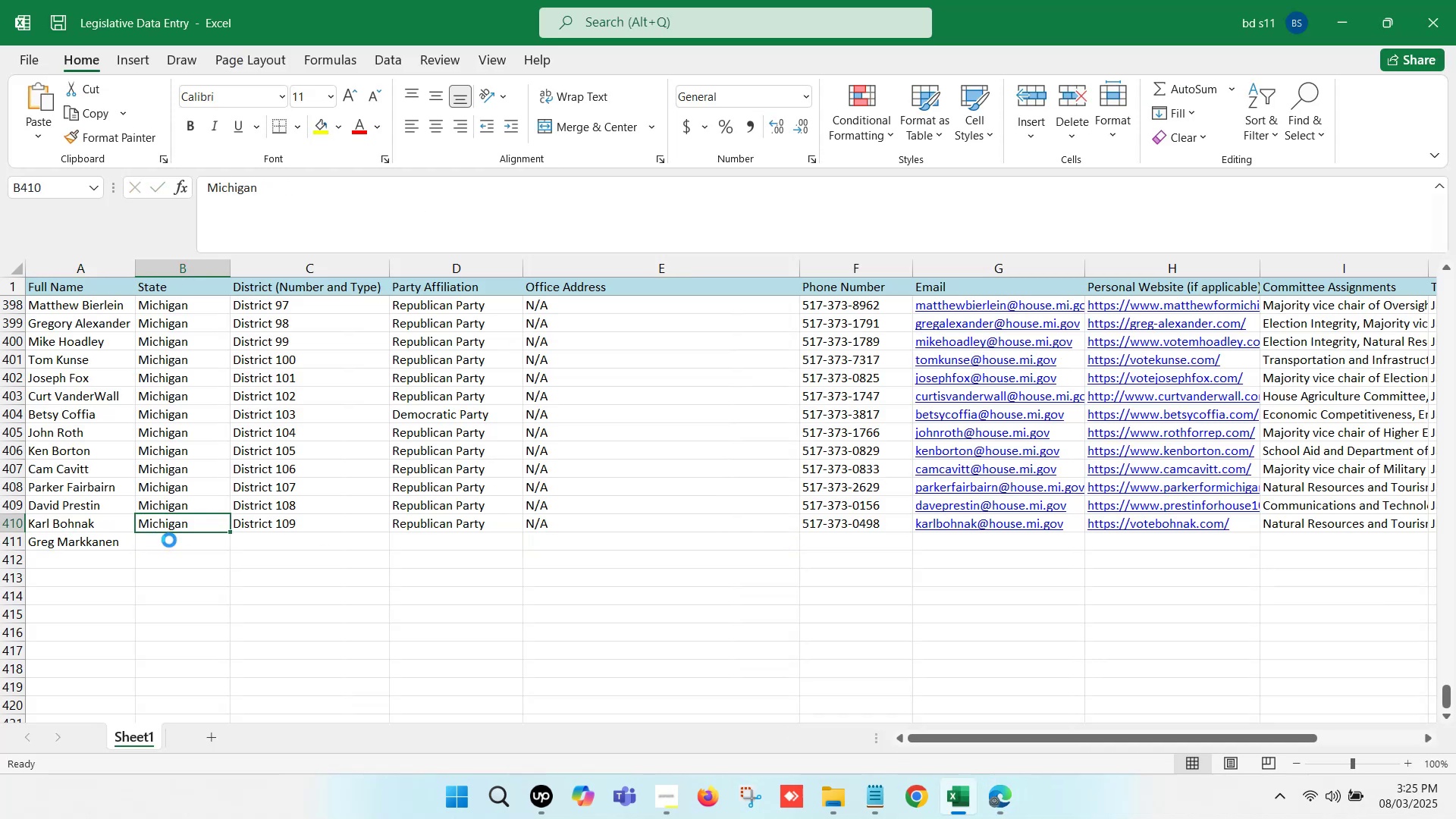 
left_click([169, 540])
 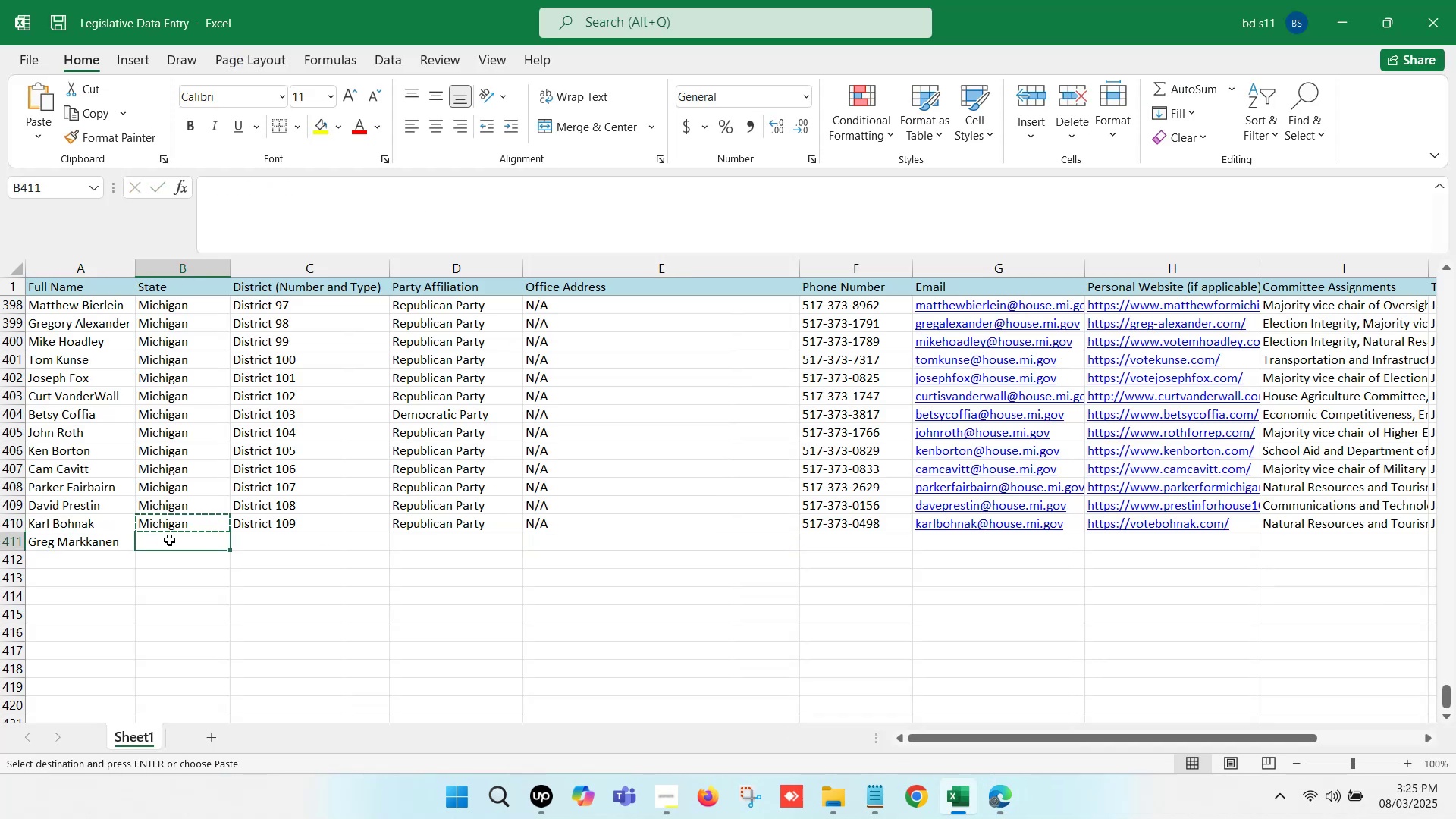 
key(Control+ControlLeft)
 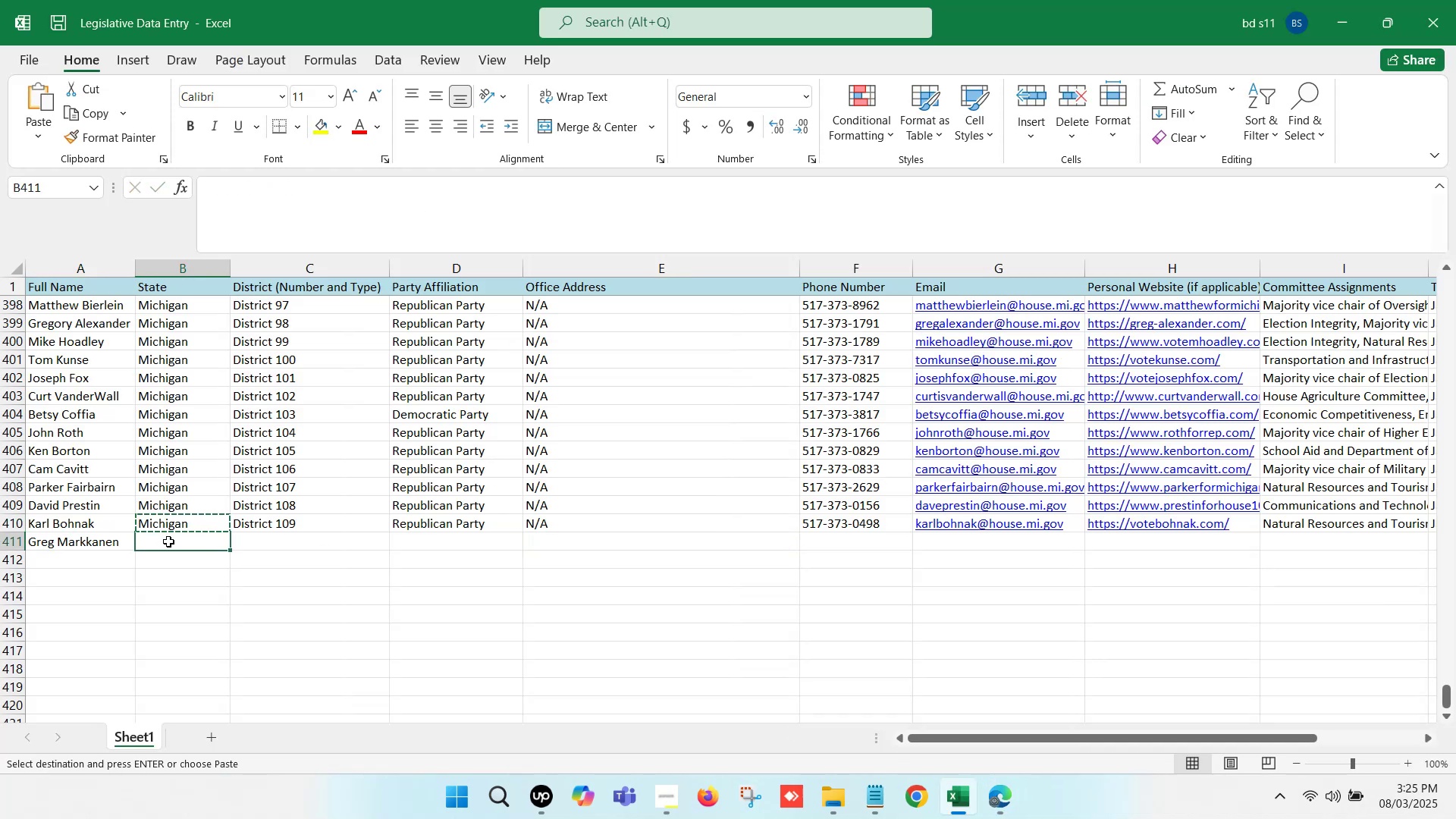 
key(Control+V)
 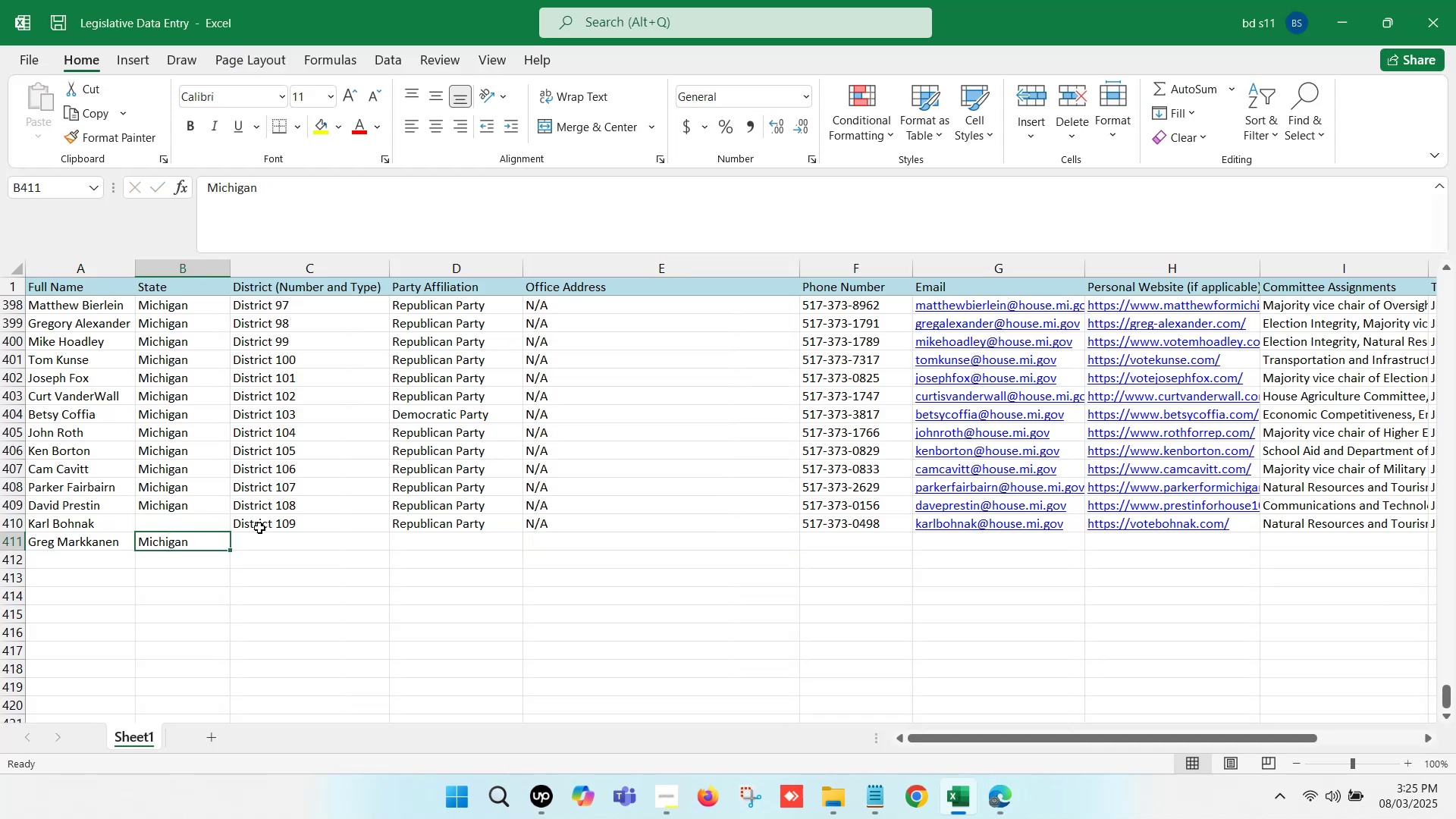 
left_click([176, 524])
 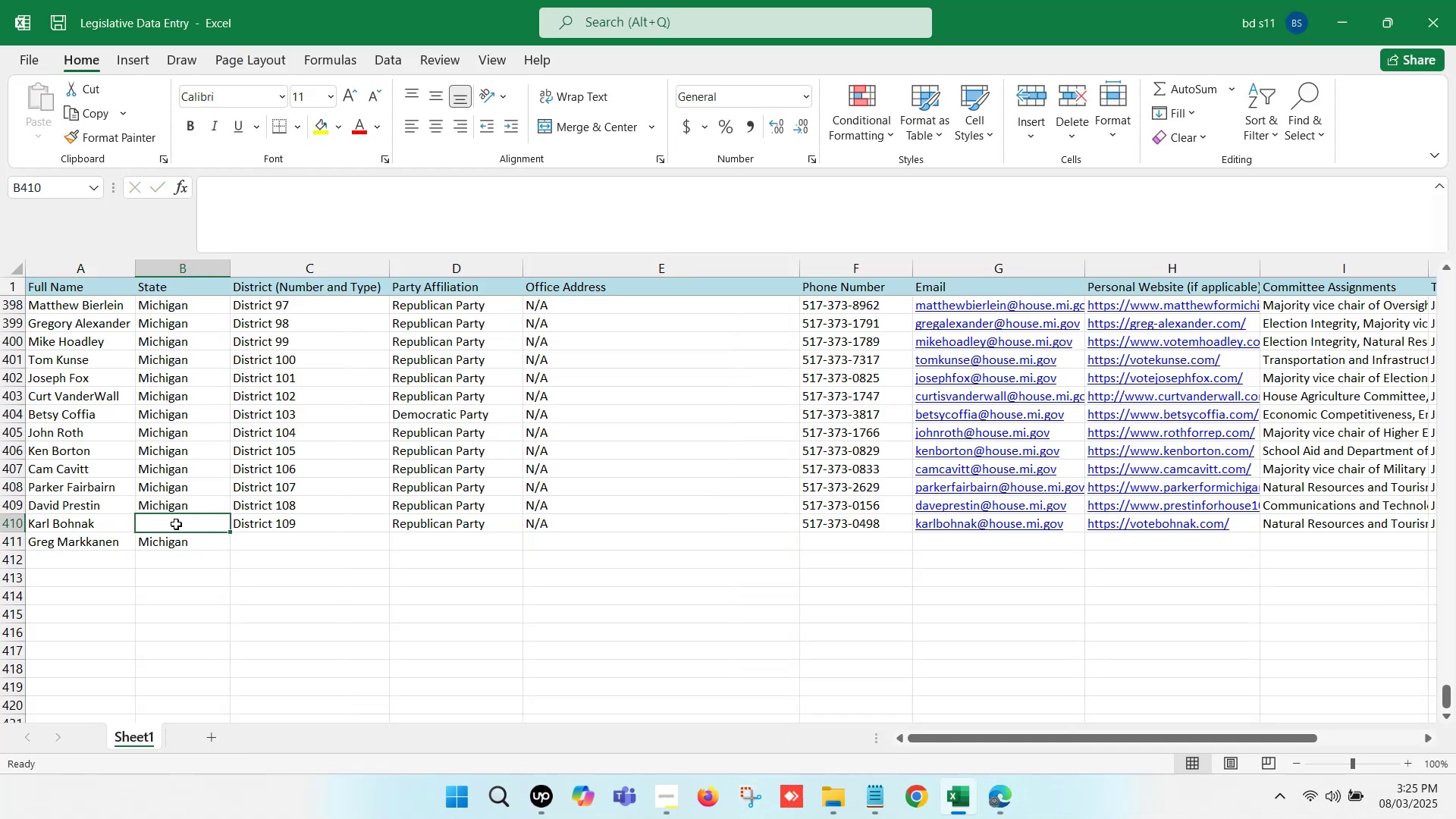 
key(Control+V)
 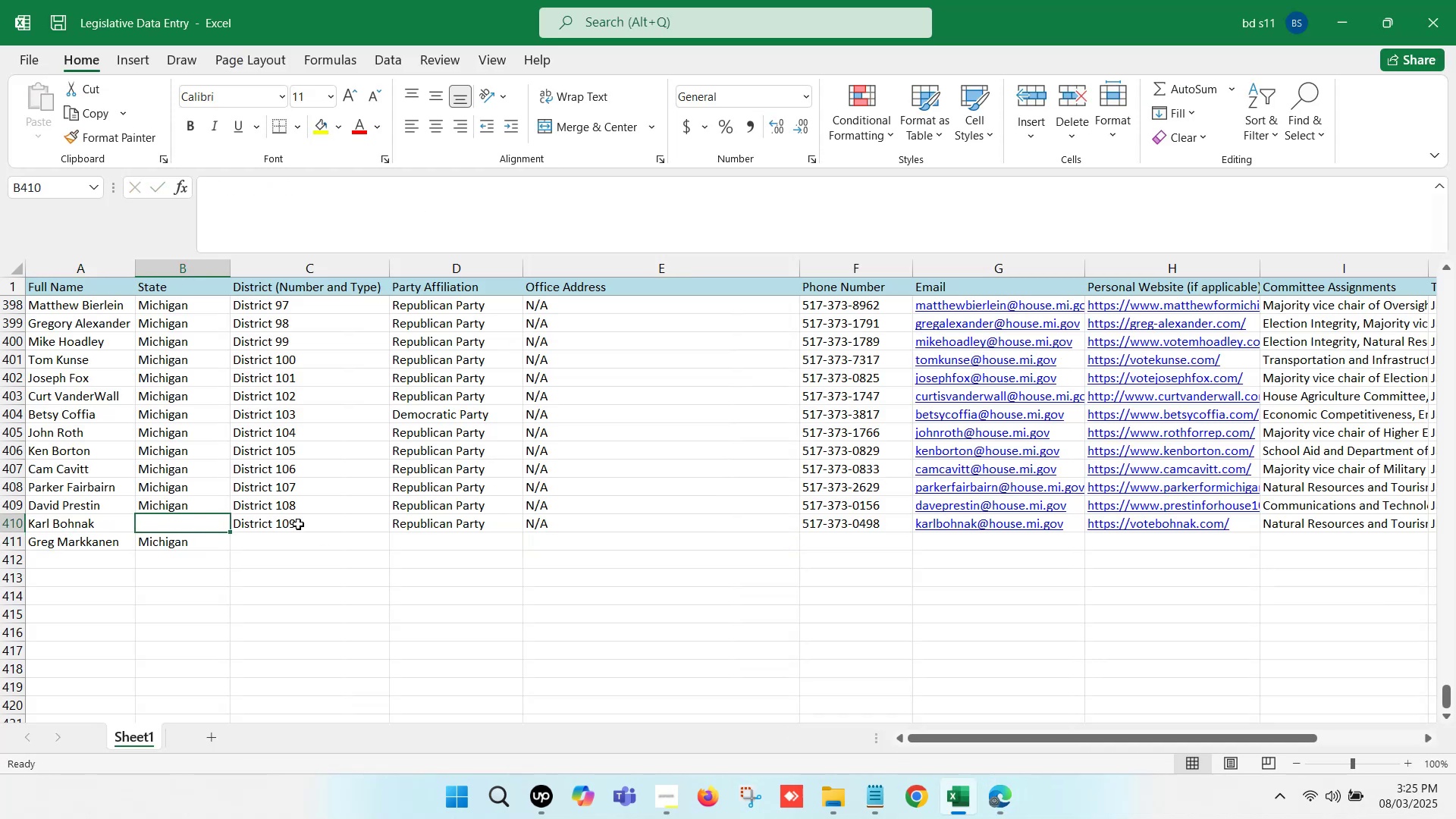 
left_click([298, 524])
 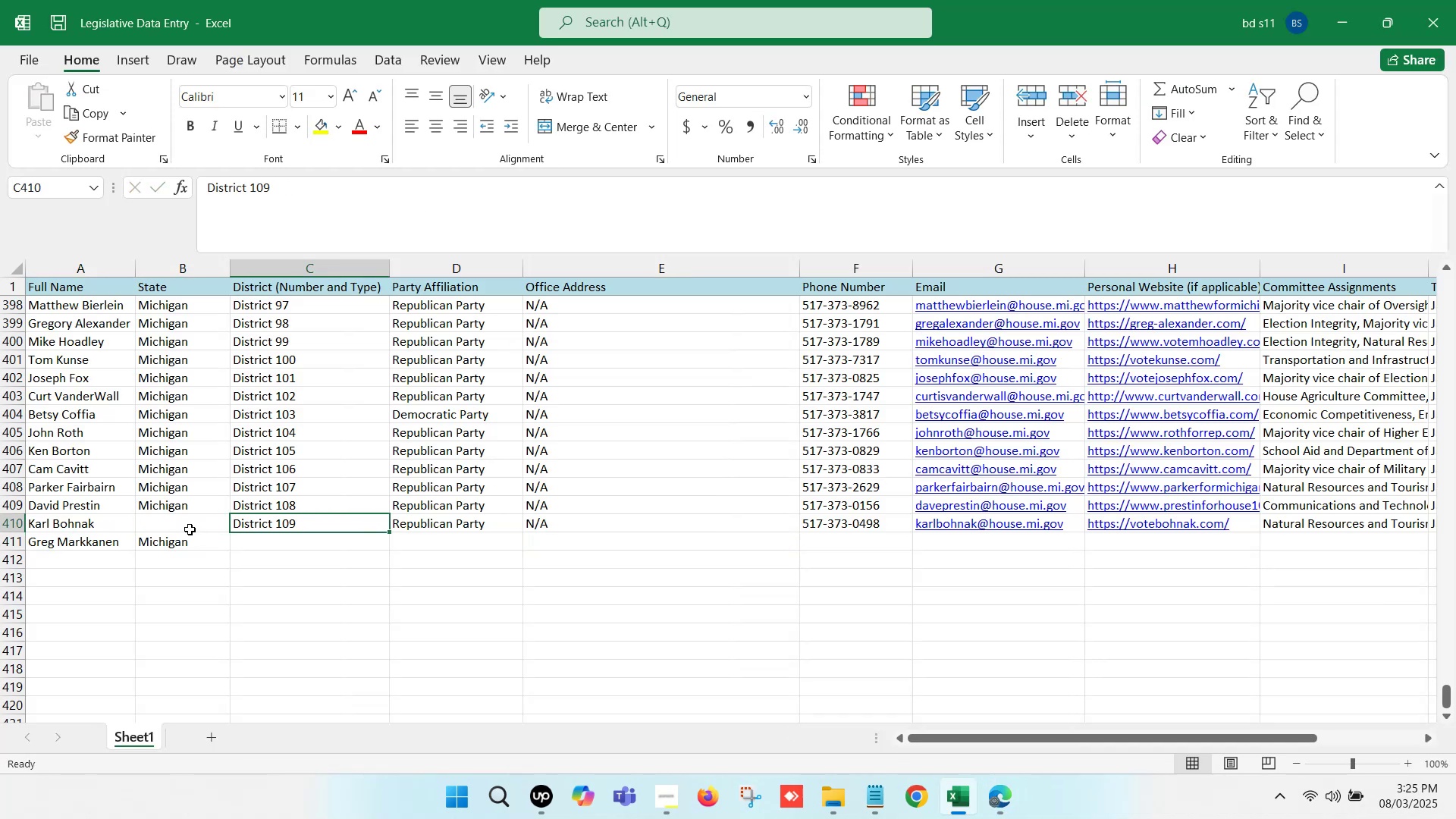 
left_click([174, 502])
 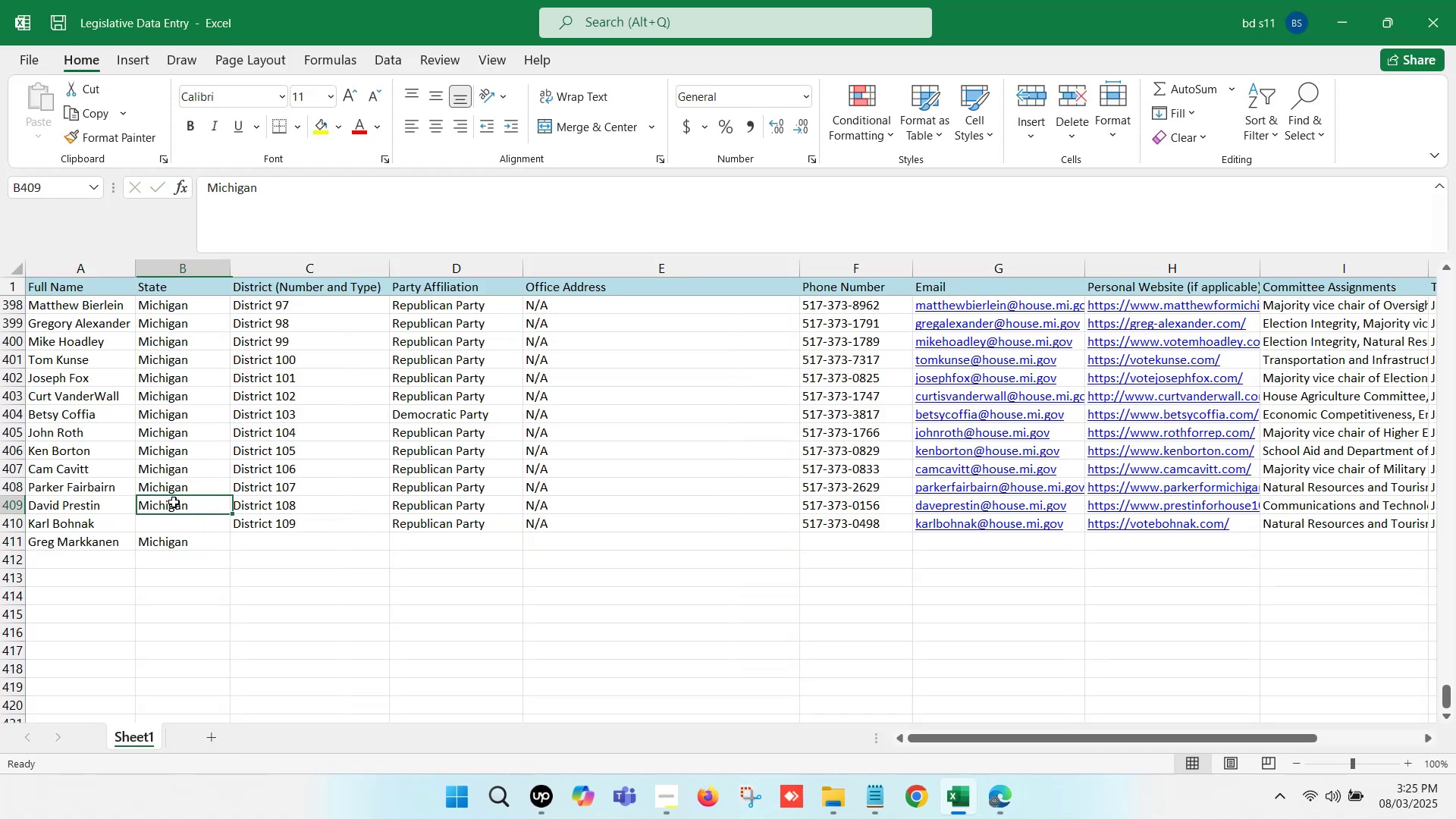 
hold_key(key=ControlLeft, duration=0.37)
 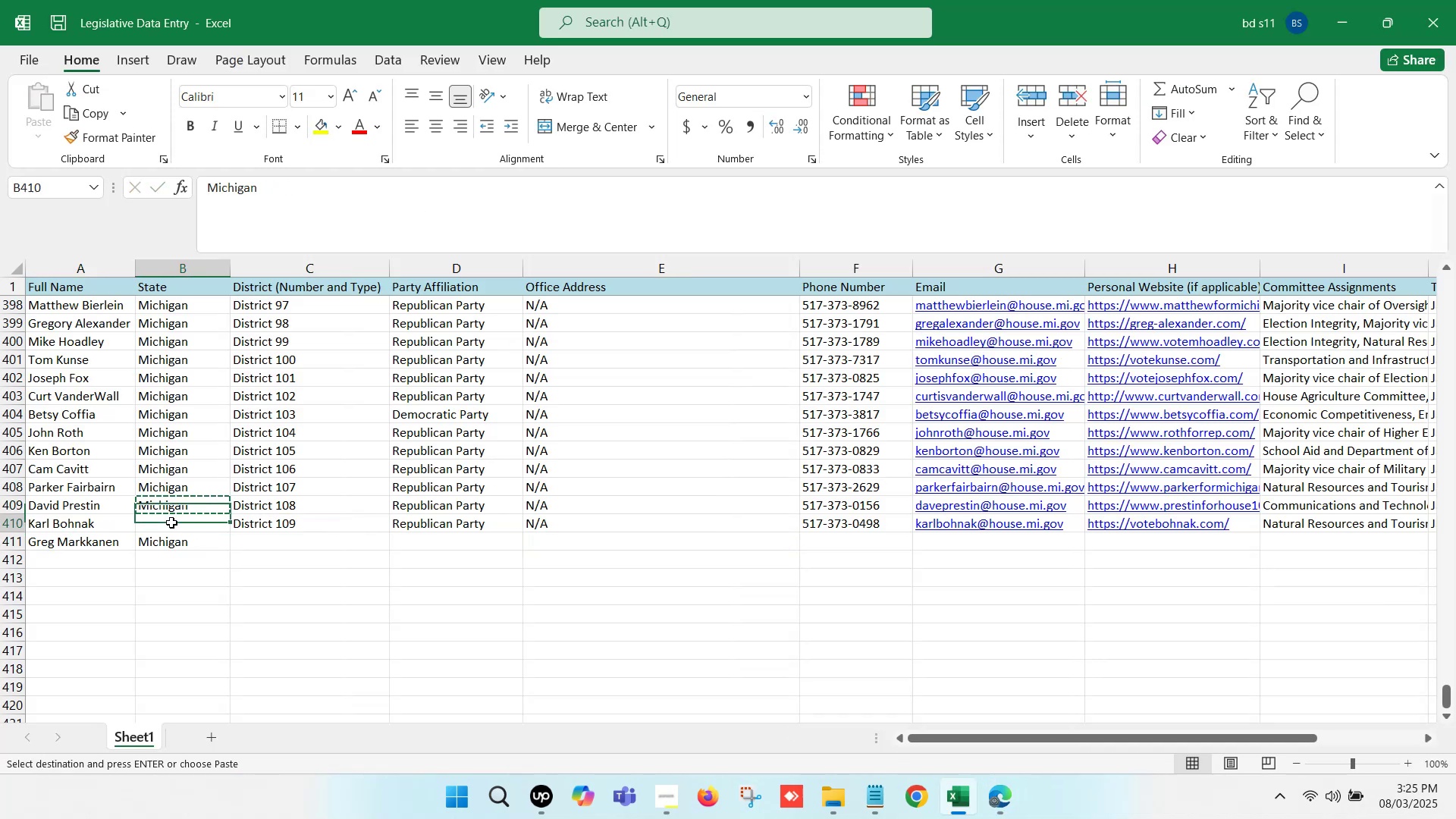 
hold_key(key=C, duration=19.84)
 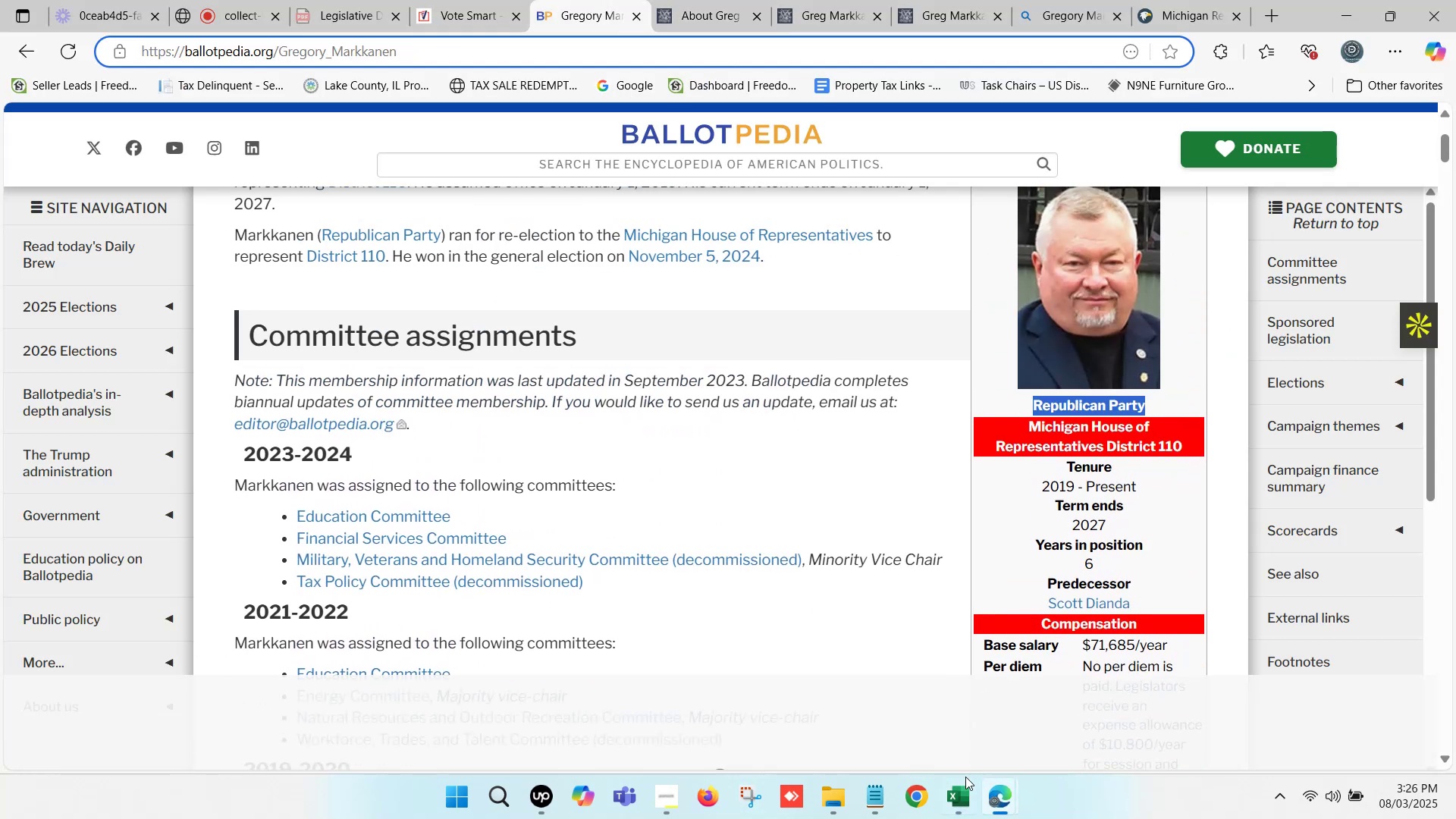 
left_click([171, 522])
 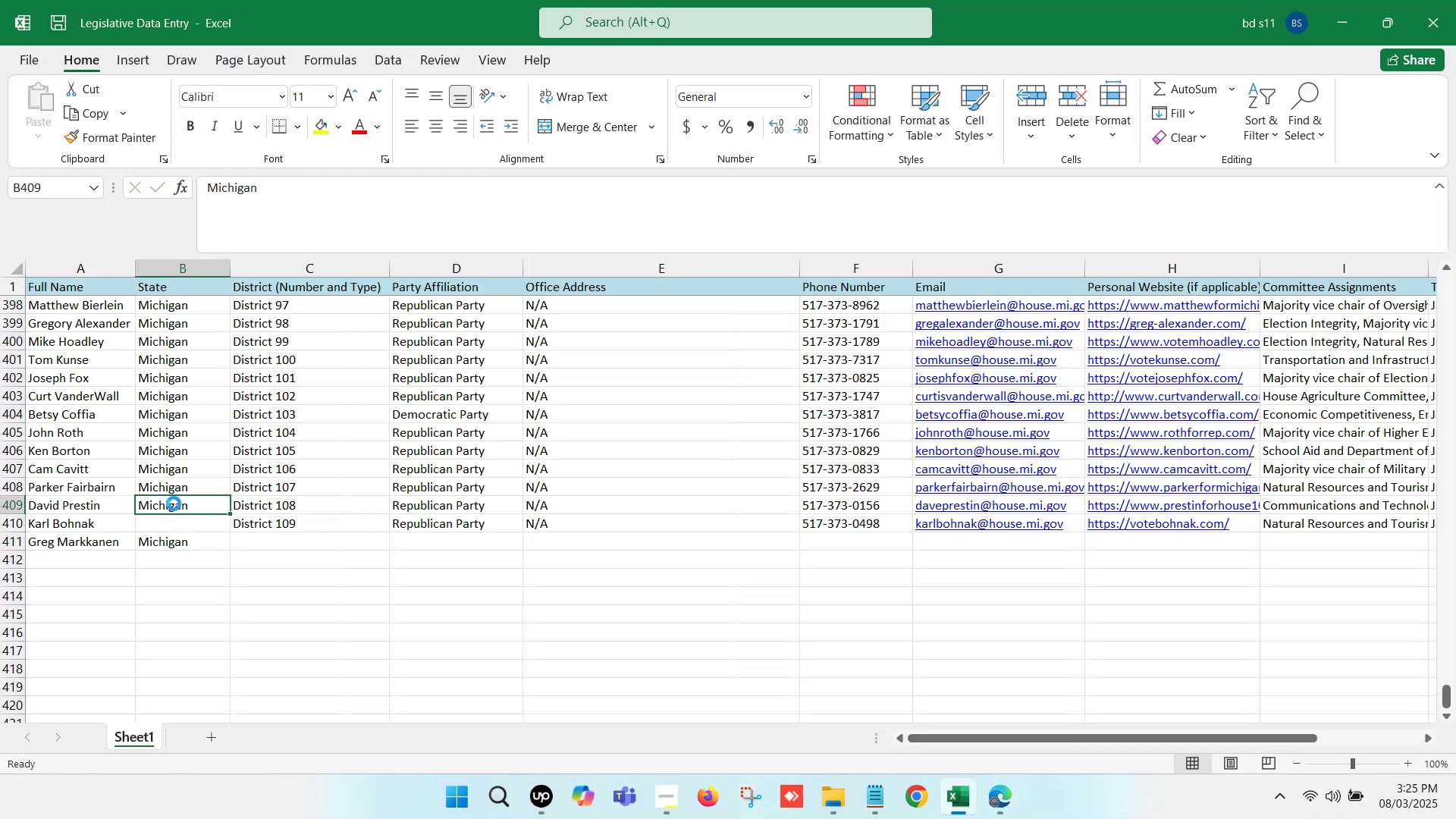 
key(Control+V)
 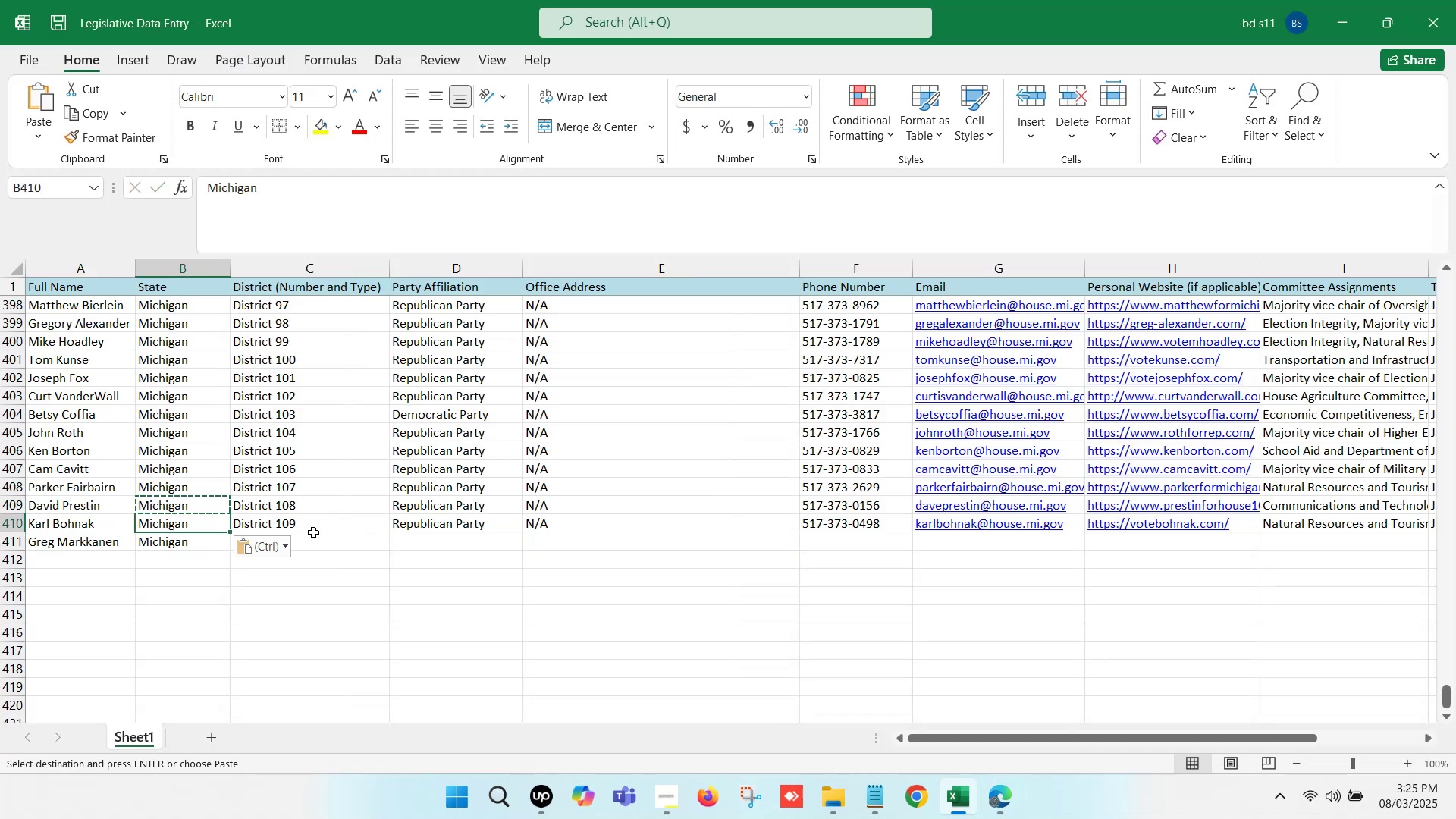 
key(Control+D)
 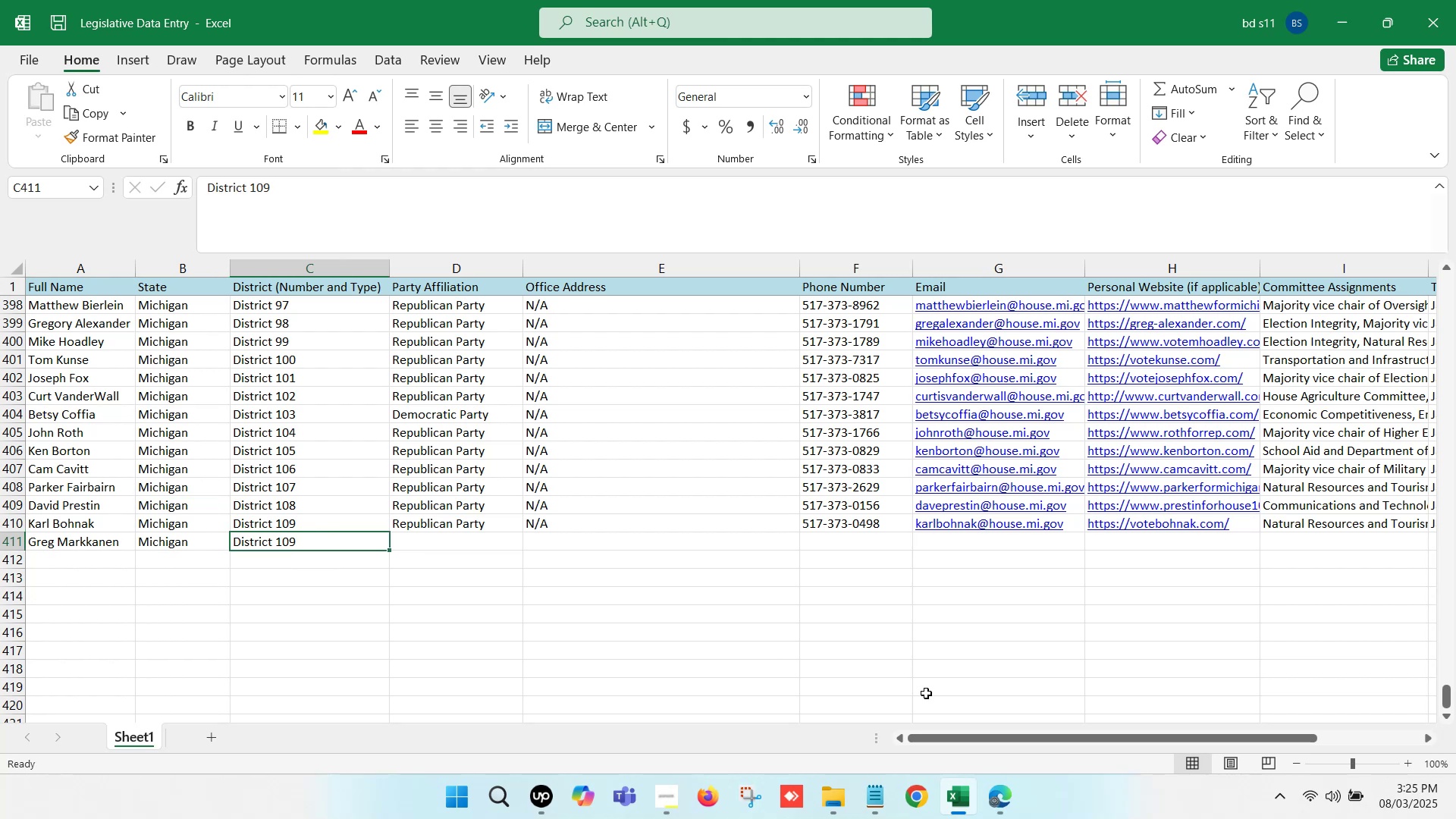 
left_click([999, 790])
 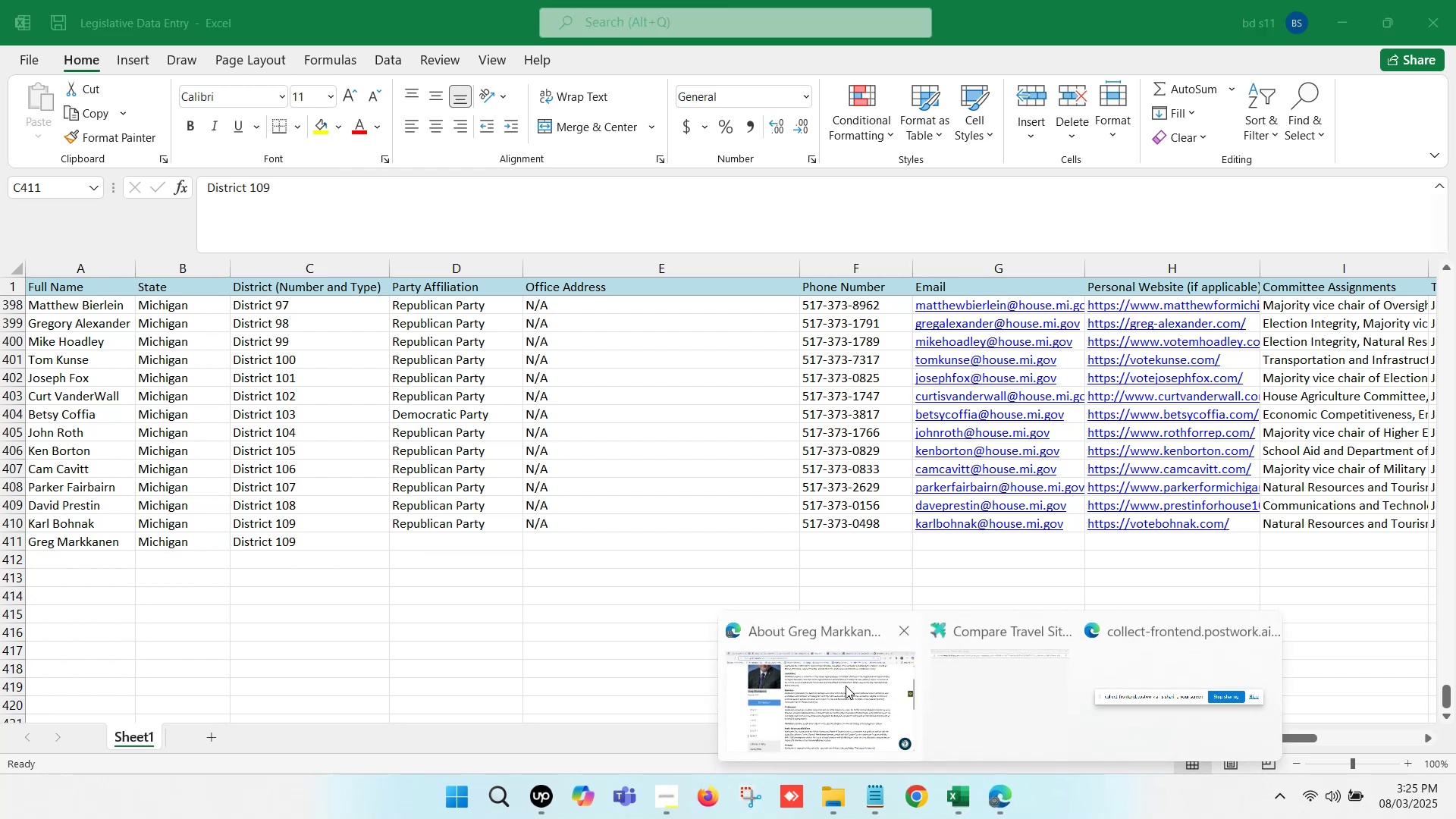 
left_click([843, 664])
 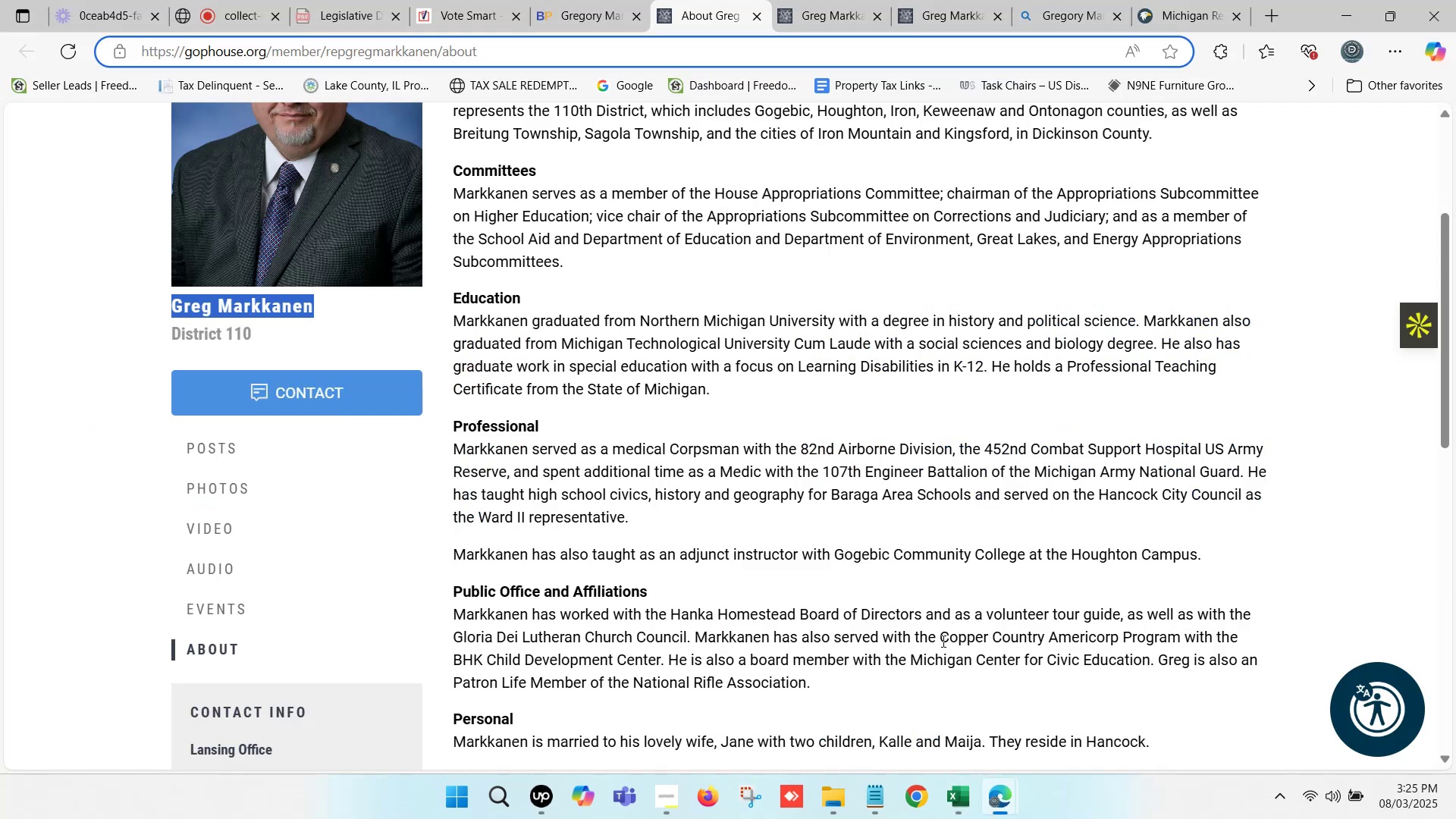 
left_click([971, 792])
 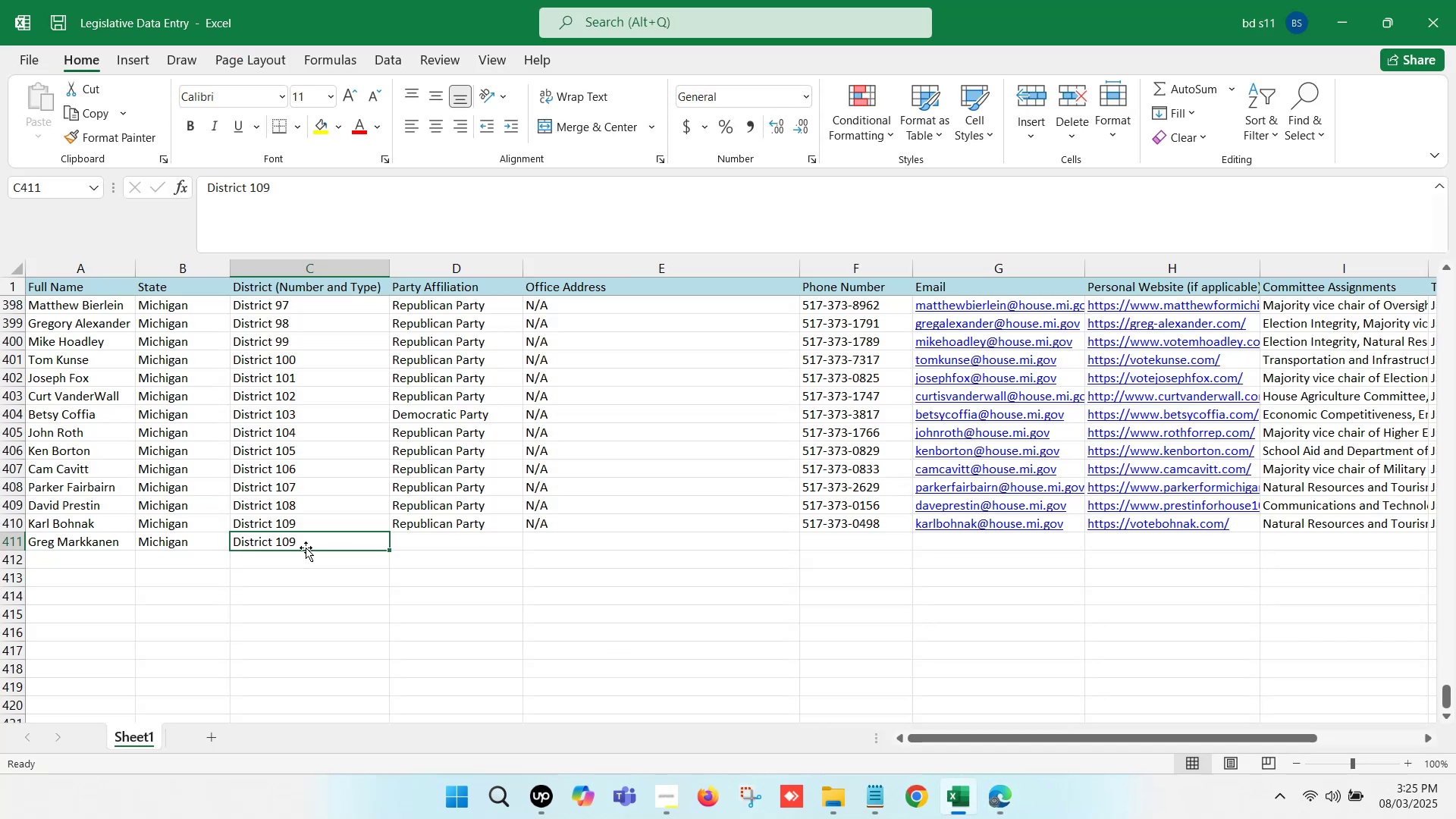 
double_click([306, 548])
 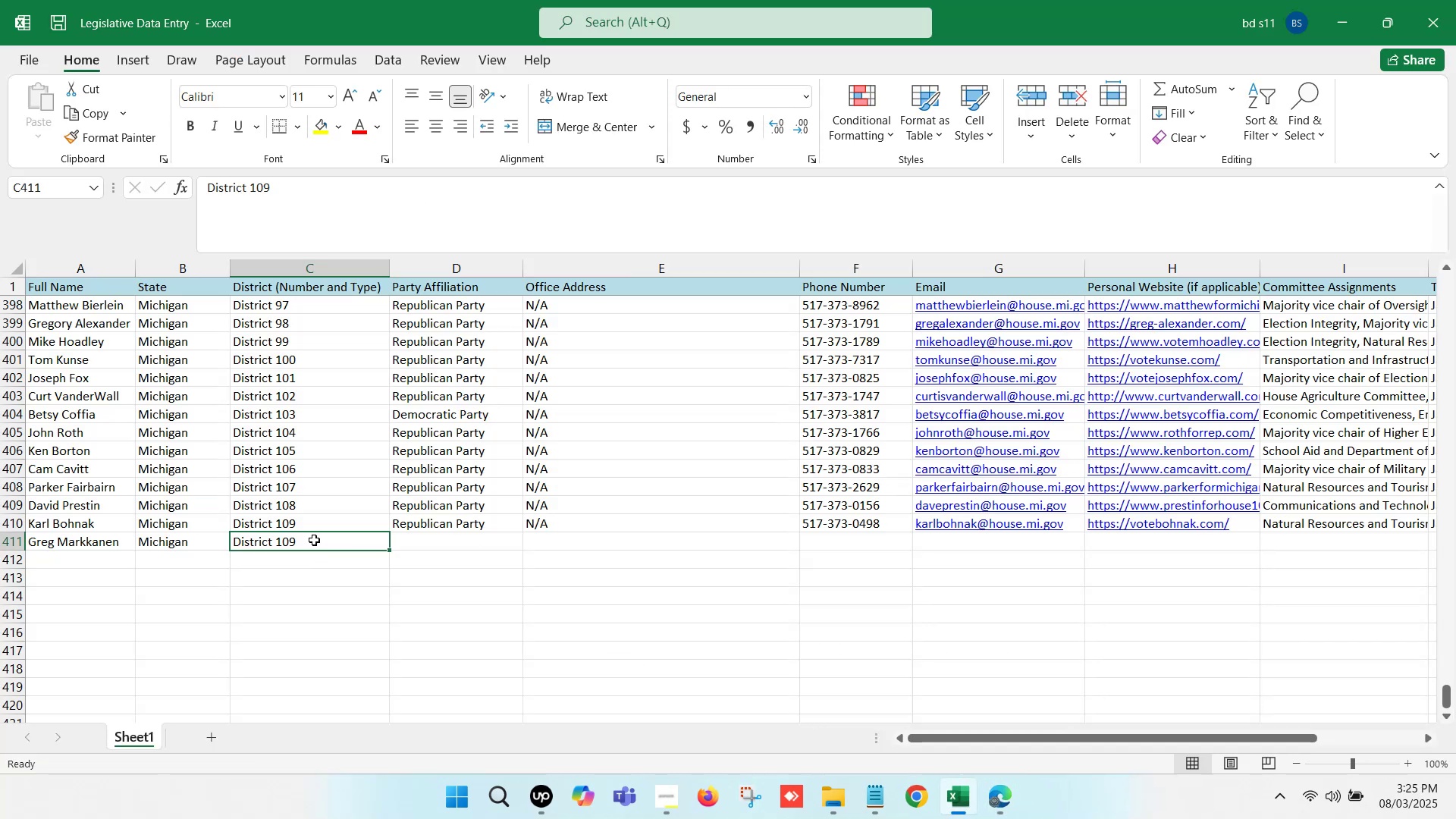 
double_click([314, 540])
 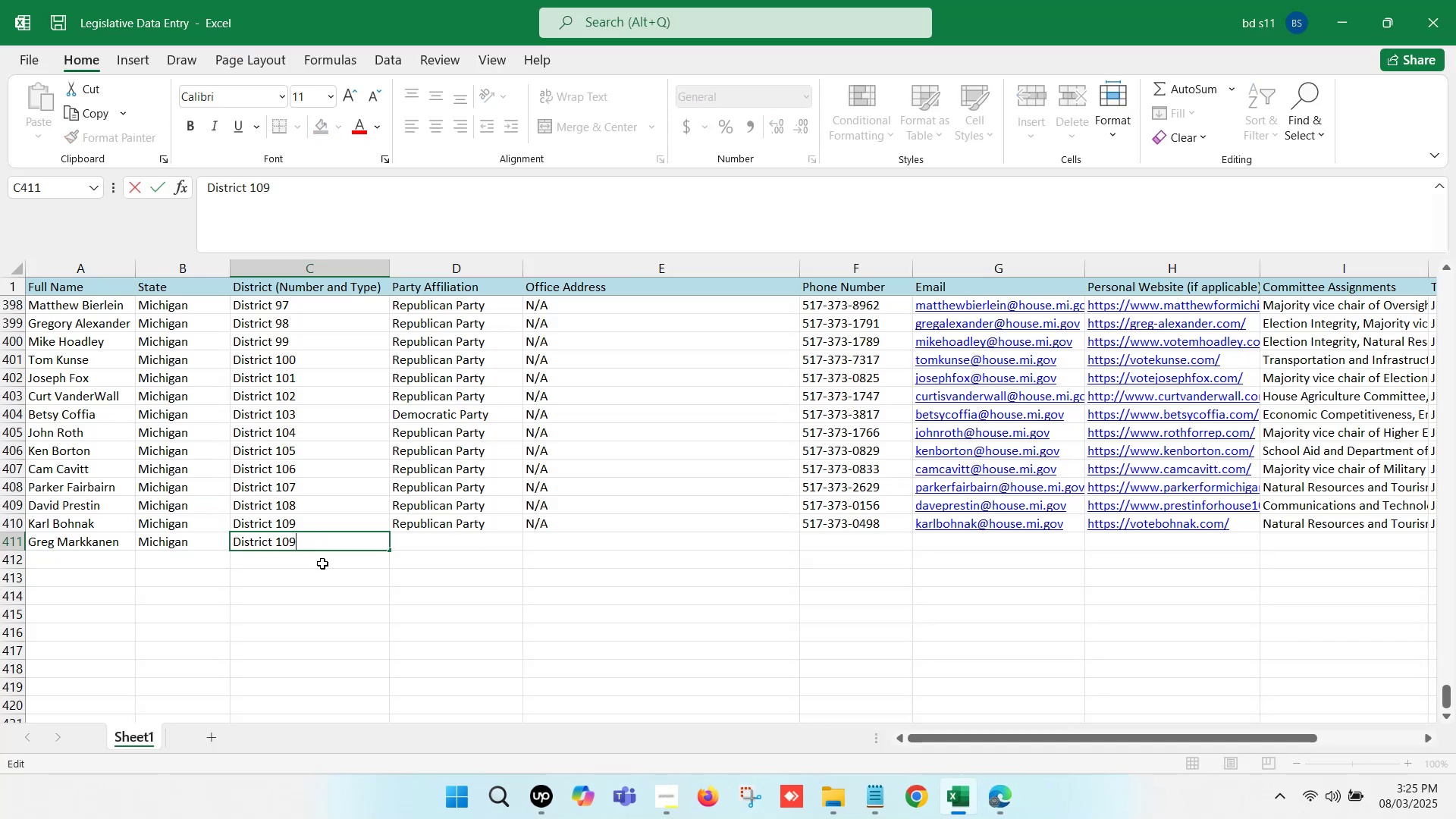 
key(Backspace)
key(Backspace)
type(10)
 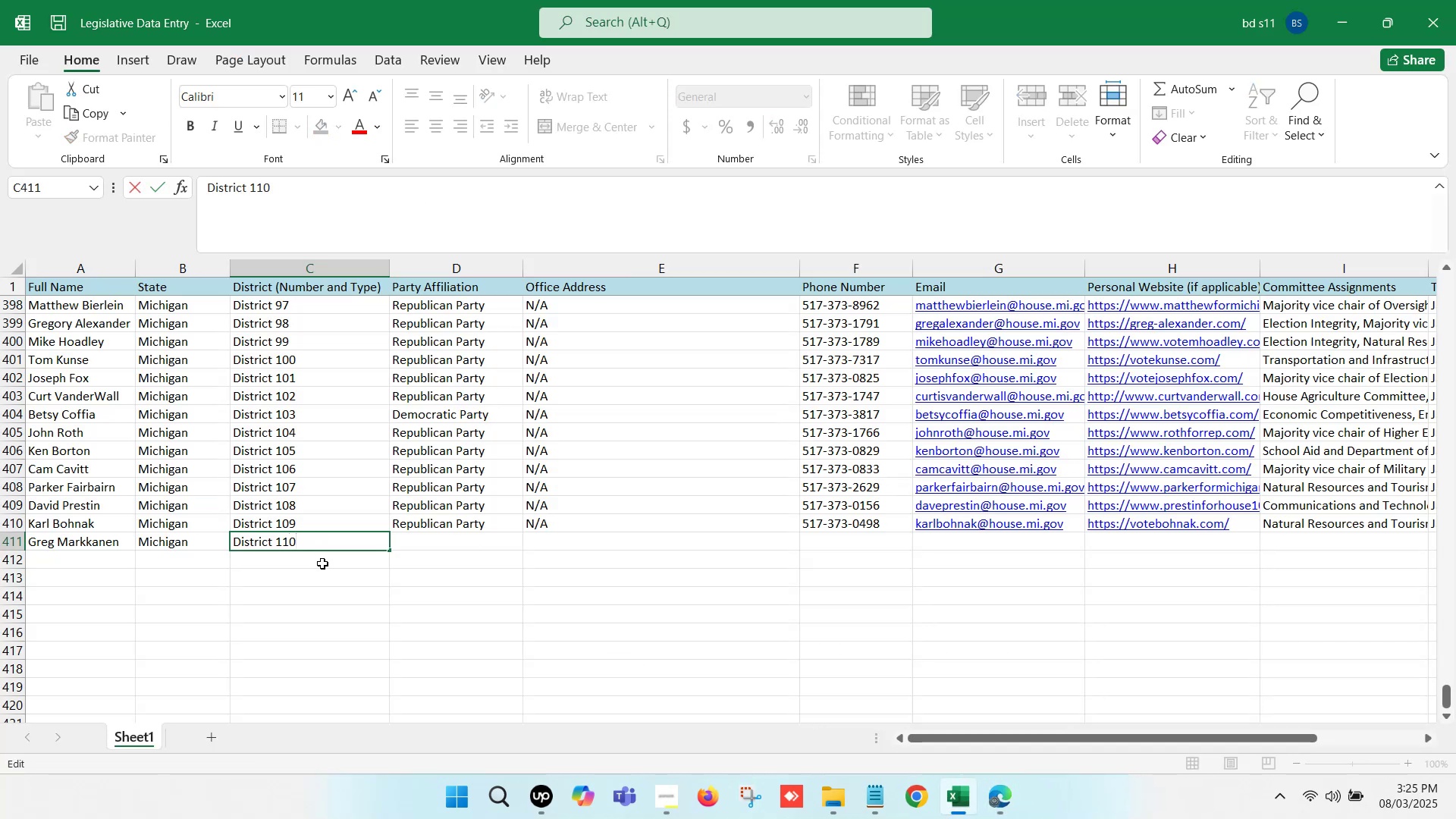 
left_click([497, 585])
 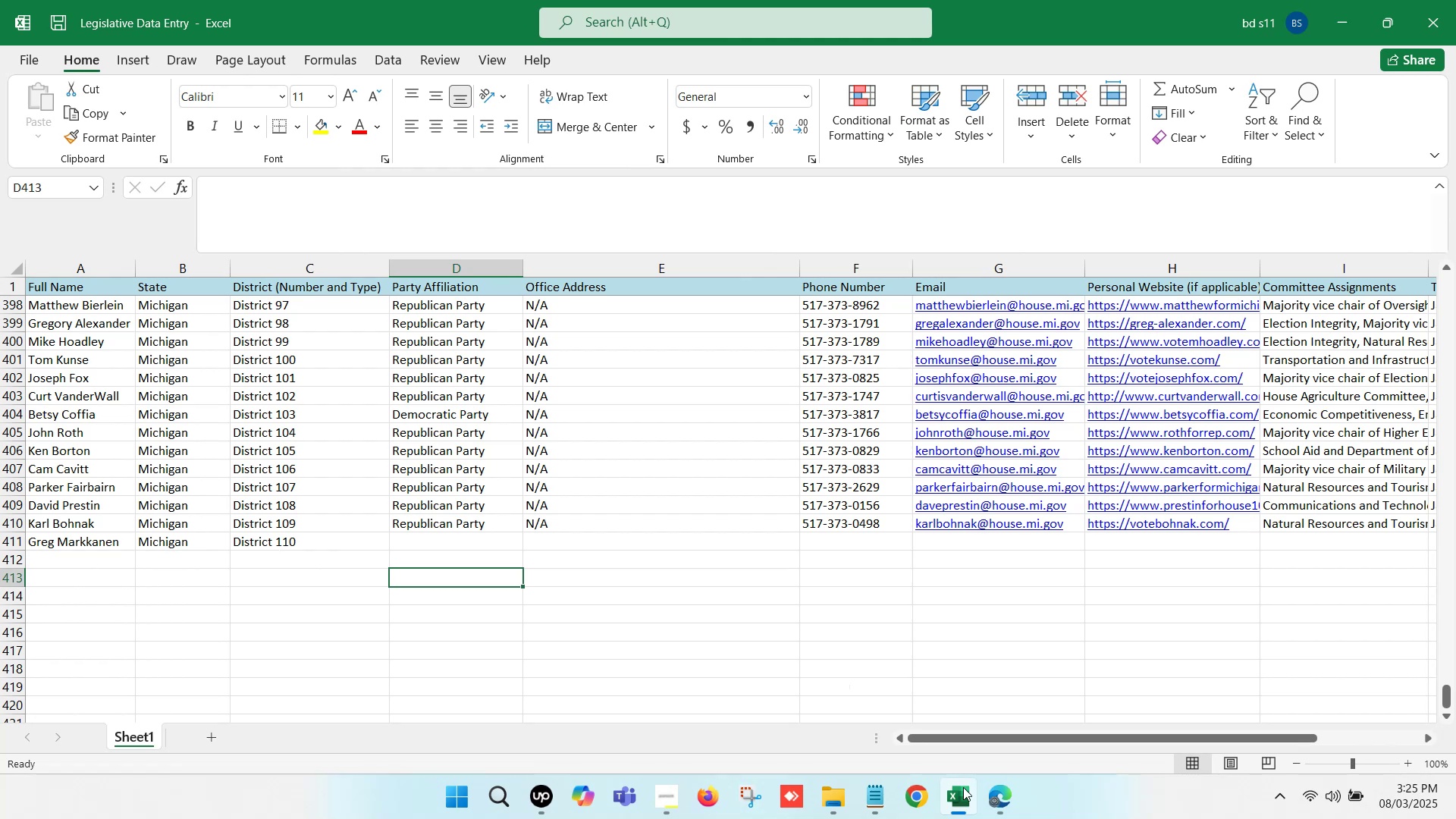 
left_click([985, 789])
 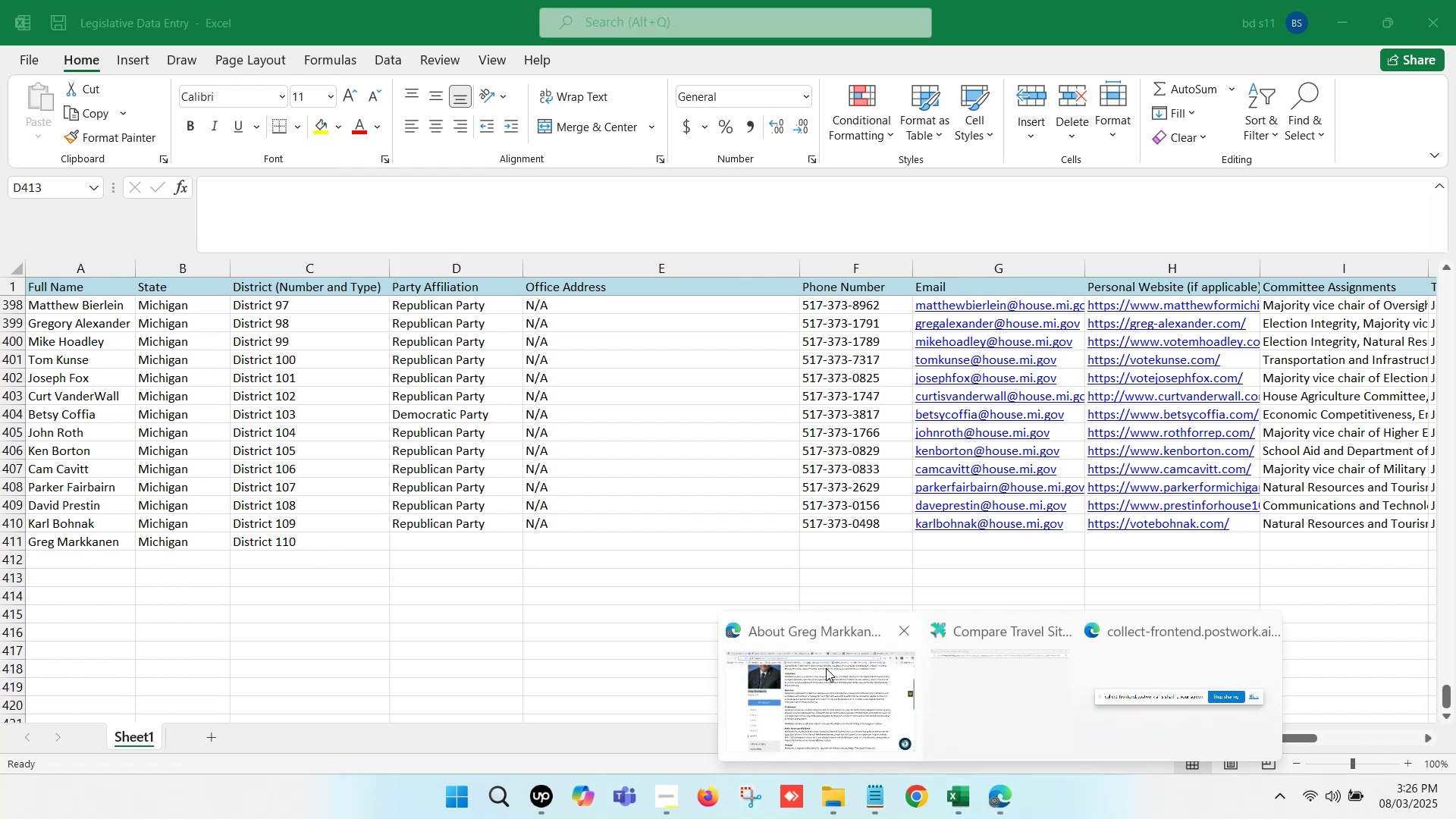 
left_click([824, 666])
 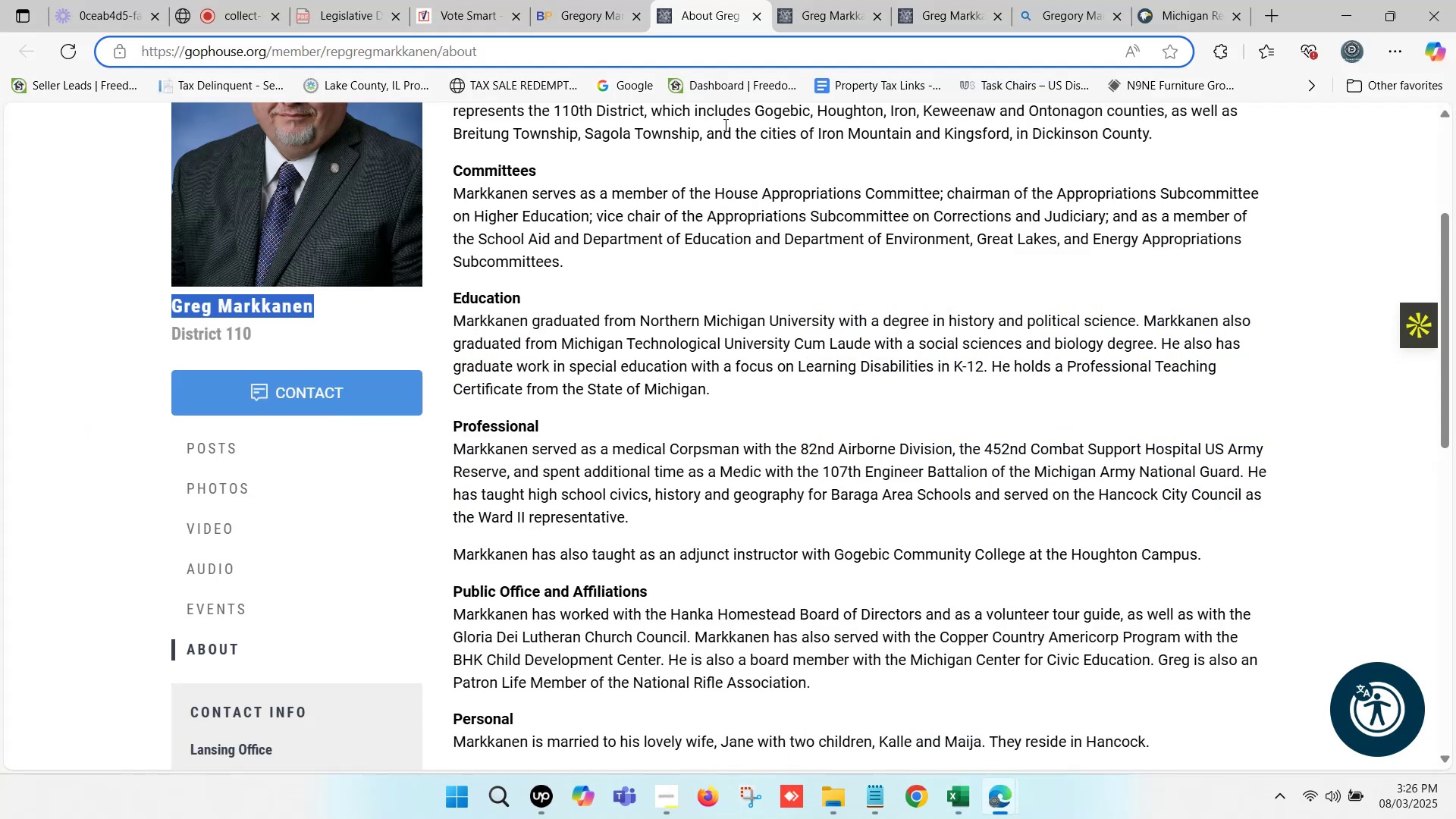 
left_click([590, 0])
 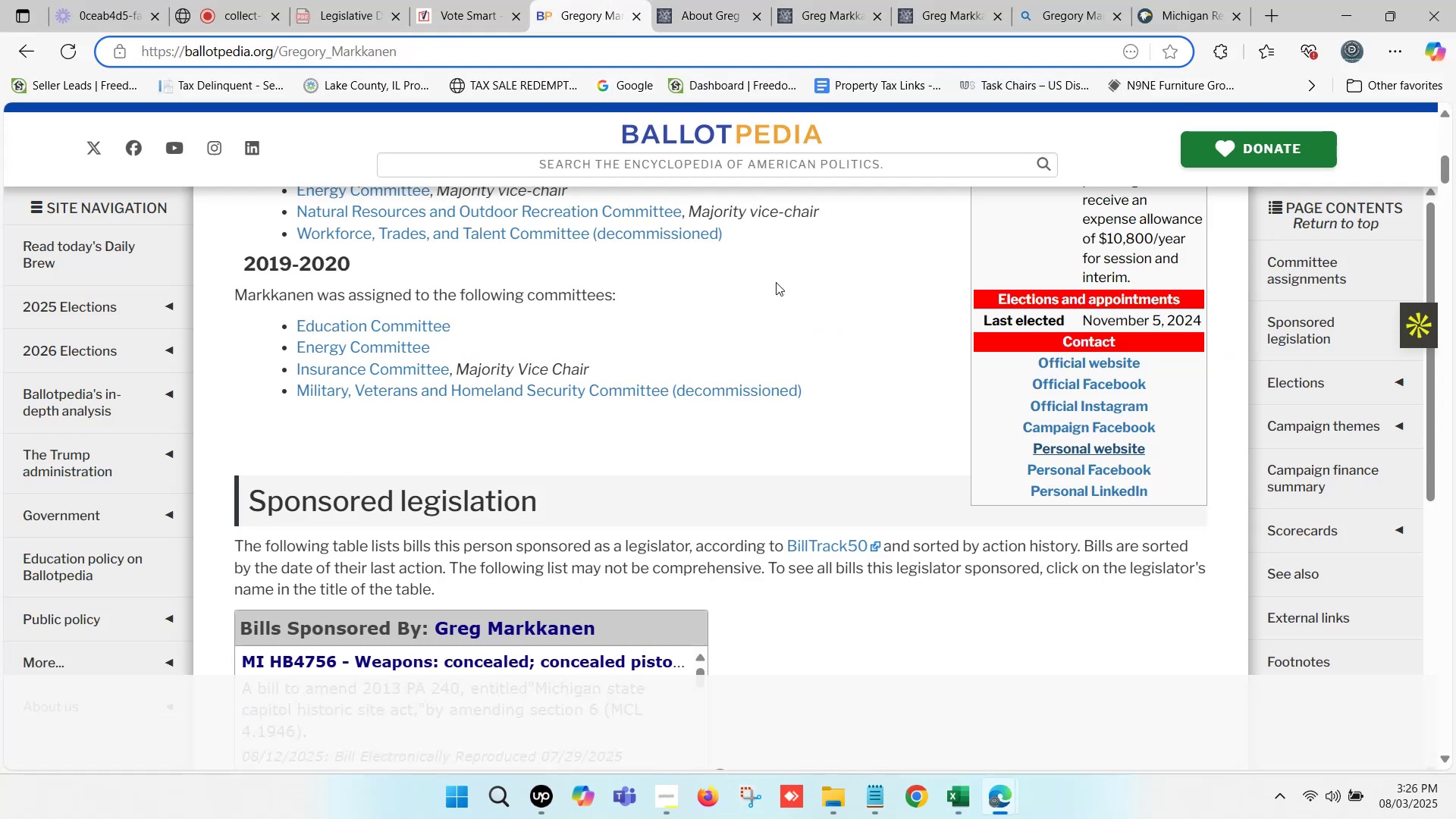 
scroll: coordinate [825, 339], scroll_direction: up, amount: 4.0
 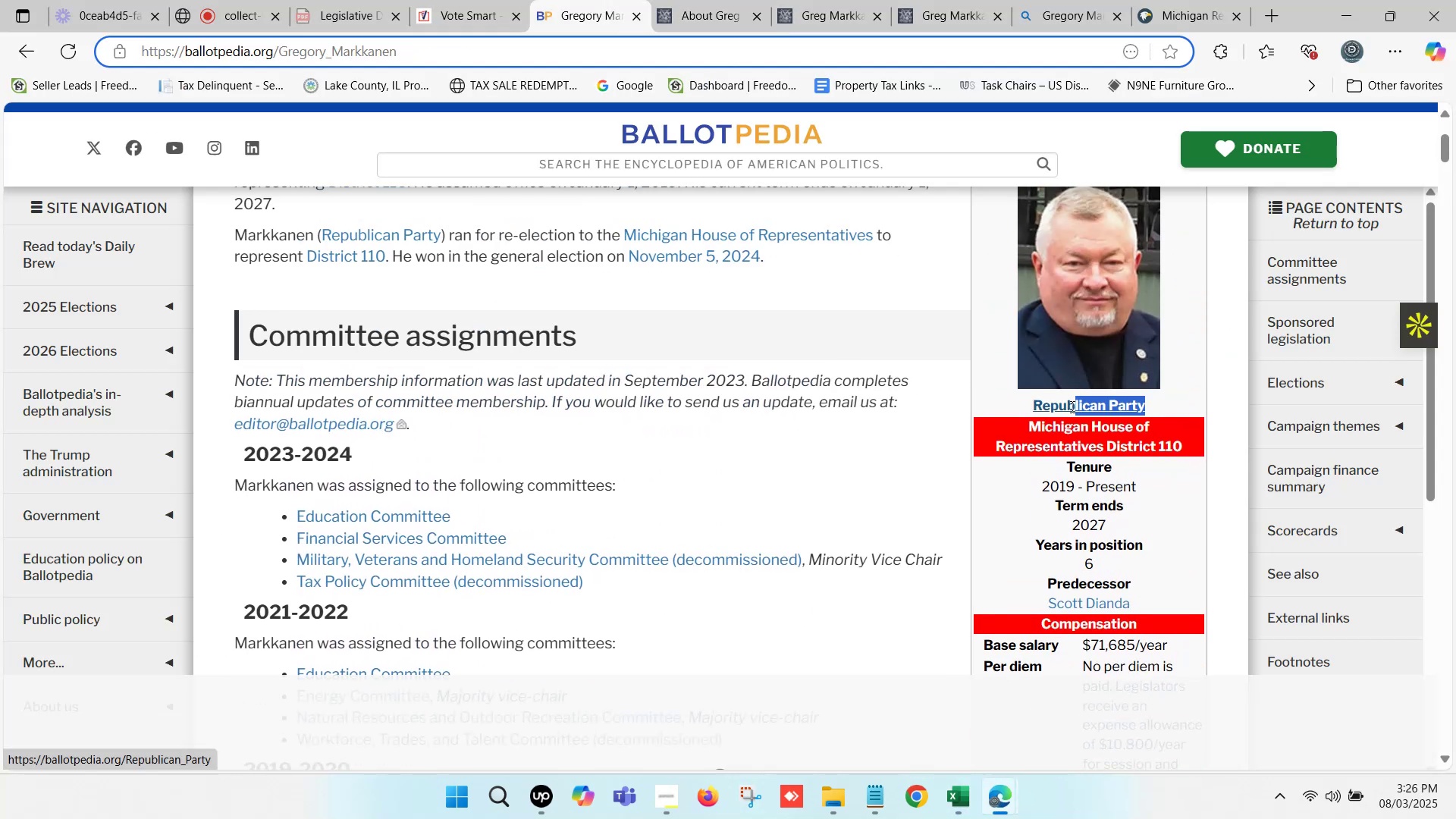 
key(Control+ControlLeft)
 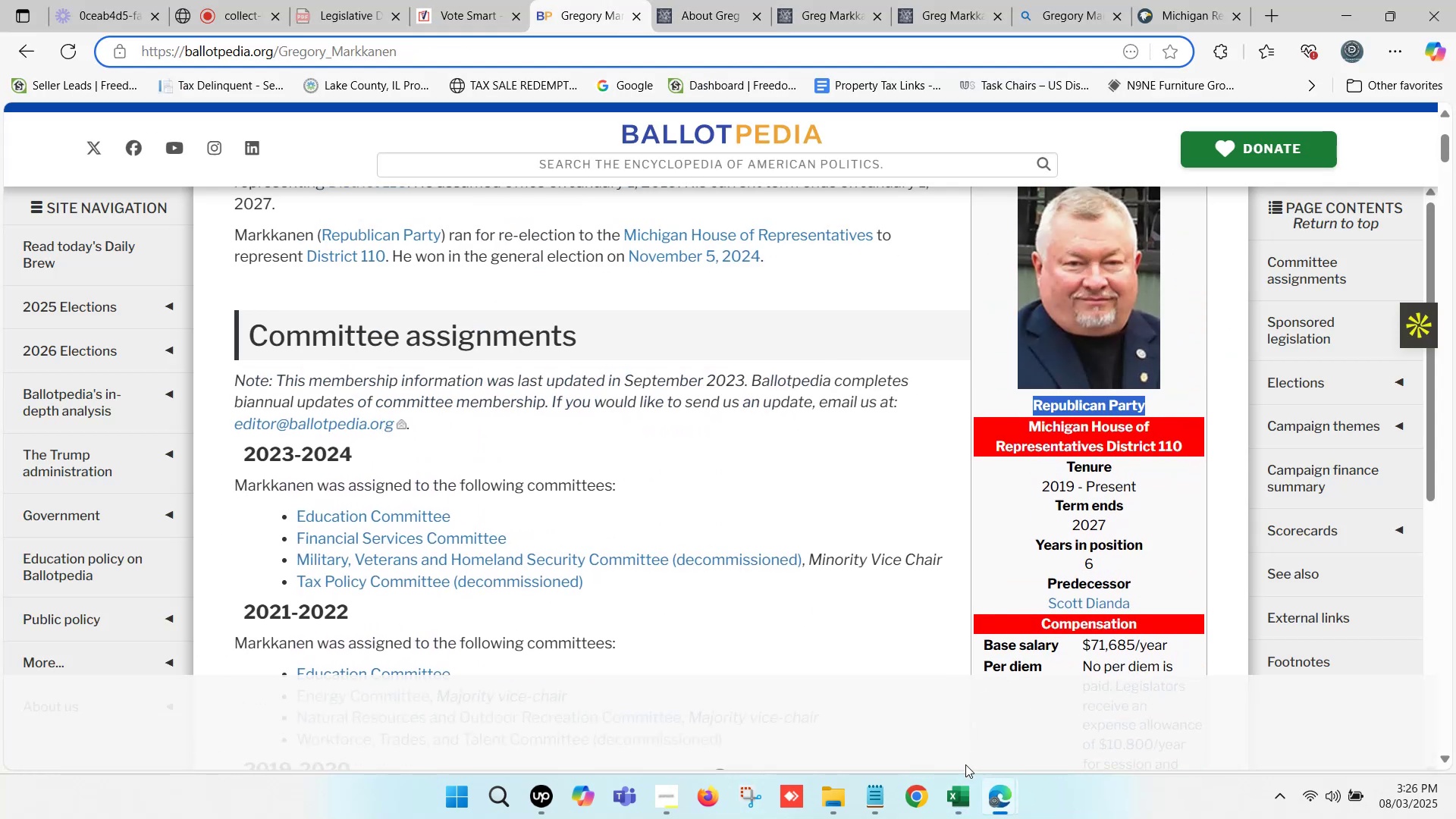 
left_click([963, 781])
 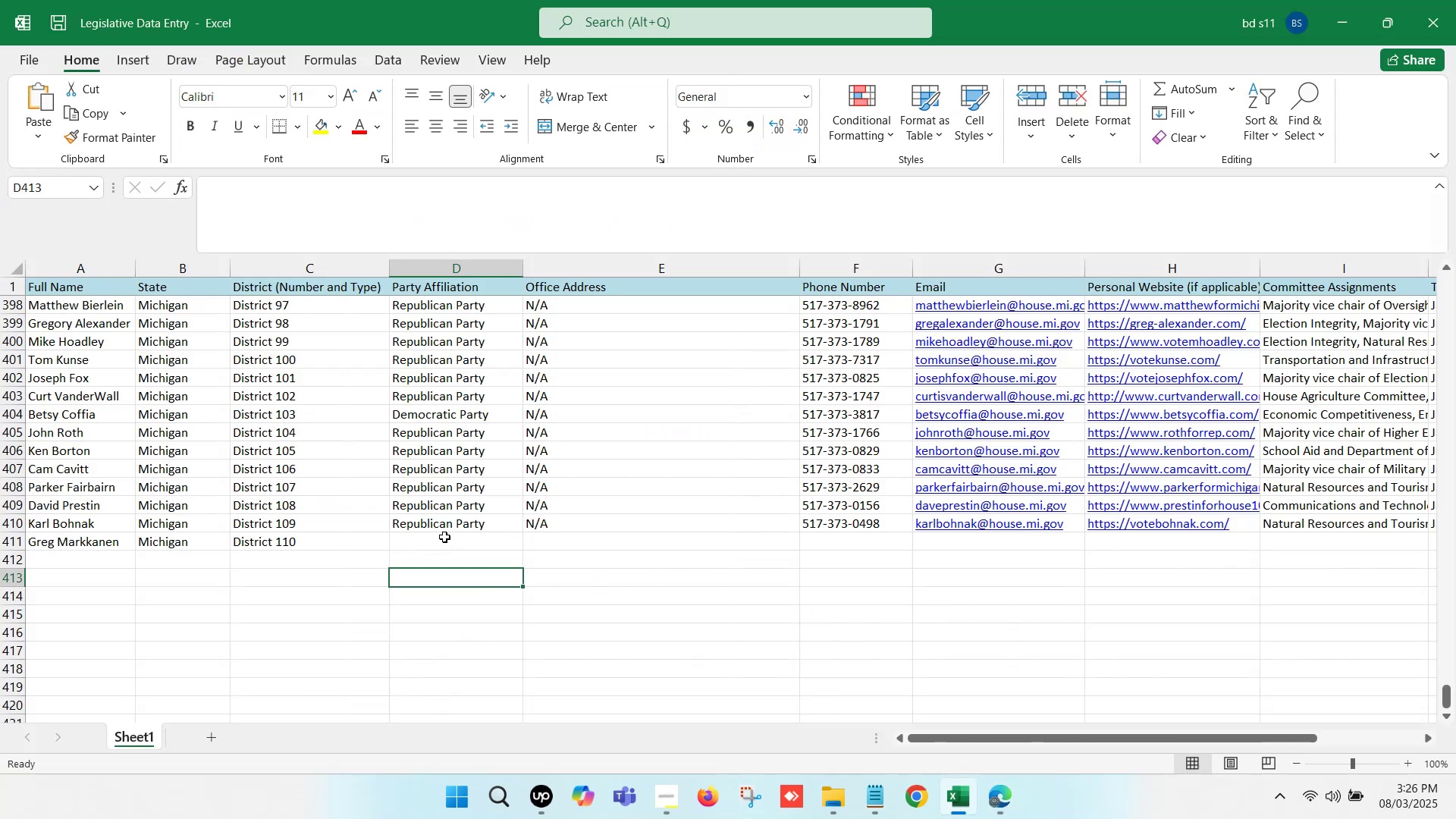 
double_click([444, 537])
 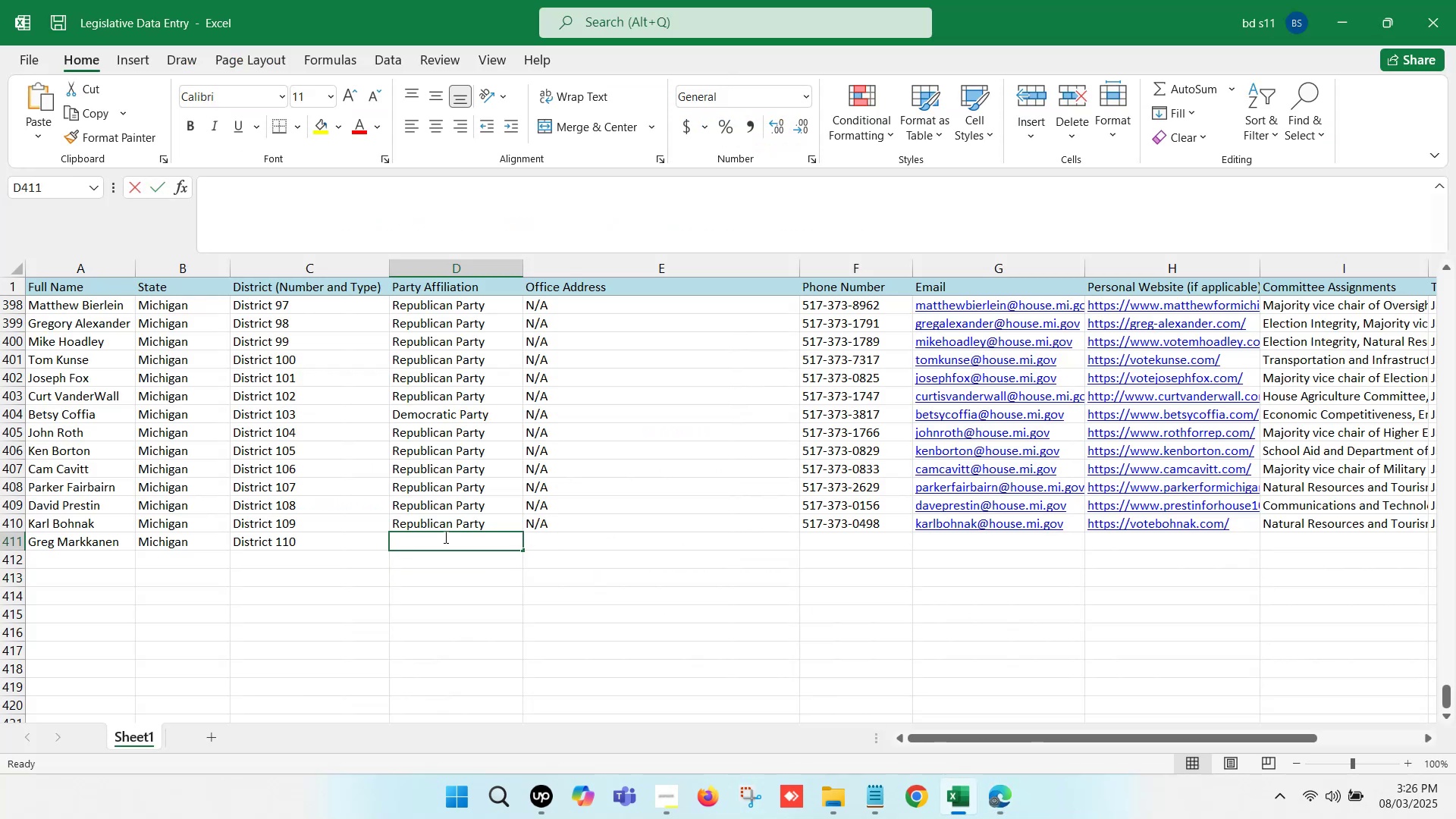 
key(Control+ControlLeft)
 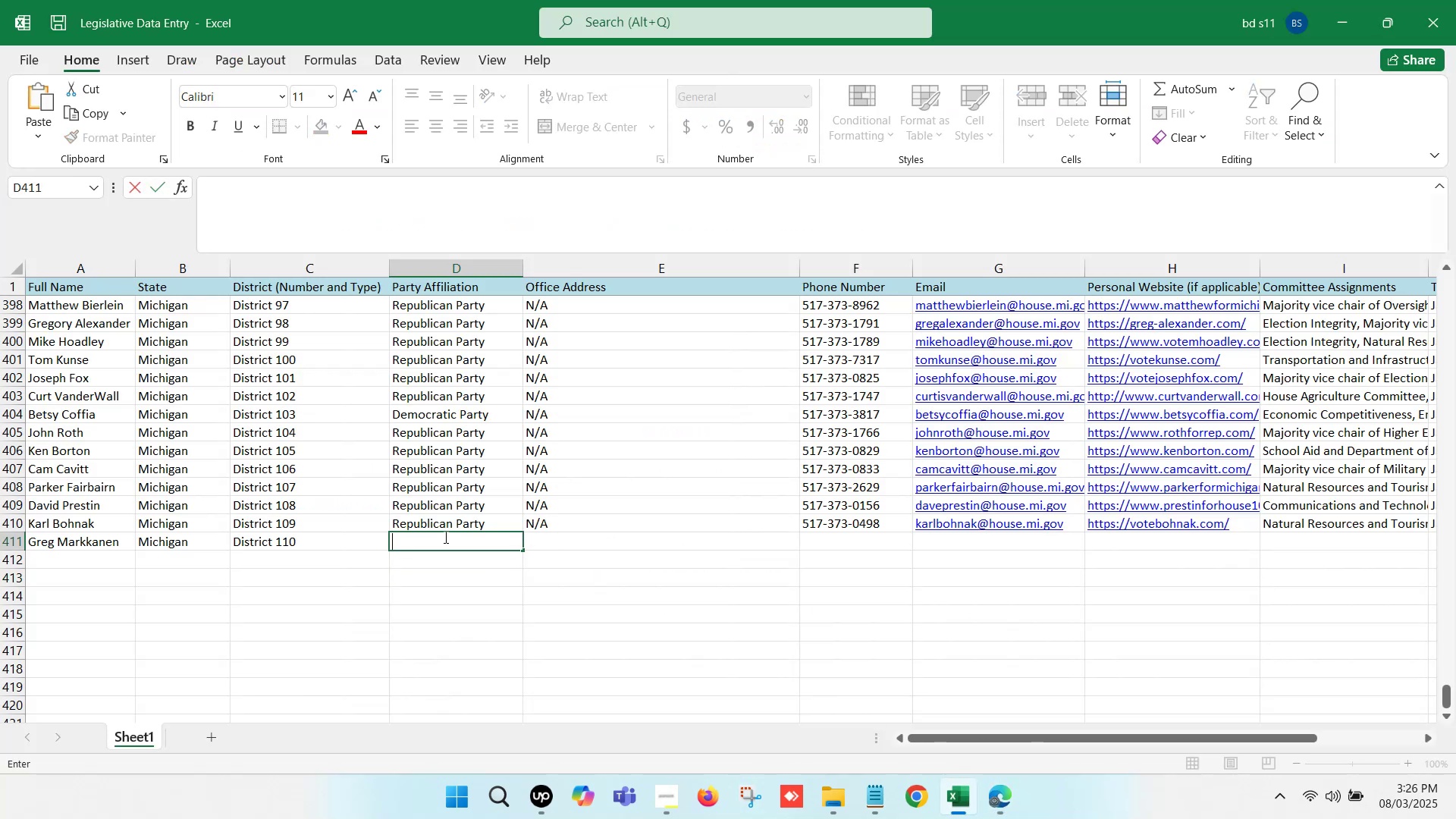 
key(Control+V)
 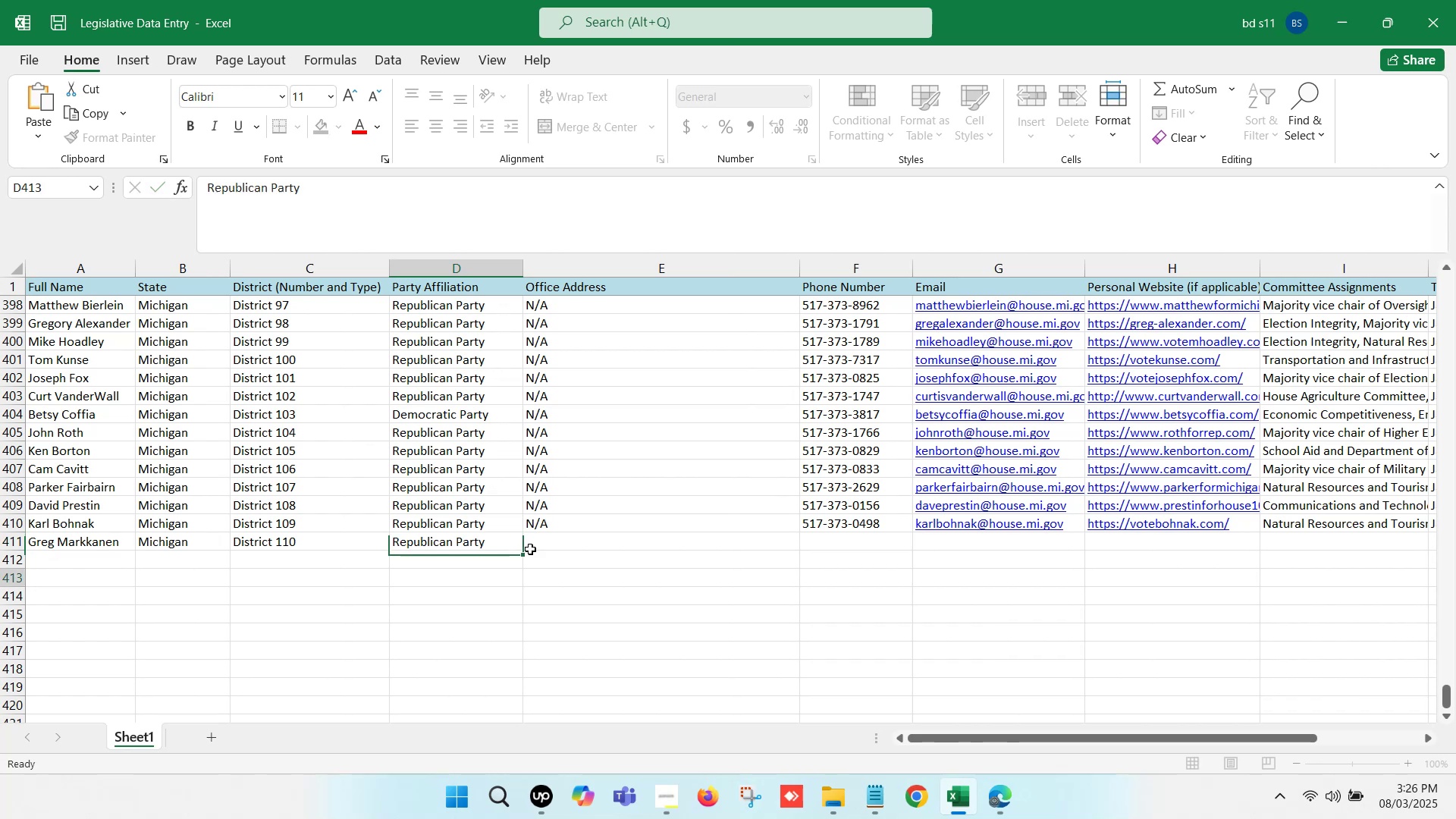 
left_click([550, 526])
 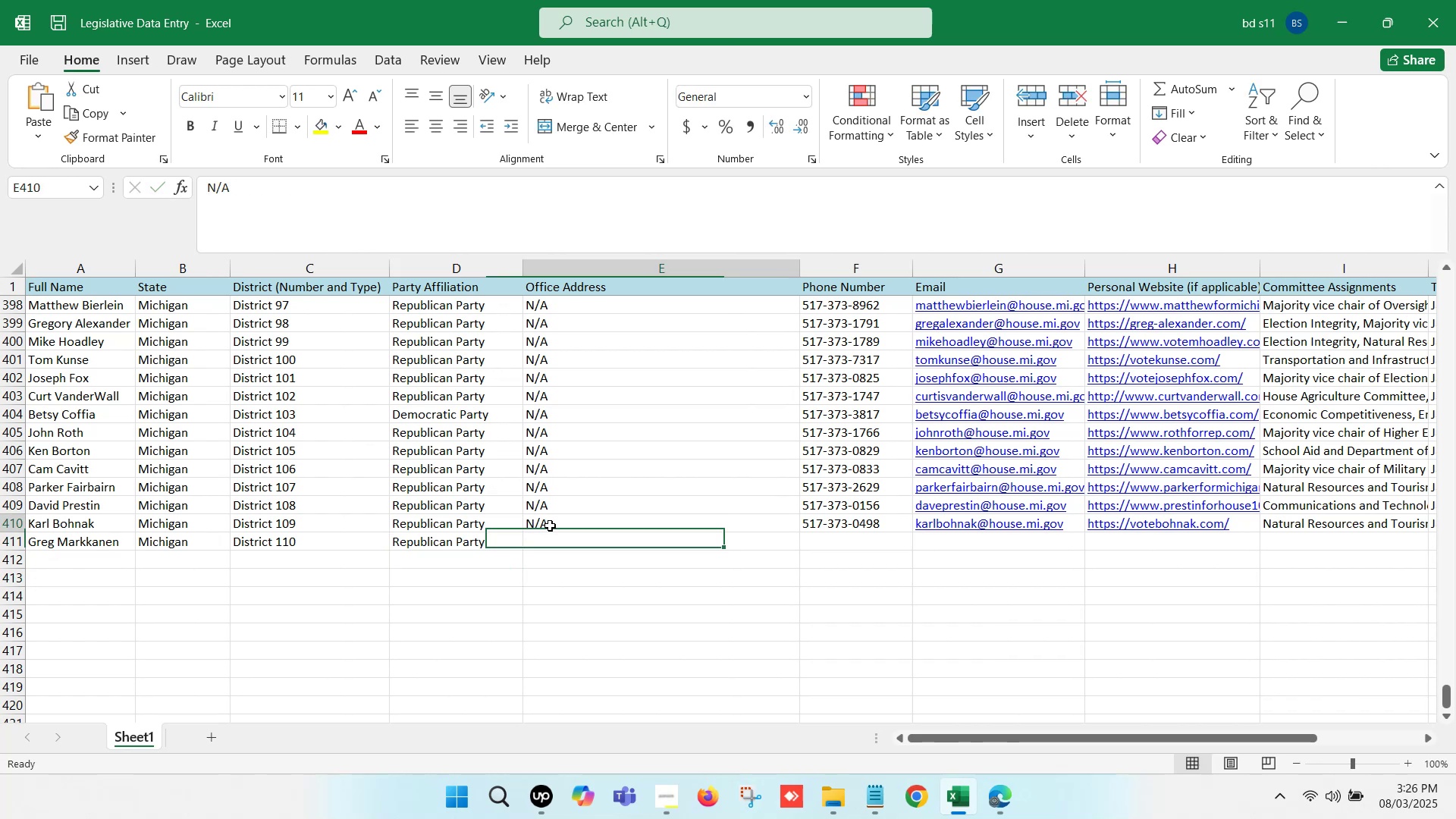 
key(Control+ControlLeft)
 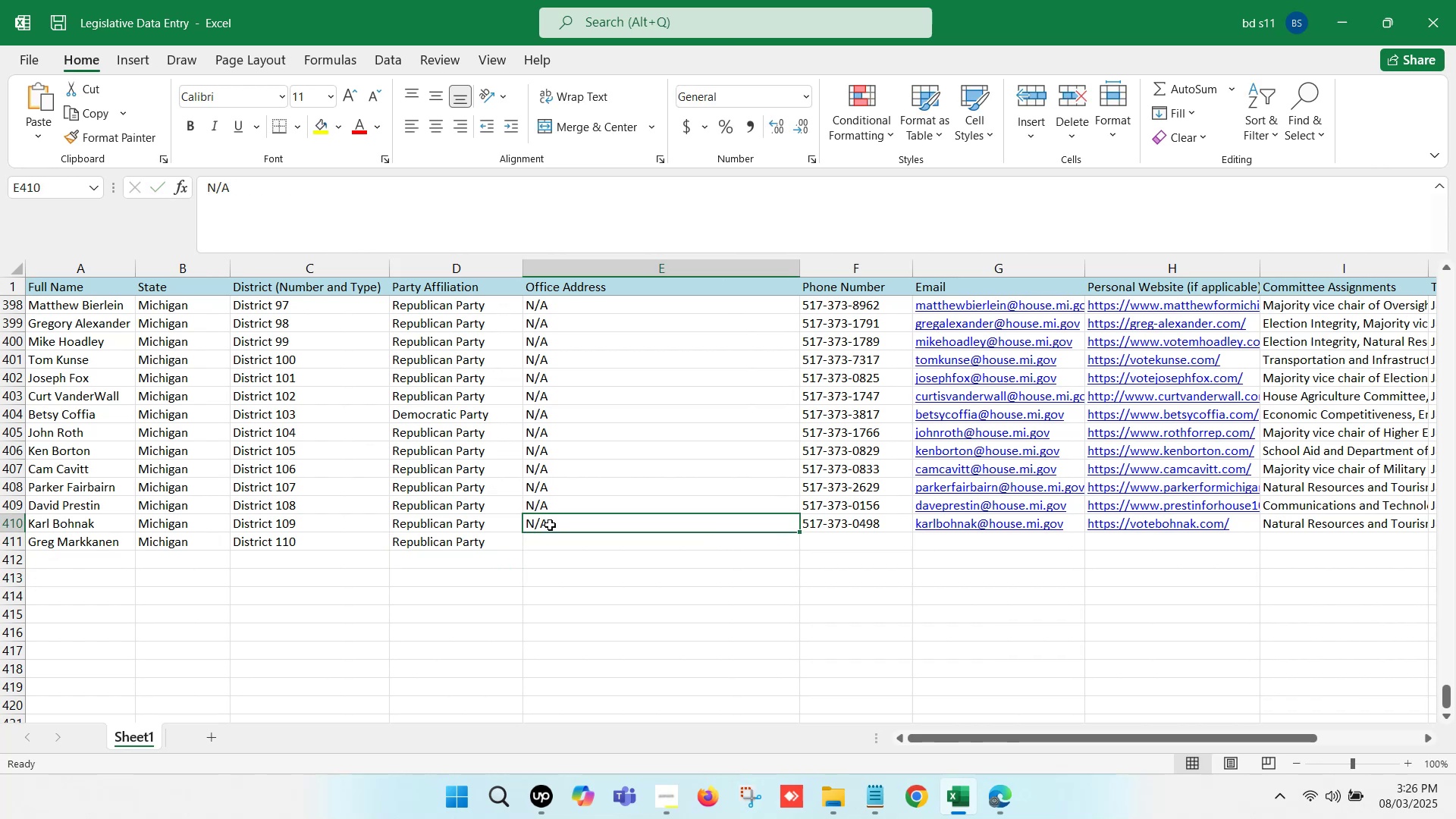 
key(Control+C)
 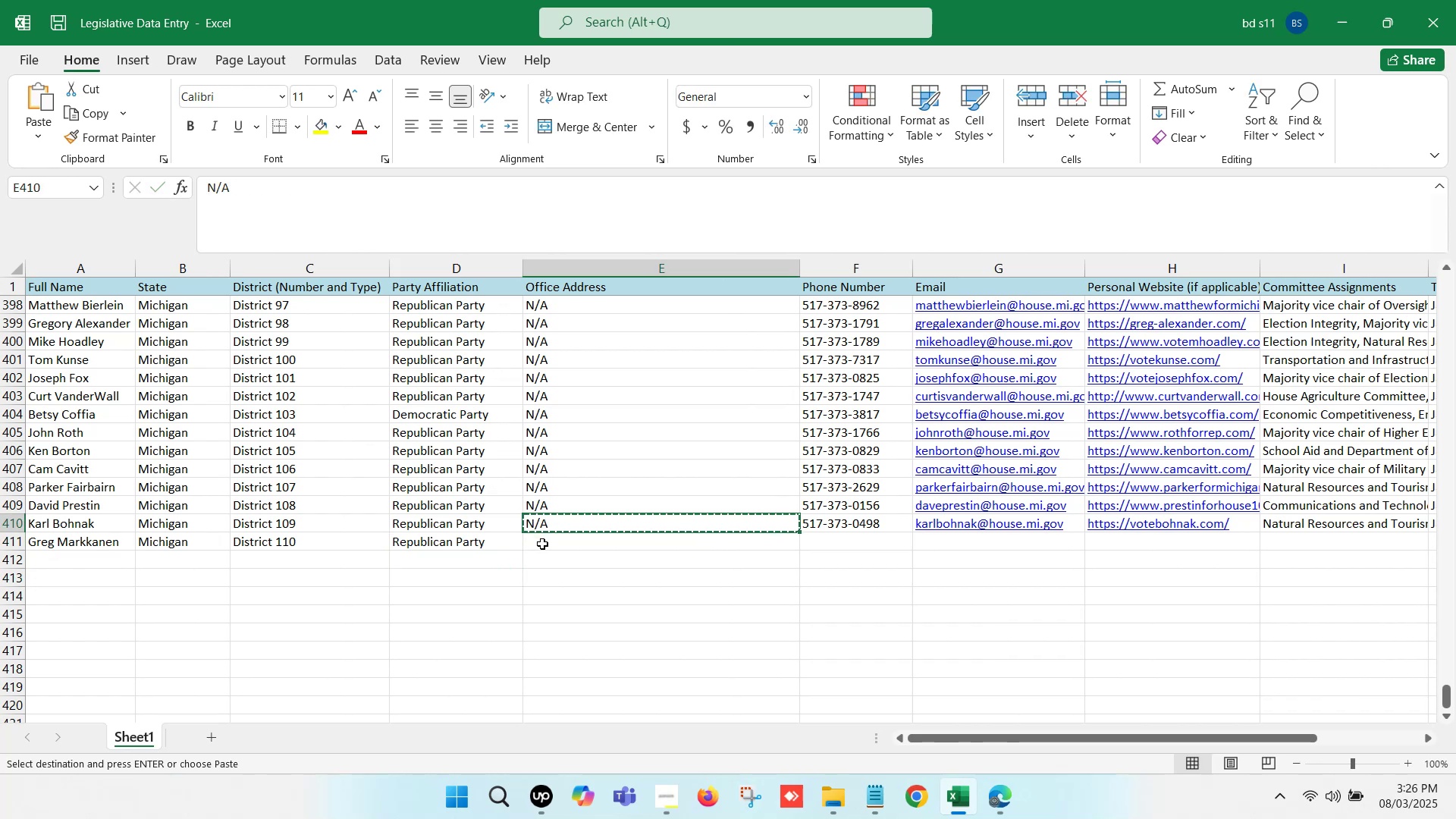 
left_click([542, 544])
 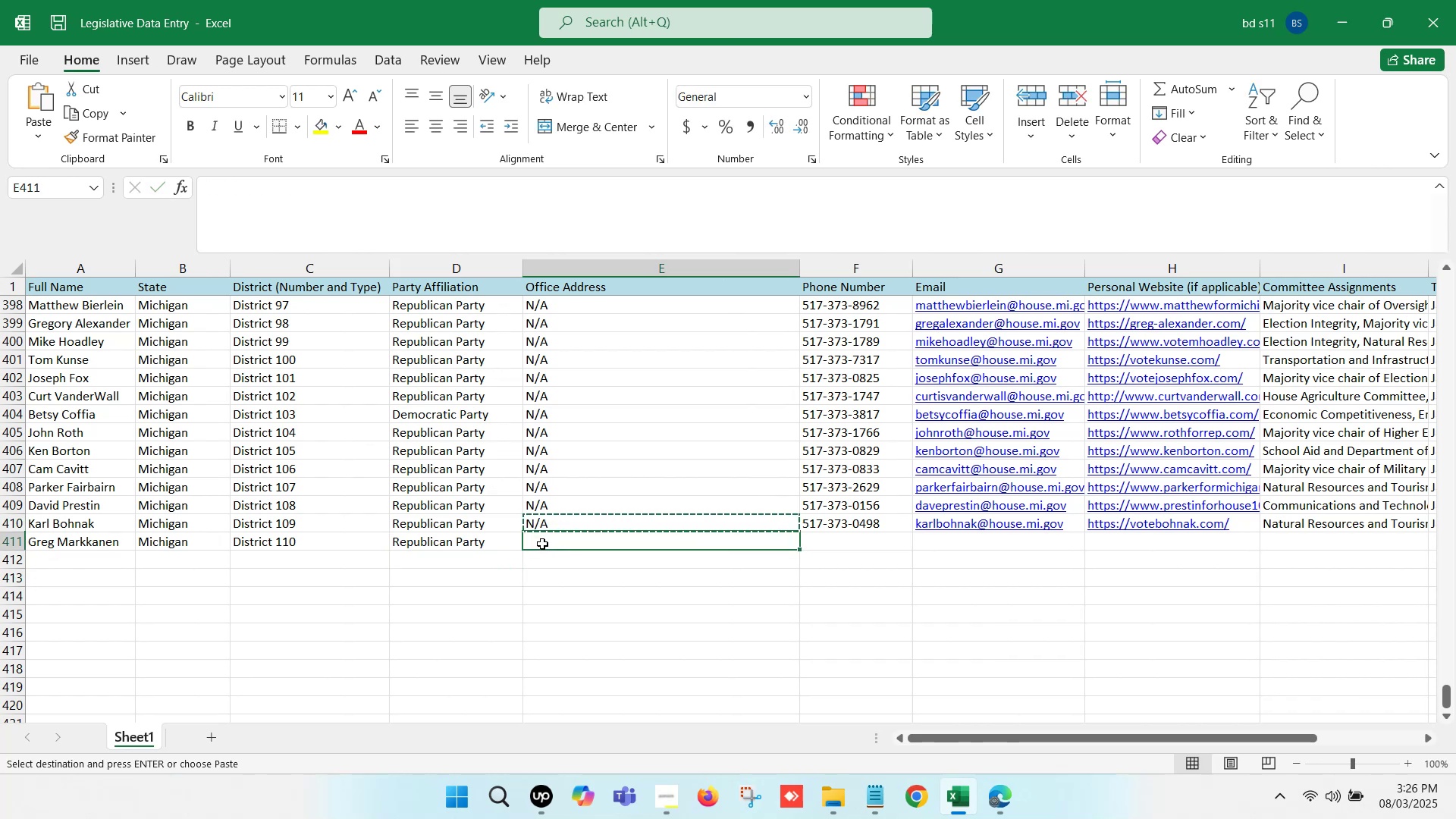 
key(Control+ControlLeft)
 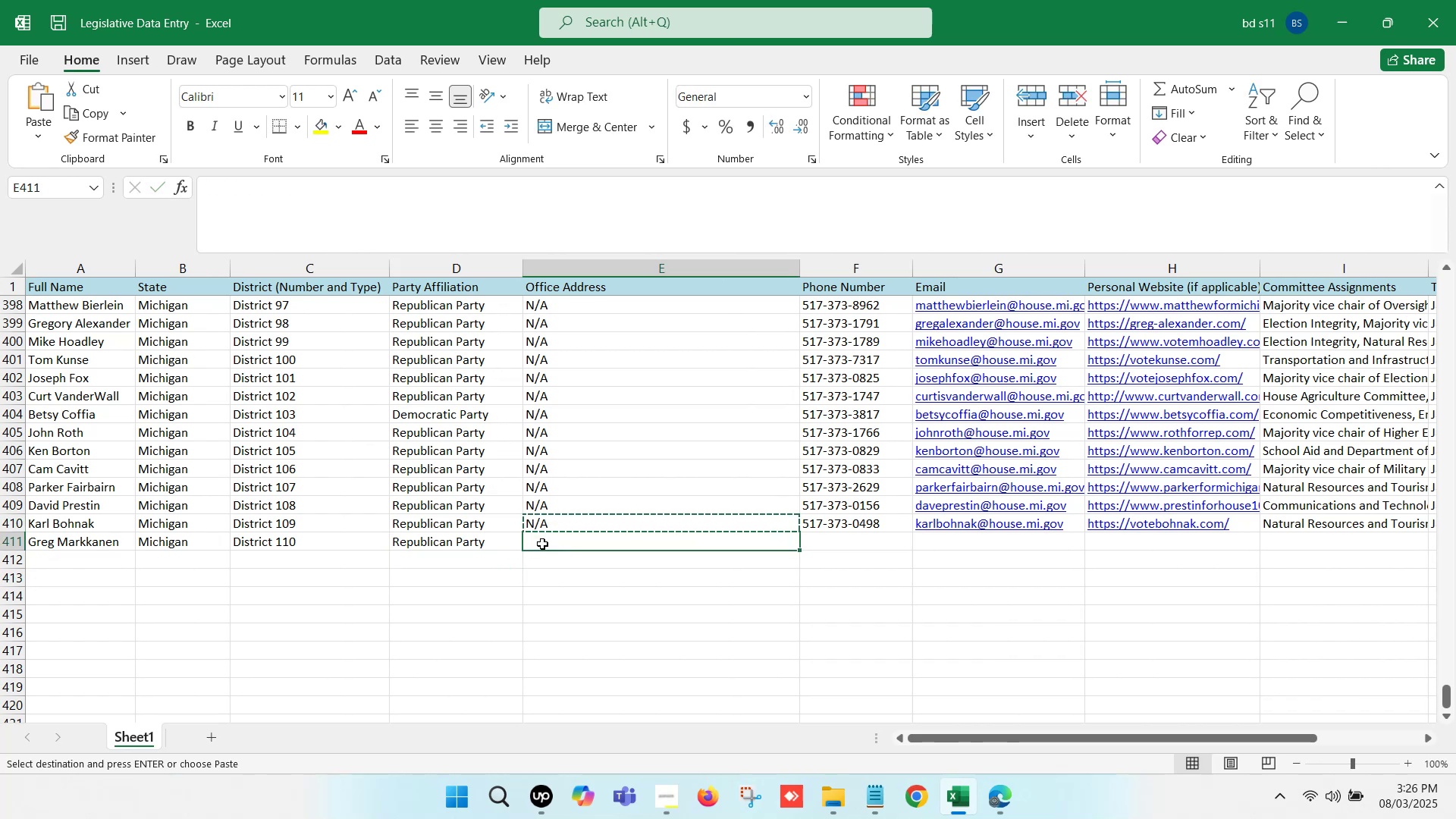 
key(Control+V)
 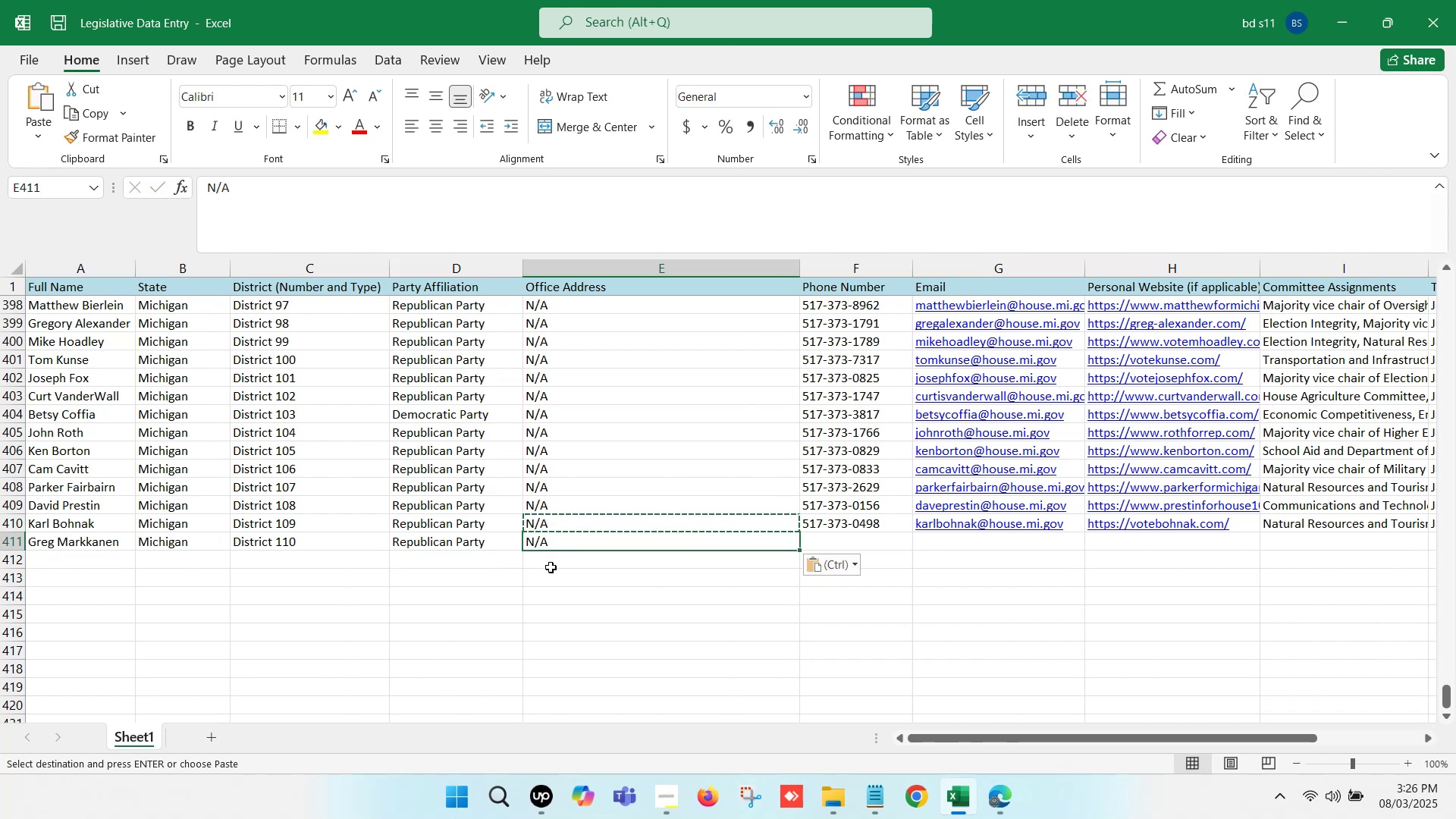 
left_click([551, 567])
 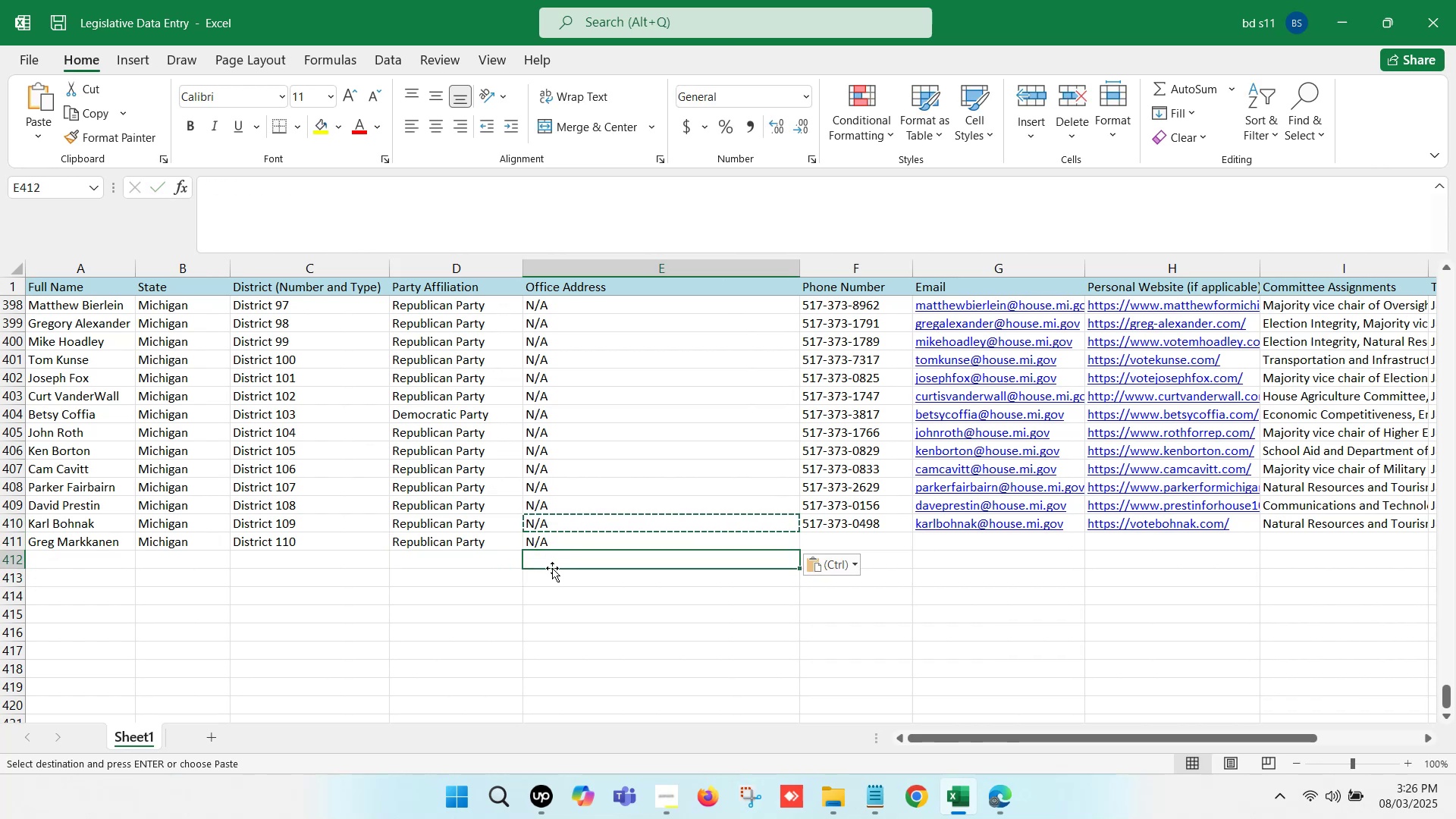 
key(Control+S)
 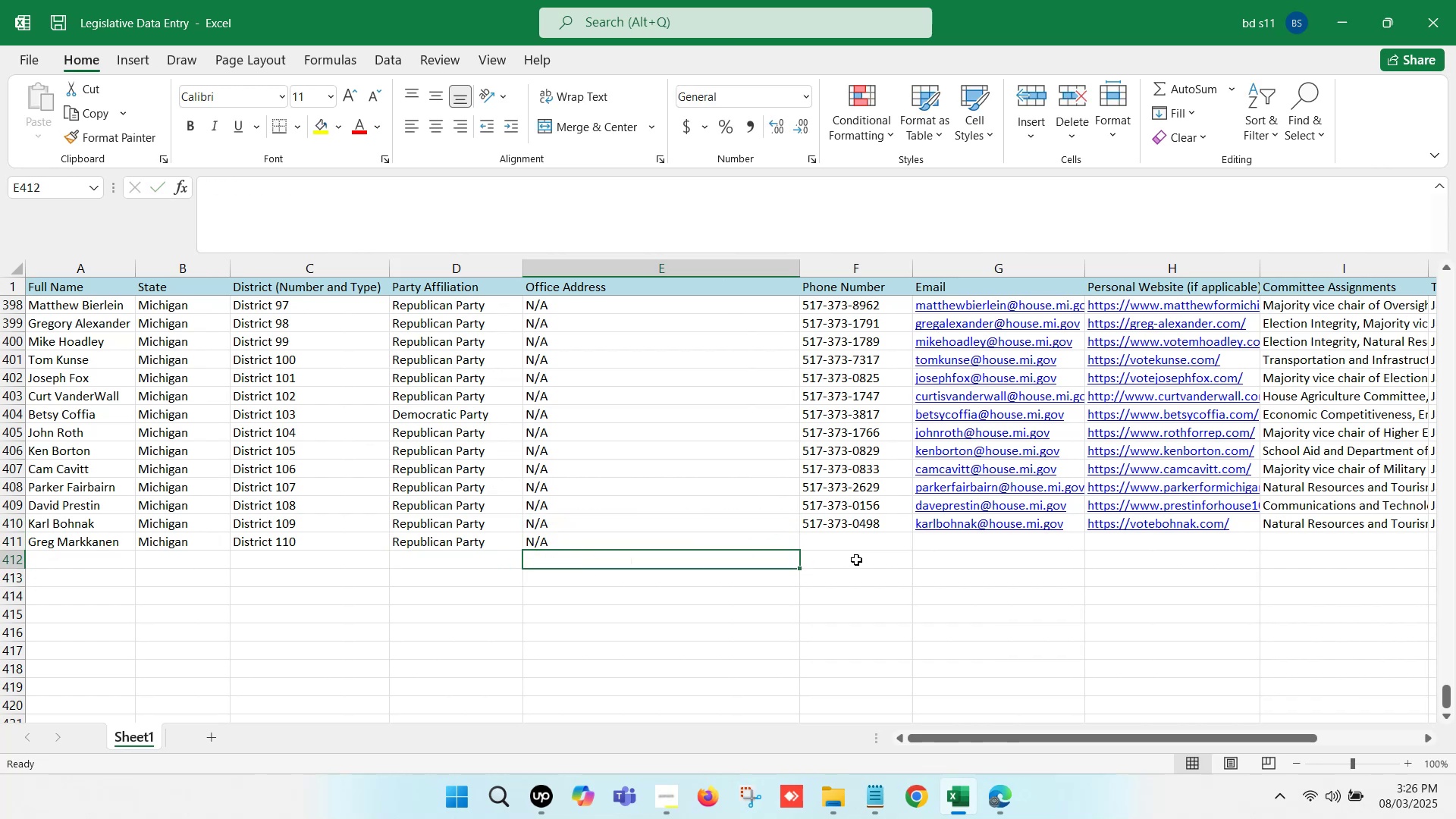 
left_click([858, 539])
 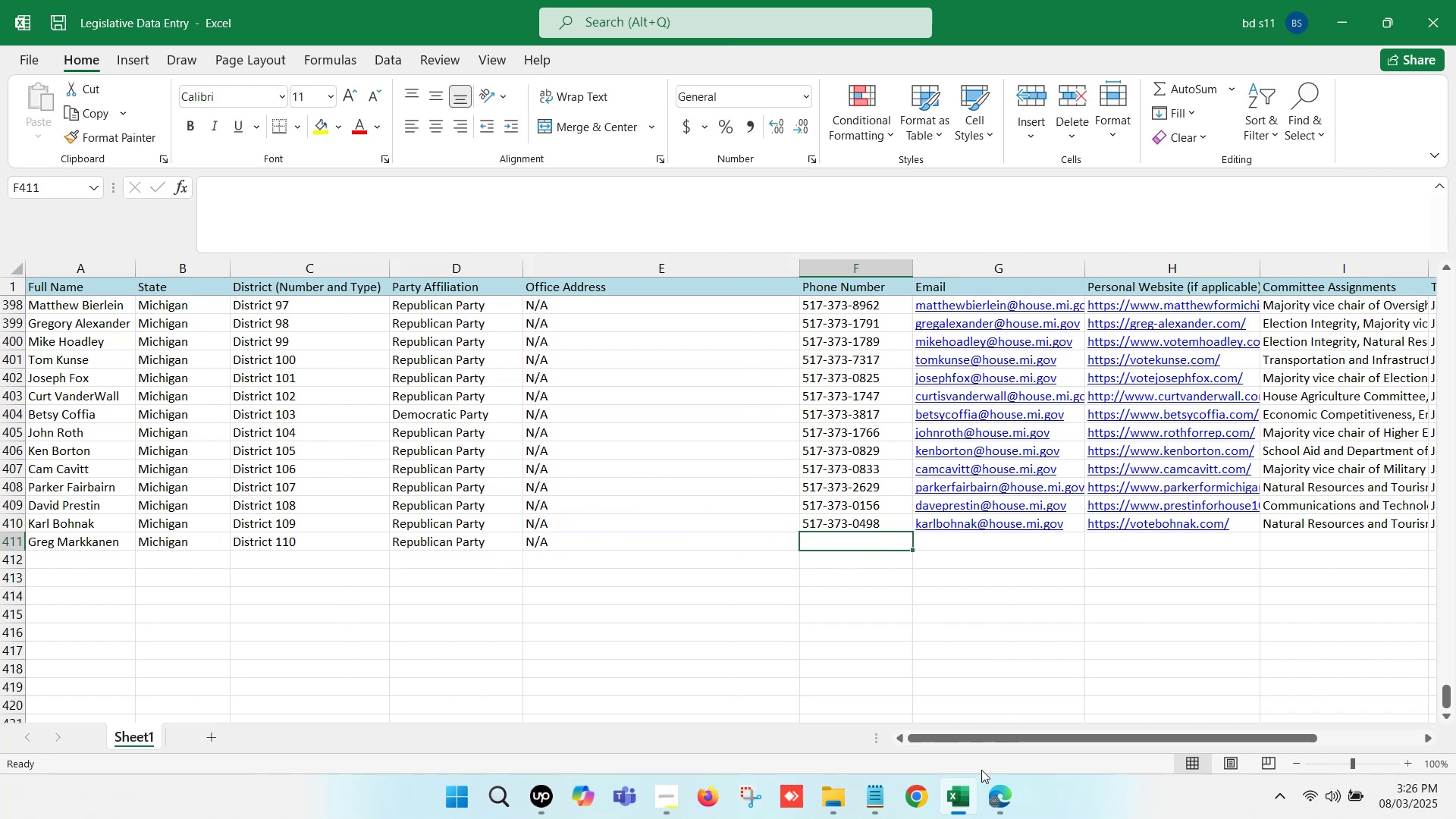 
left_click([992, 806])
 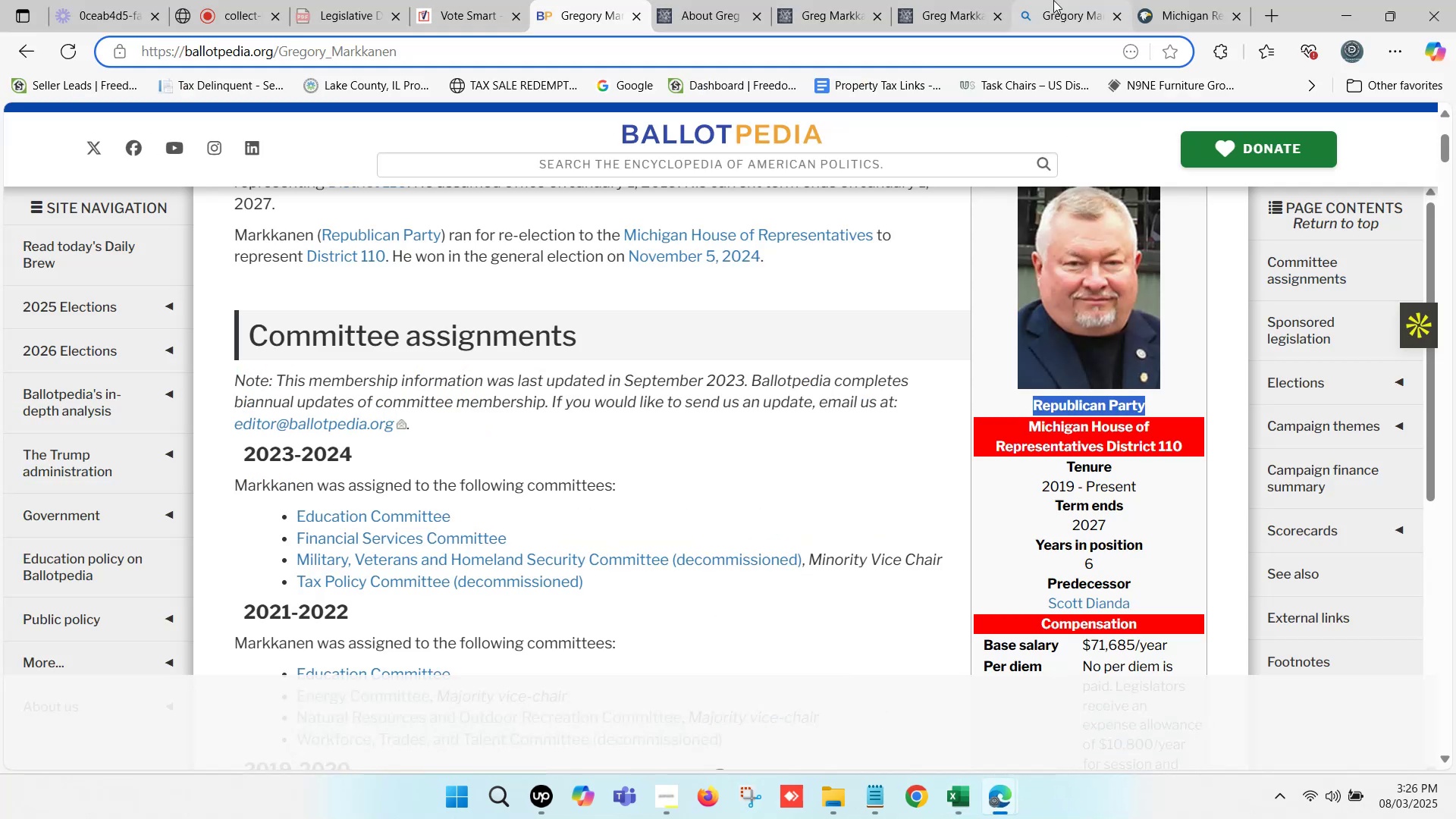 
left_click([1157, 0])
 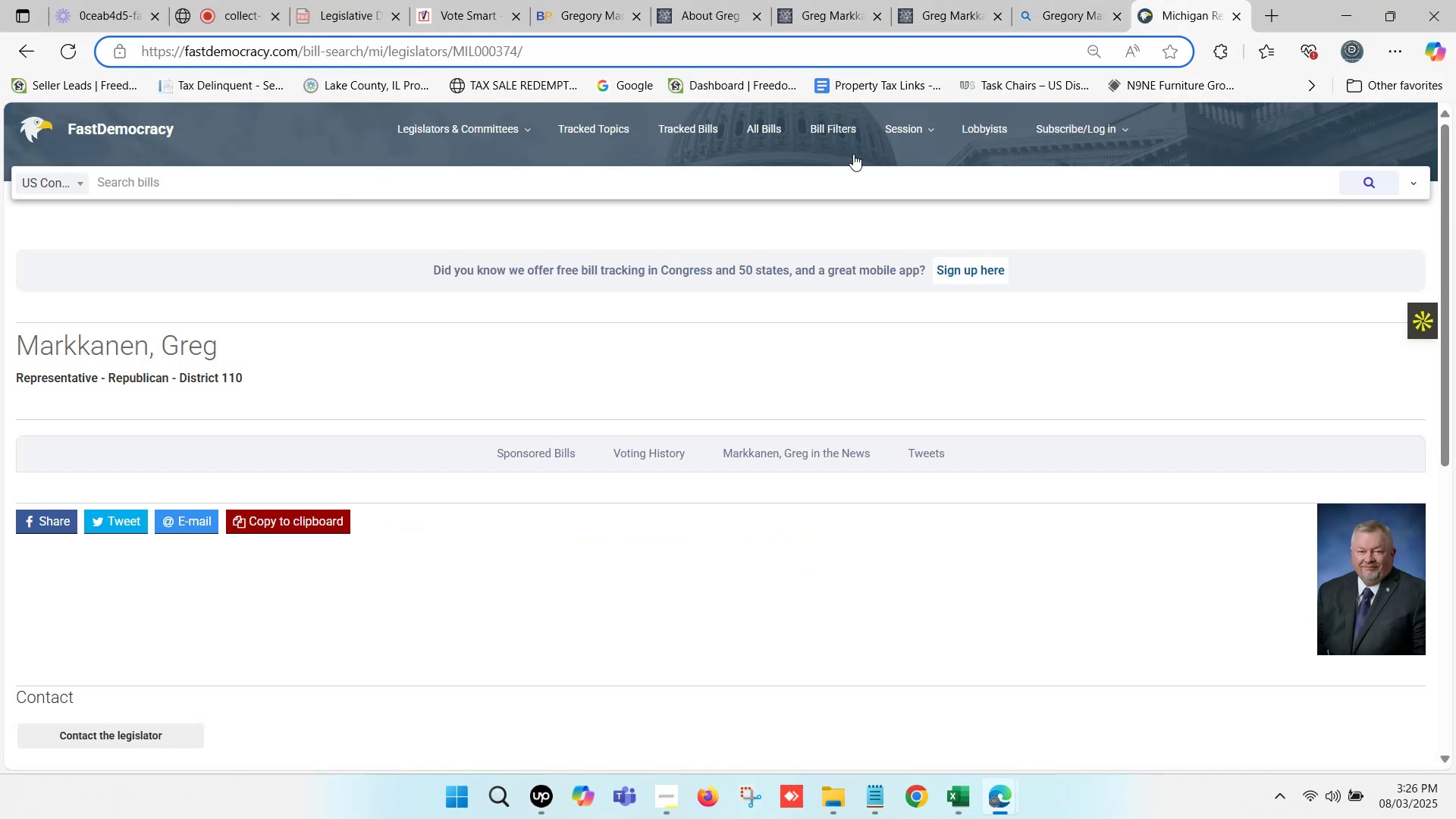 
scroll: coordinate [196, 429], scroll_direction: down, amount: 4.0
 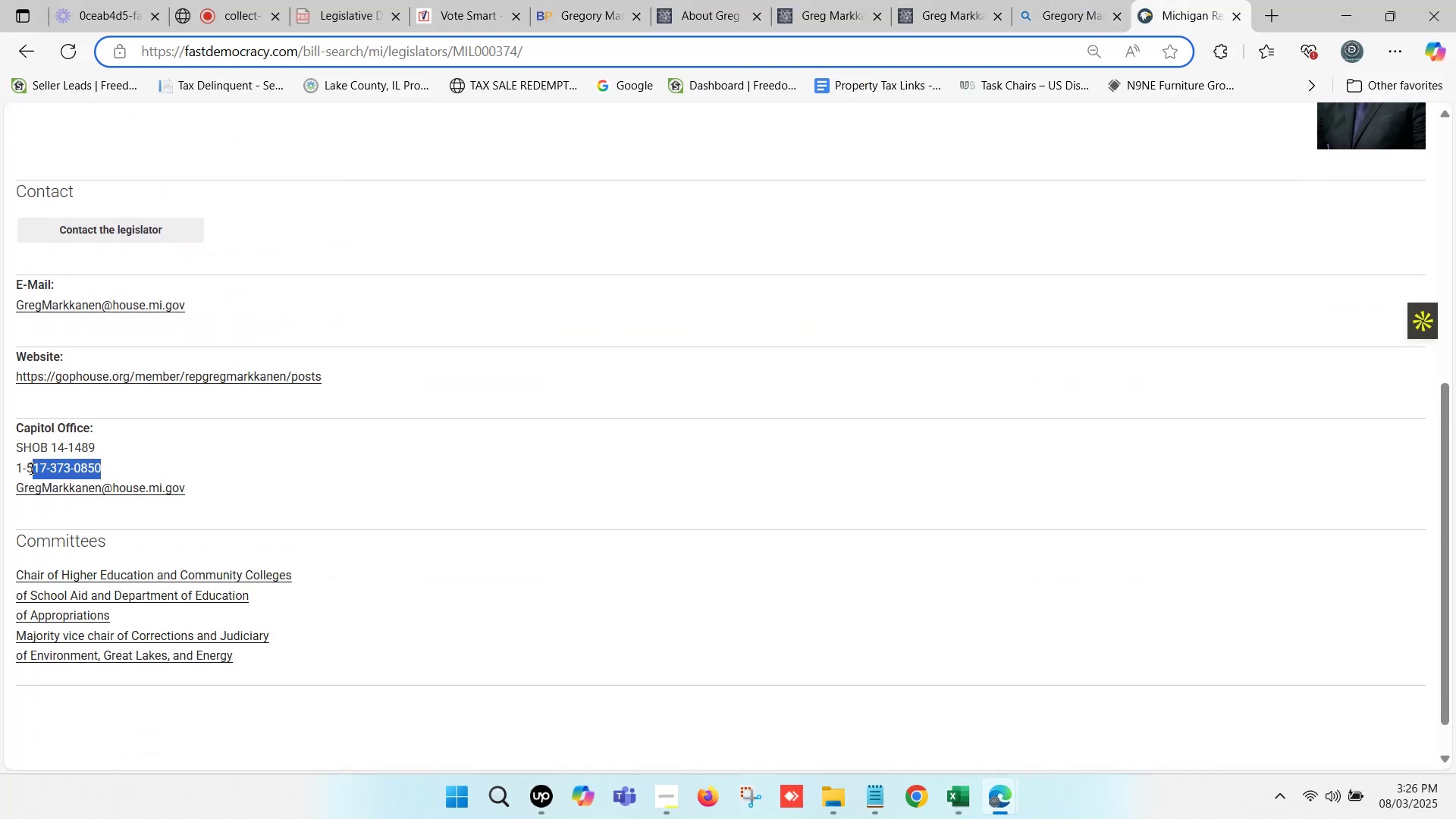 
key(Control+ControlLeft)
 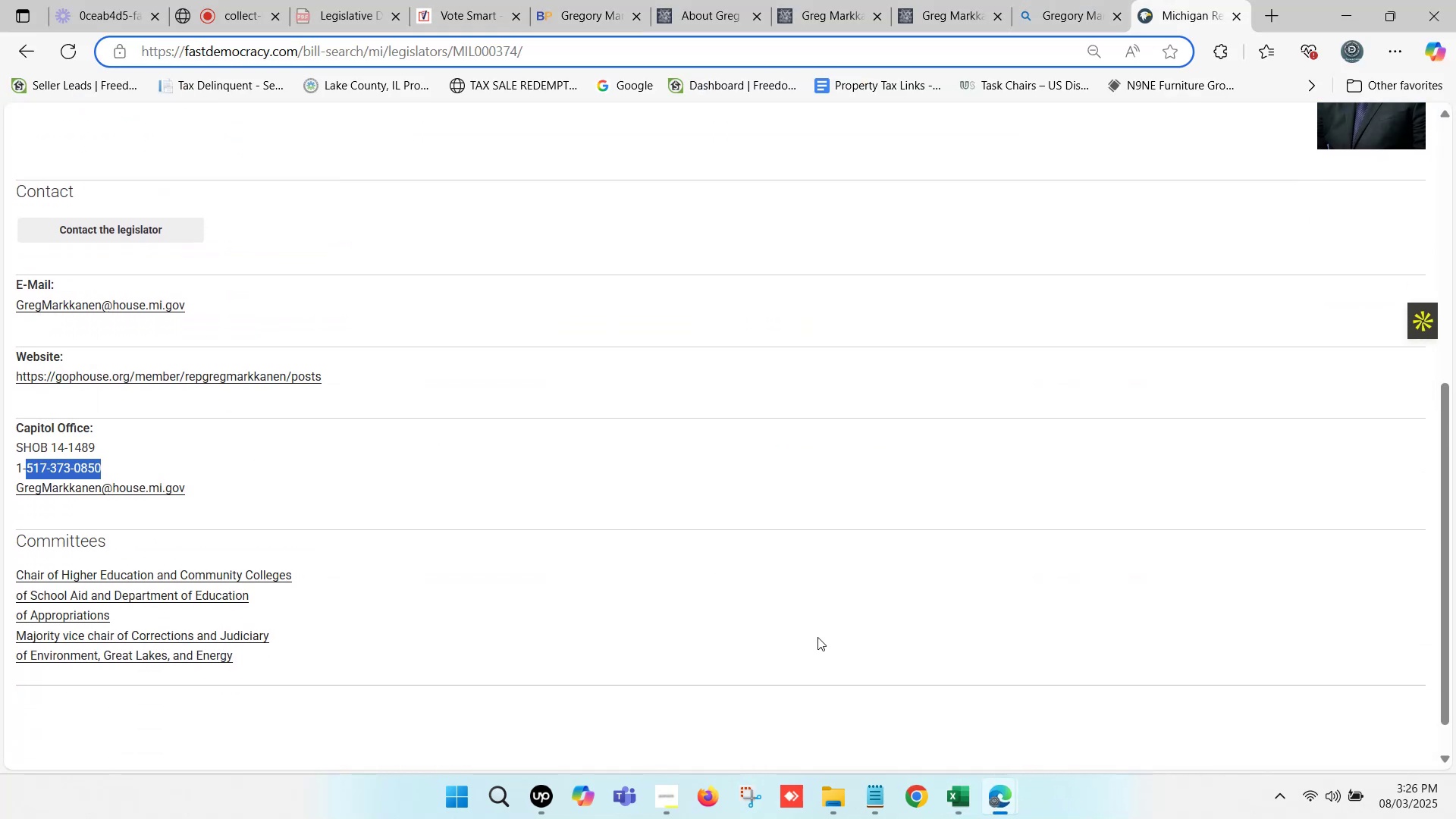 
key(Control+C)
 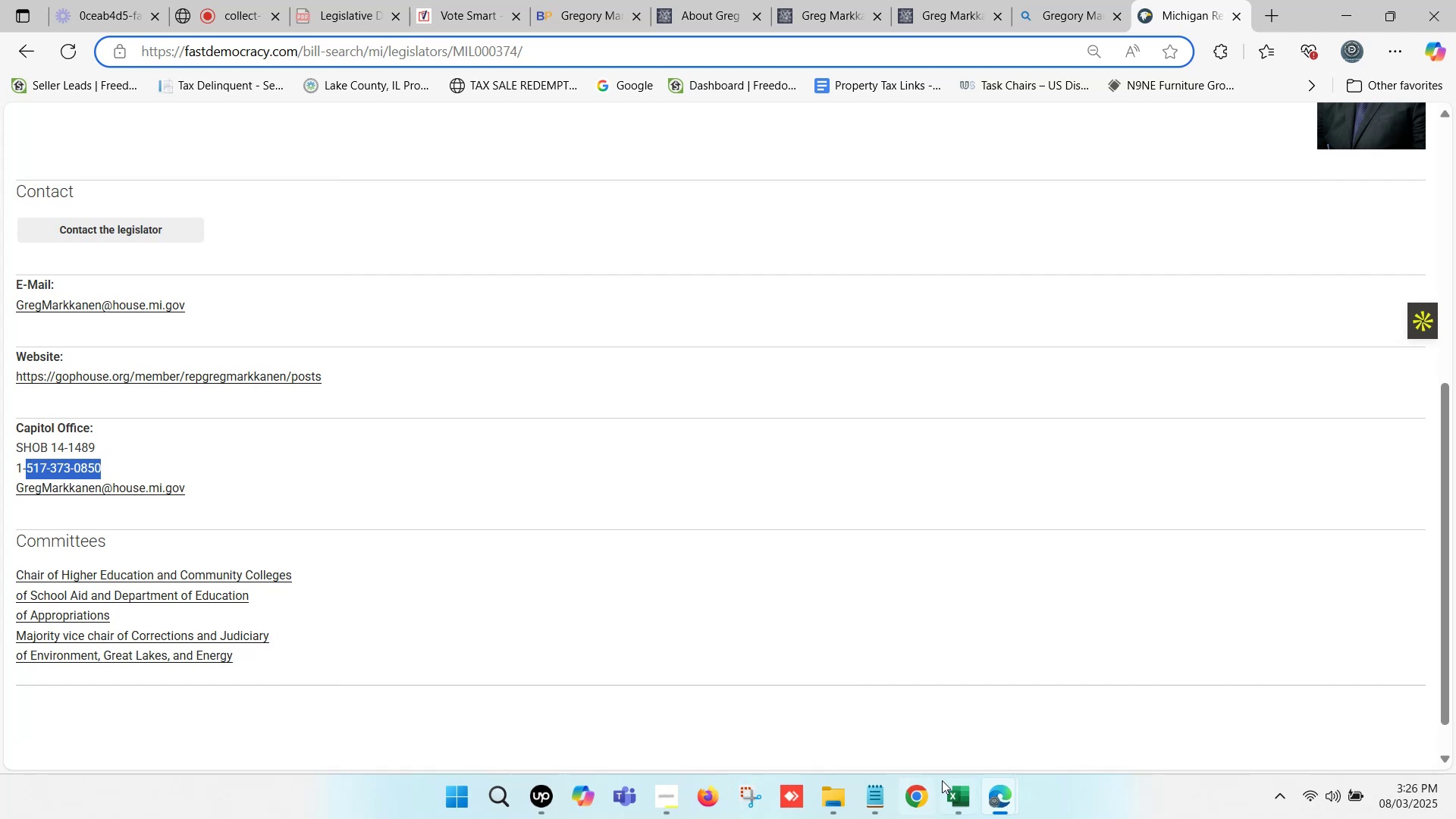 
left_click([966, 789])
 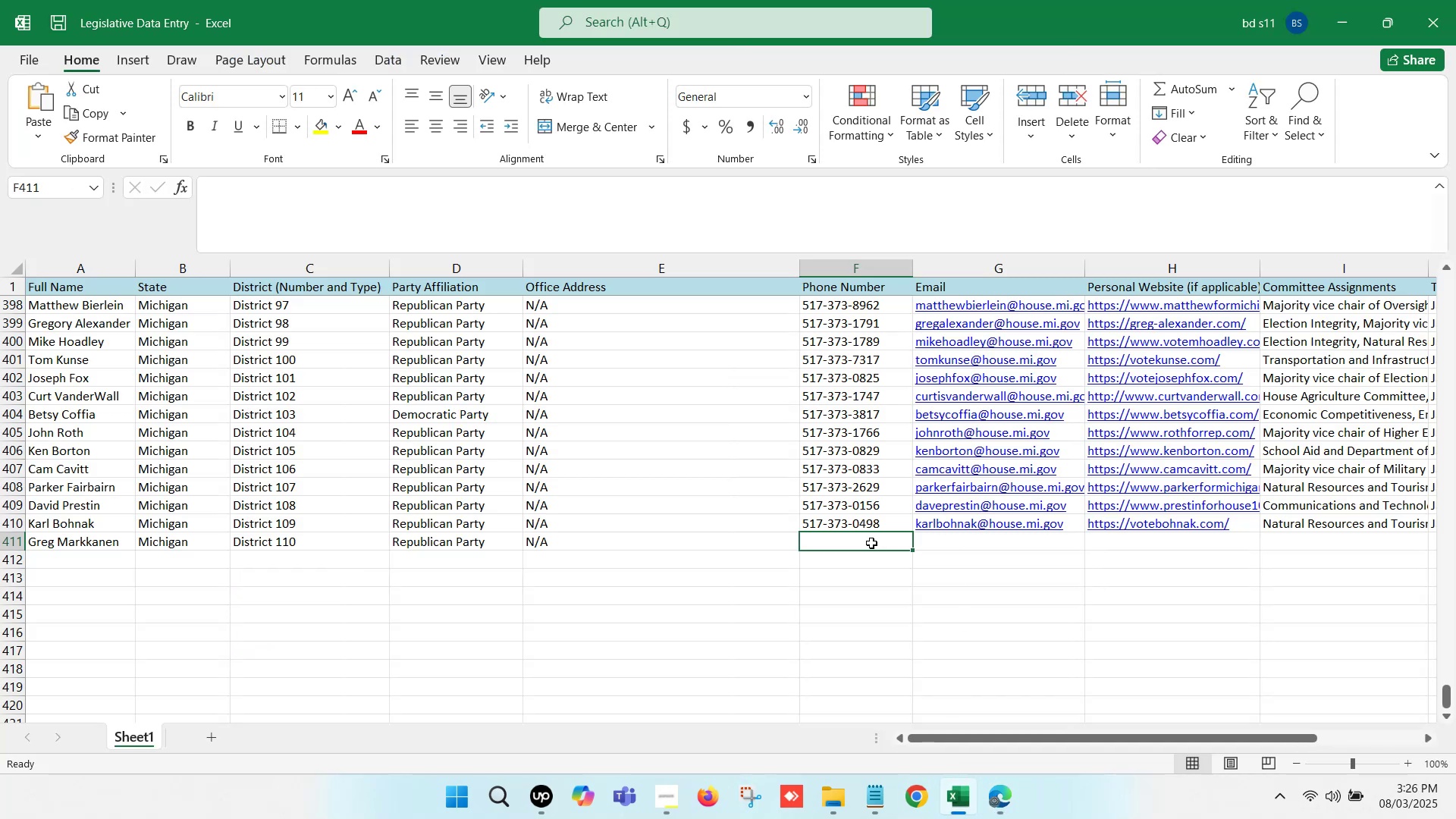 
double_click([871, 543])
 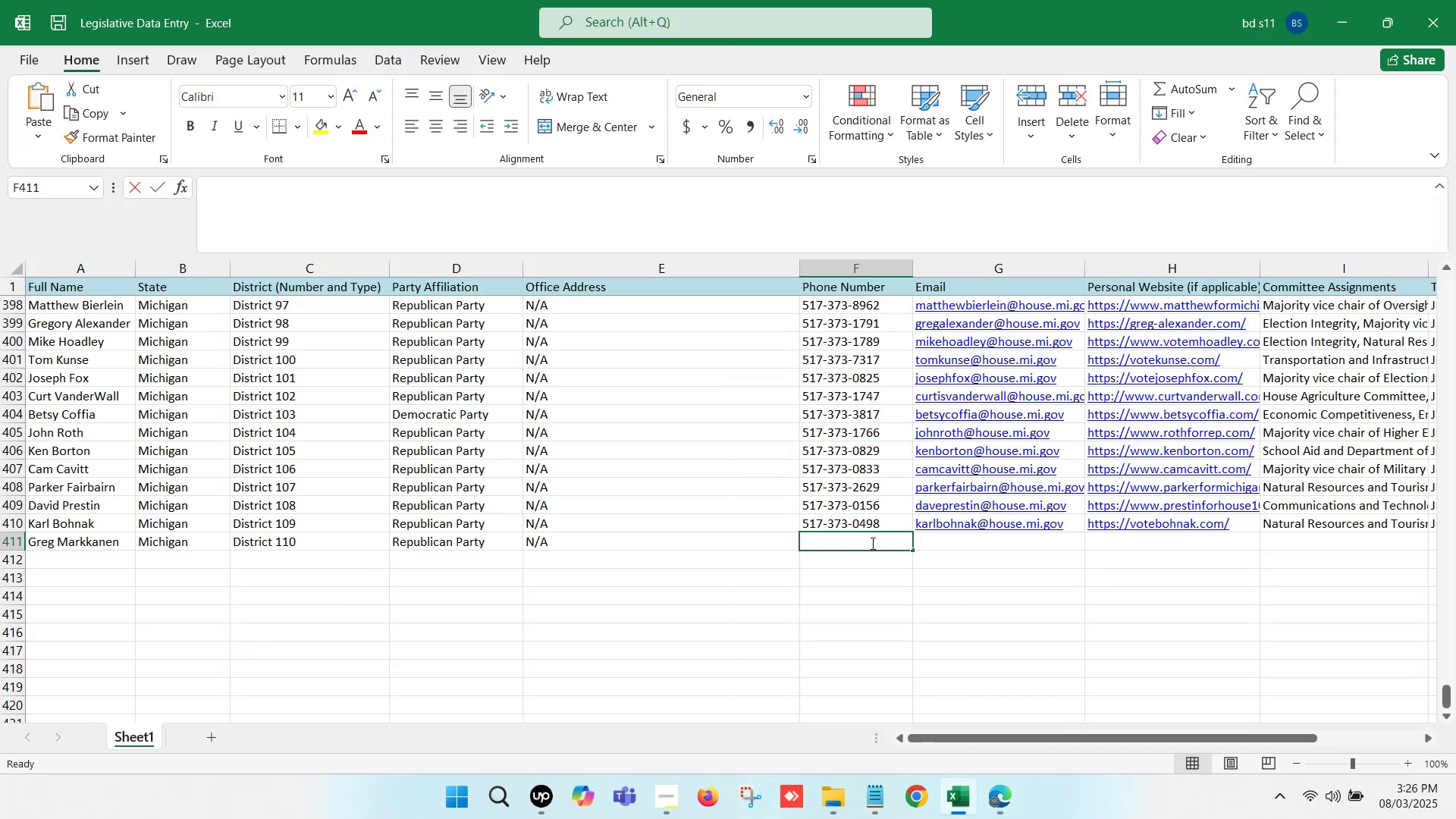 
key(Control+V)
 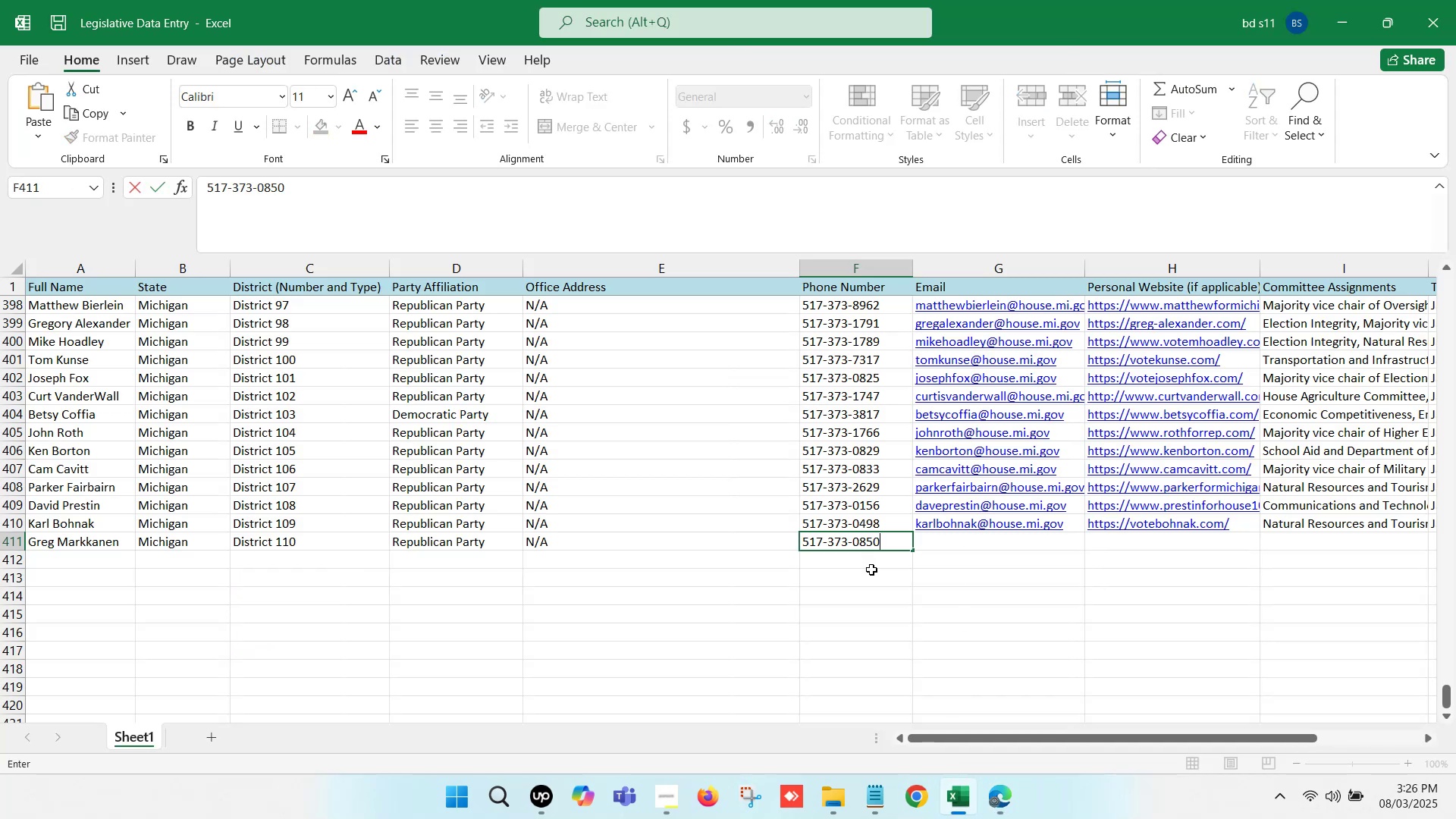 
left_click([873, 570])
 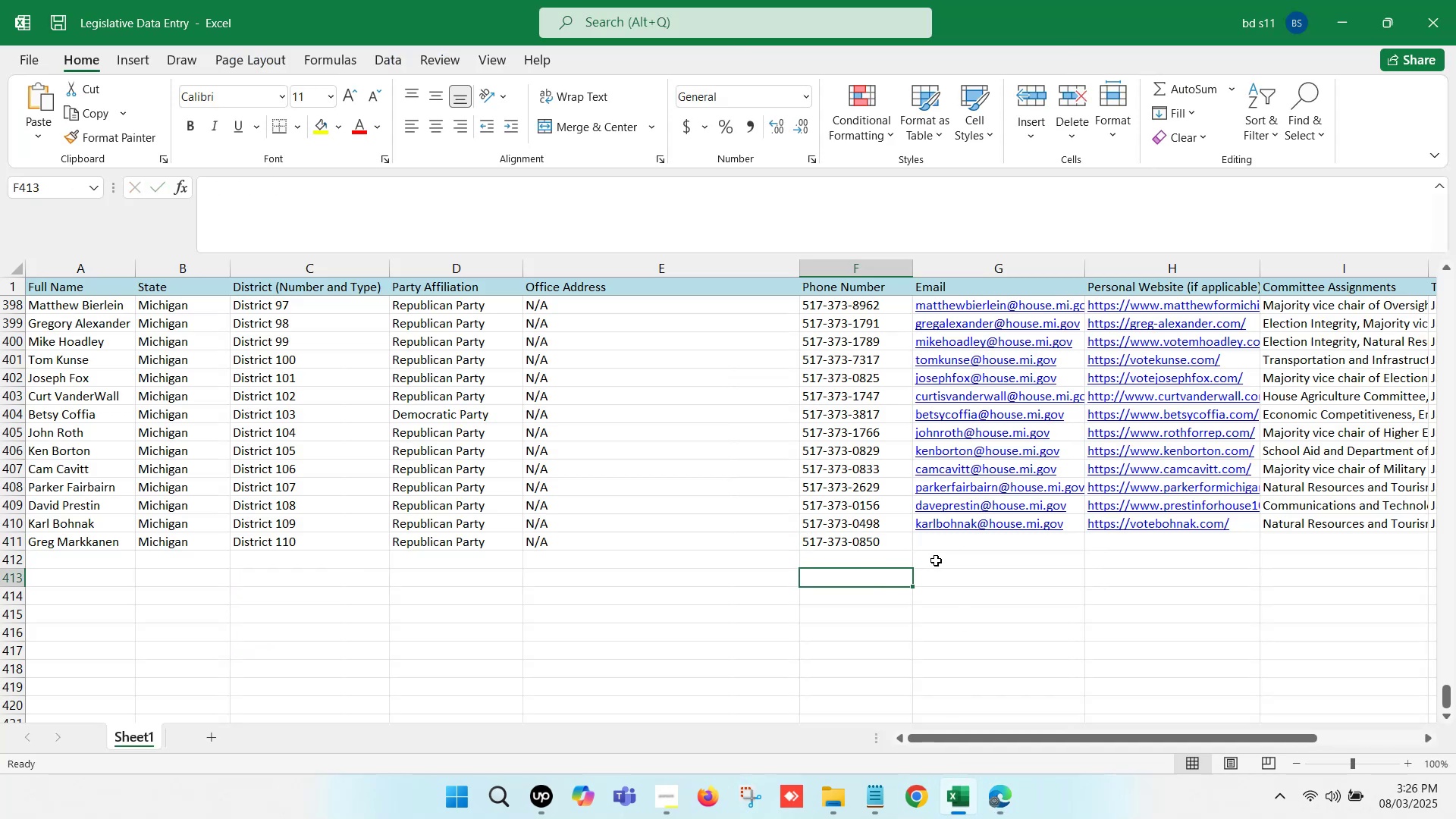 
left_click([948, 554])
 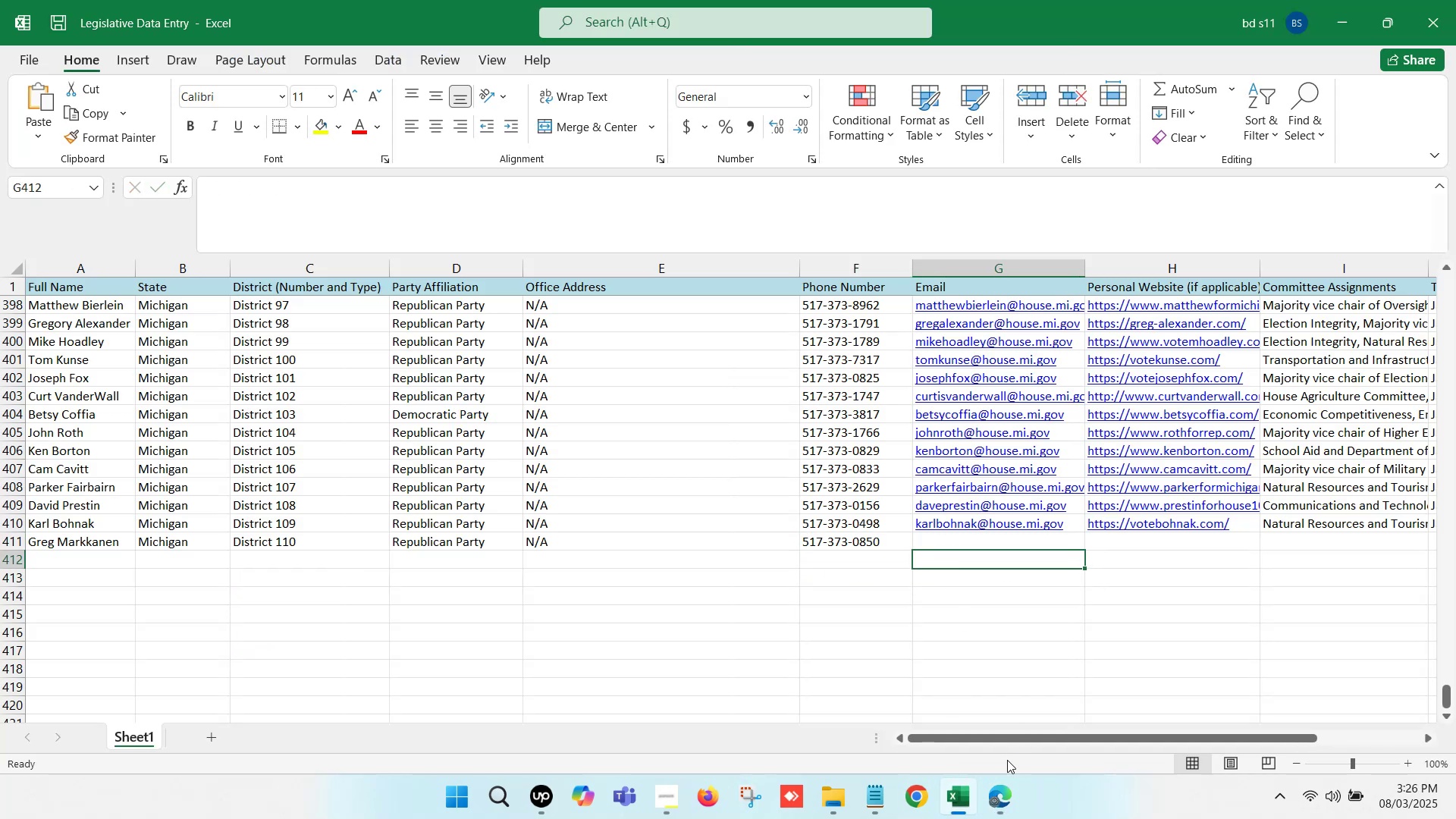 
left_click([999, 793])
 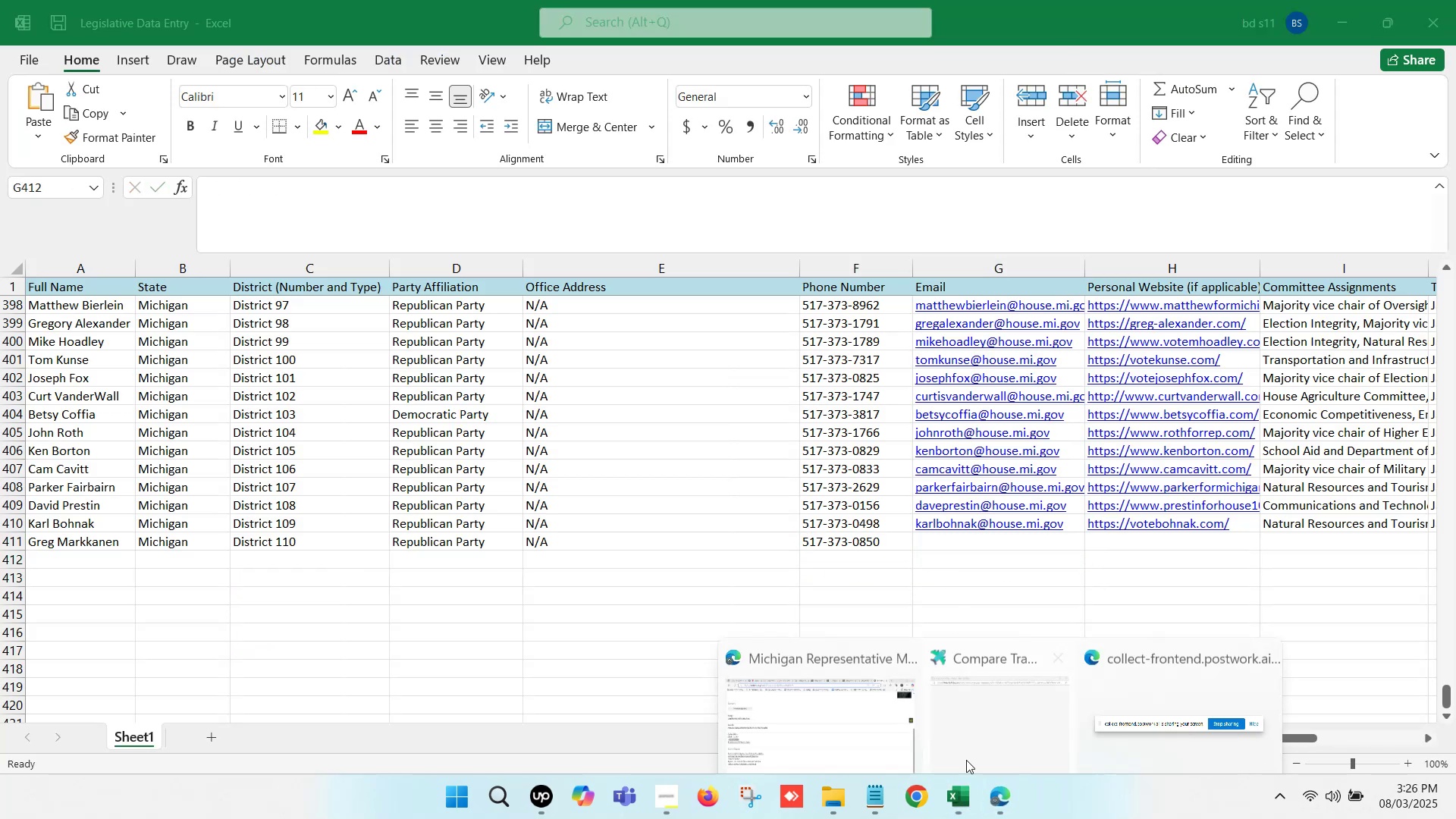 
left_click([840, 683])
 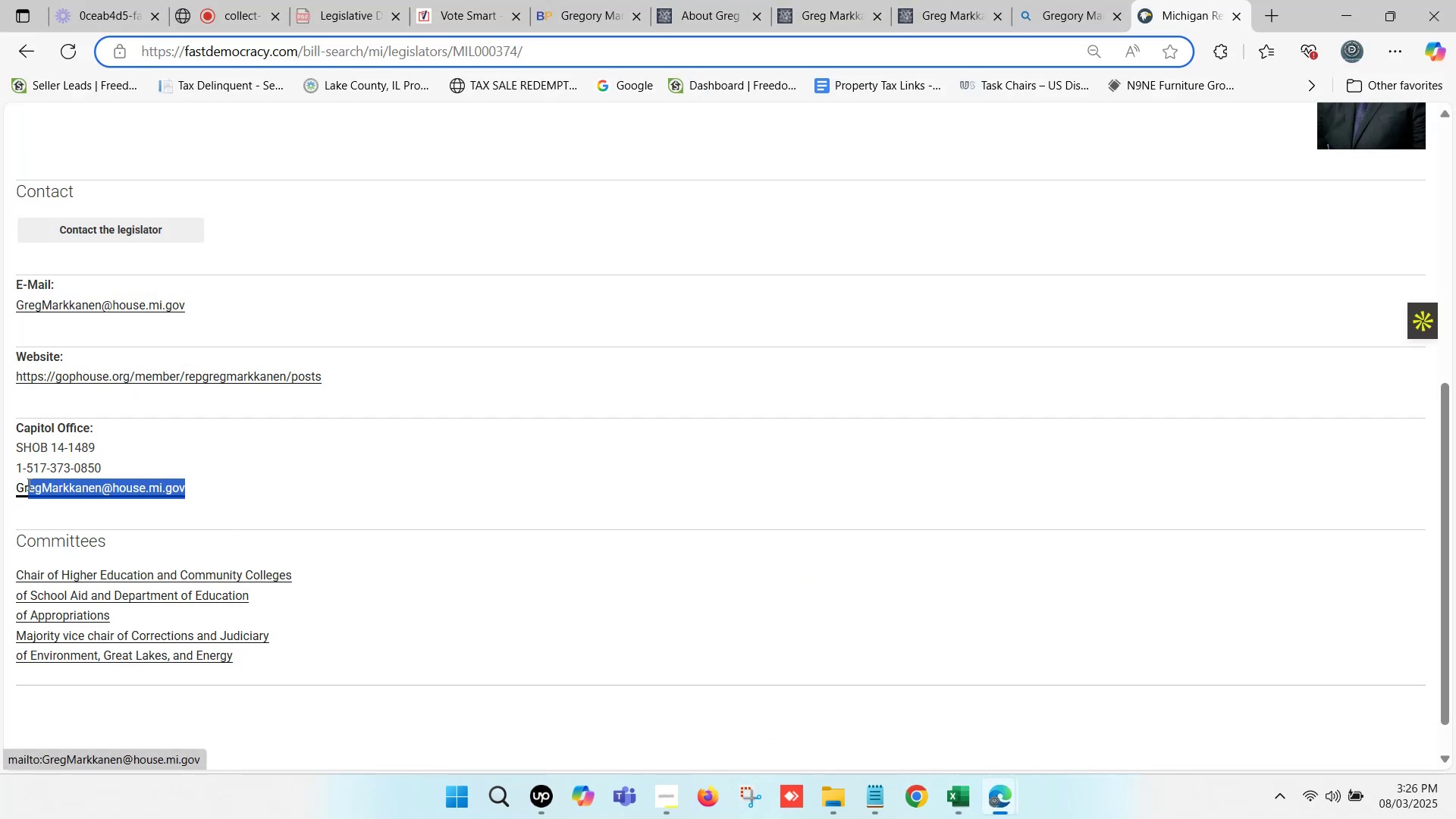 
key(Control+ControlLeft)
 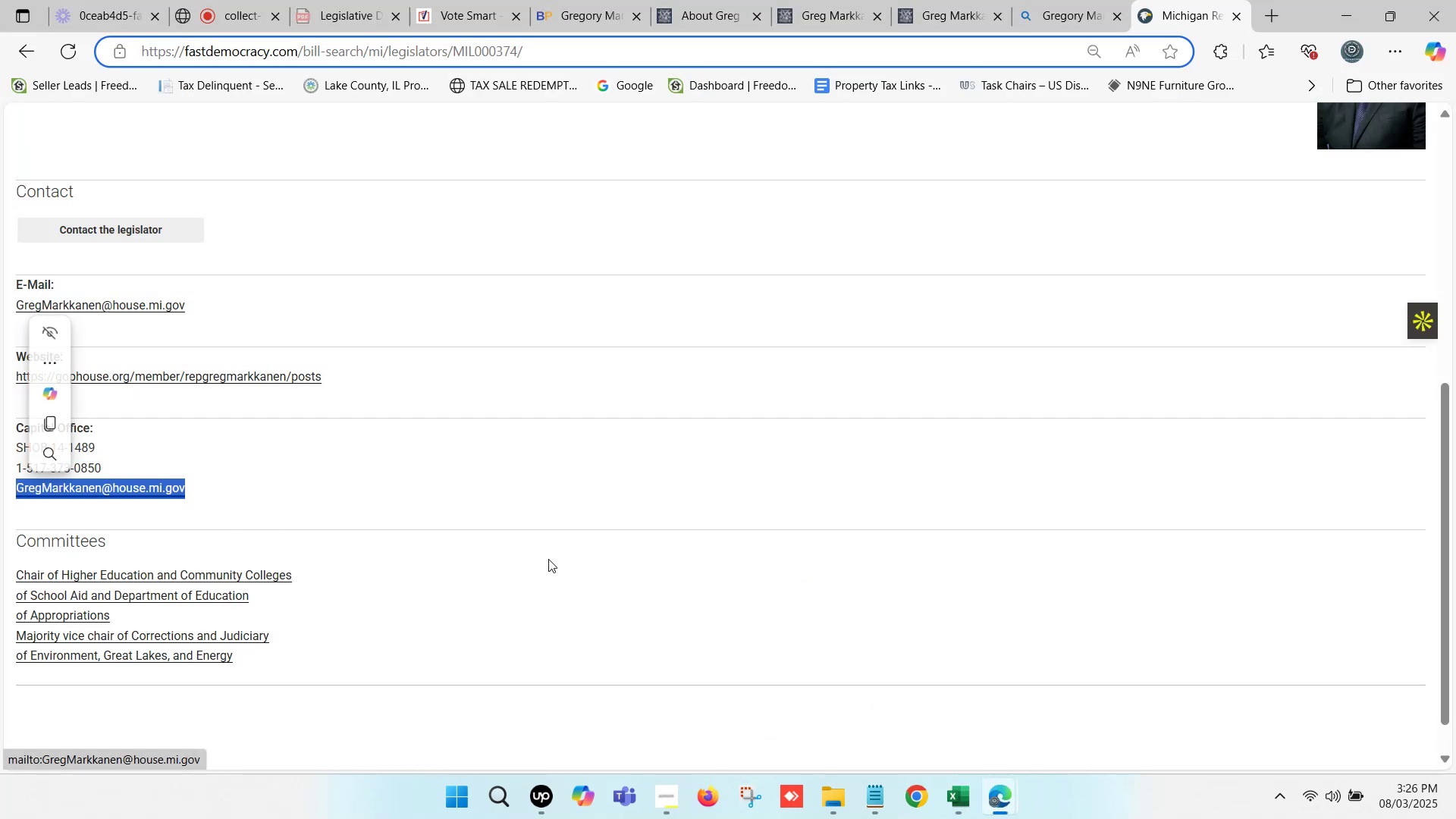 
key(Control+C)
 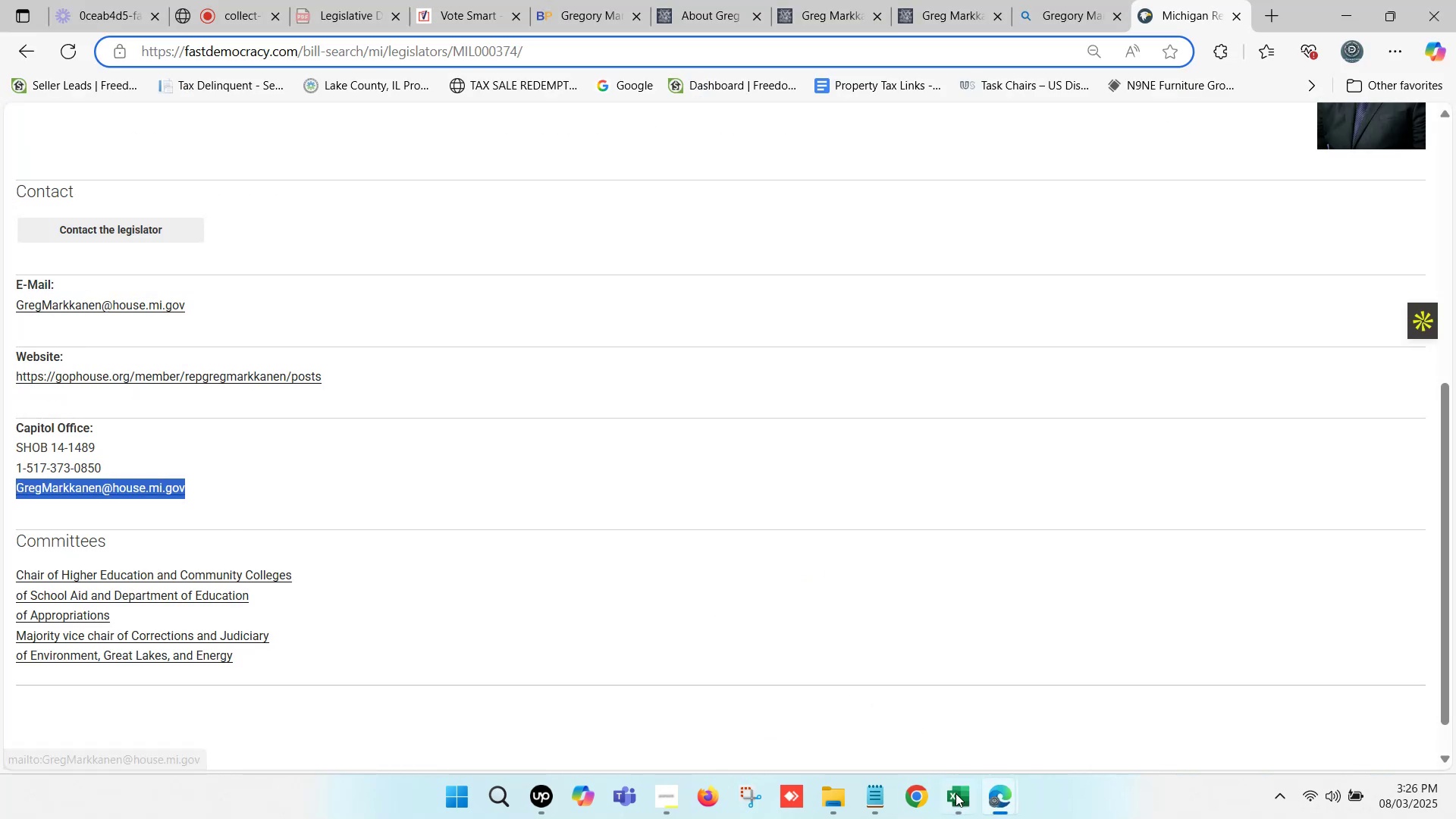 
left_click([959, 799])
 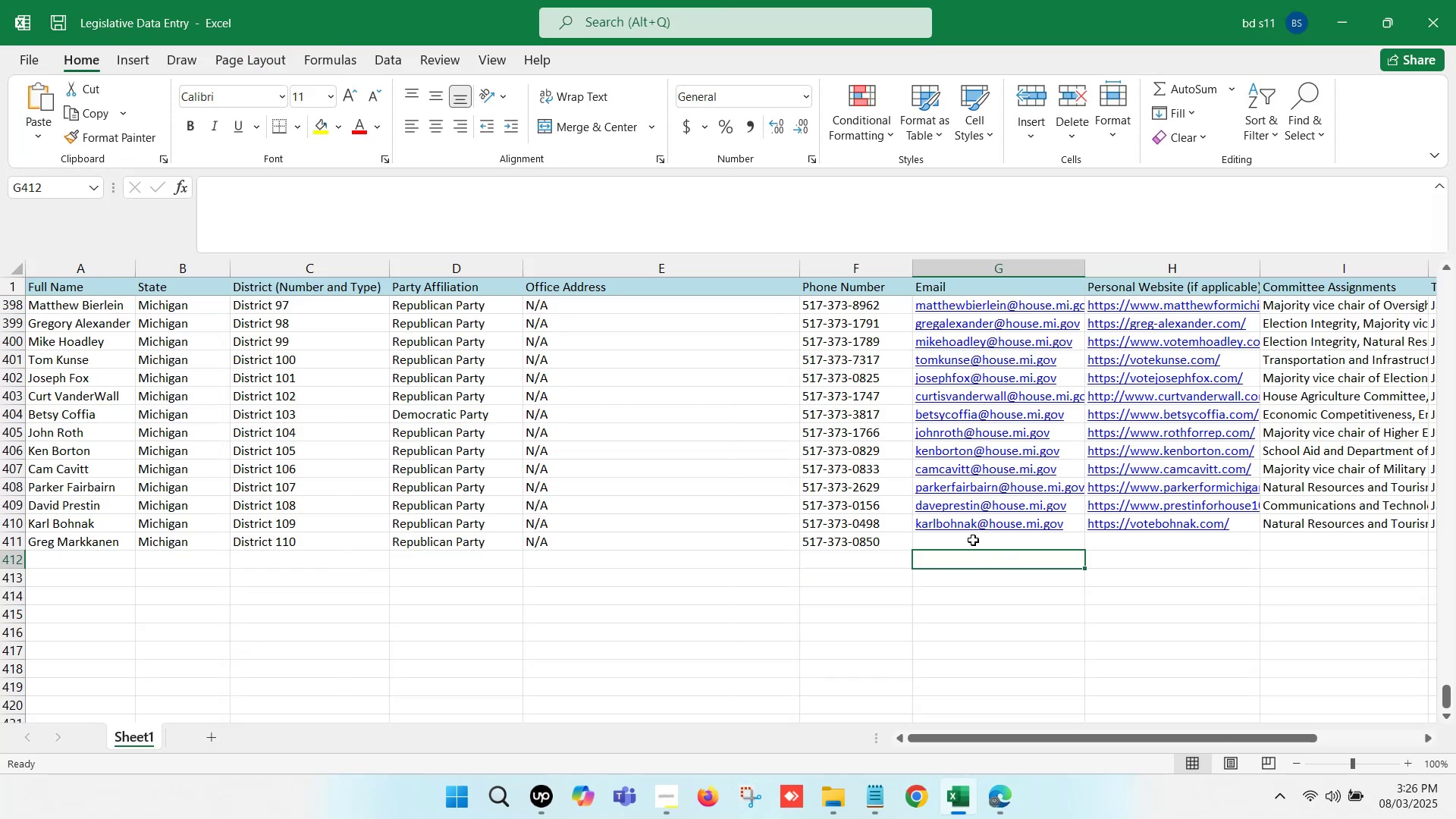 
double_click([973, 540])
 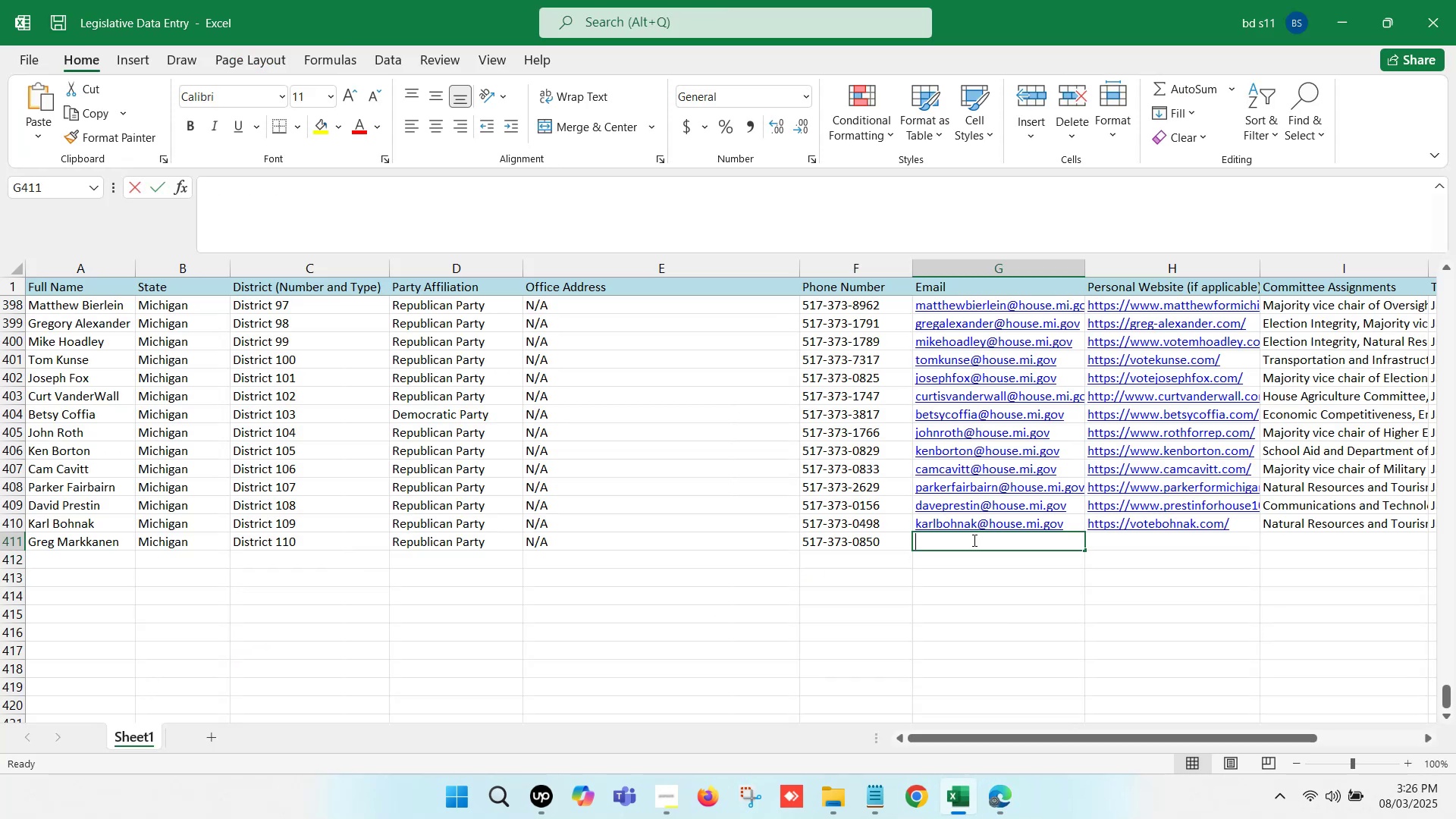 
key(Control+ControlLeft)
 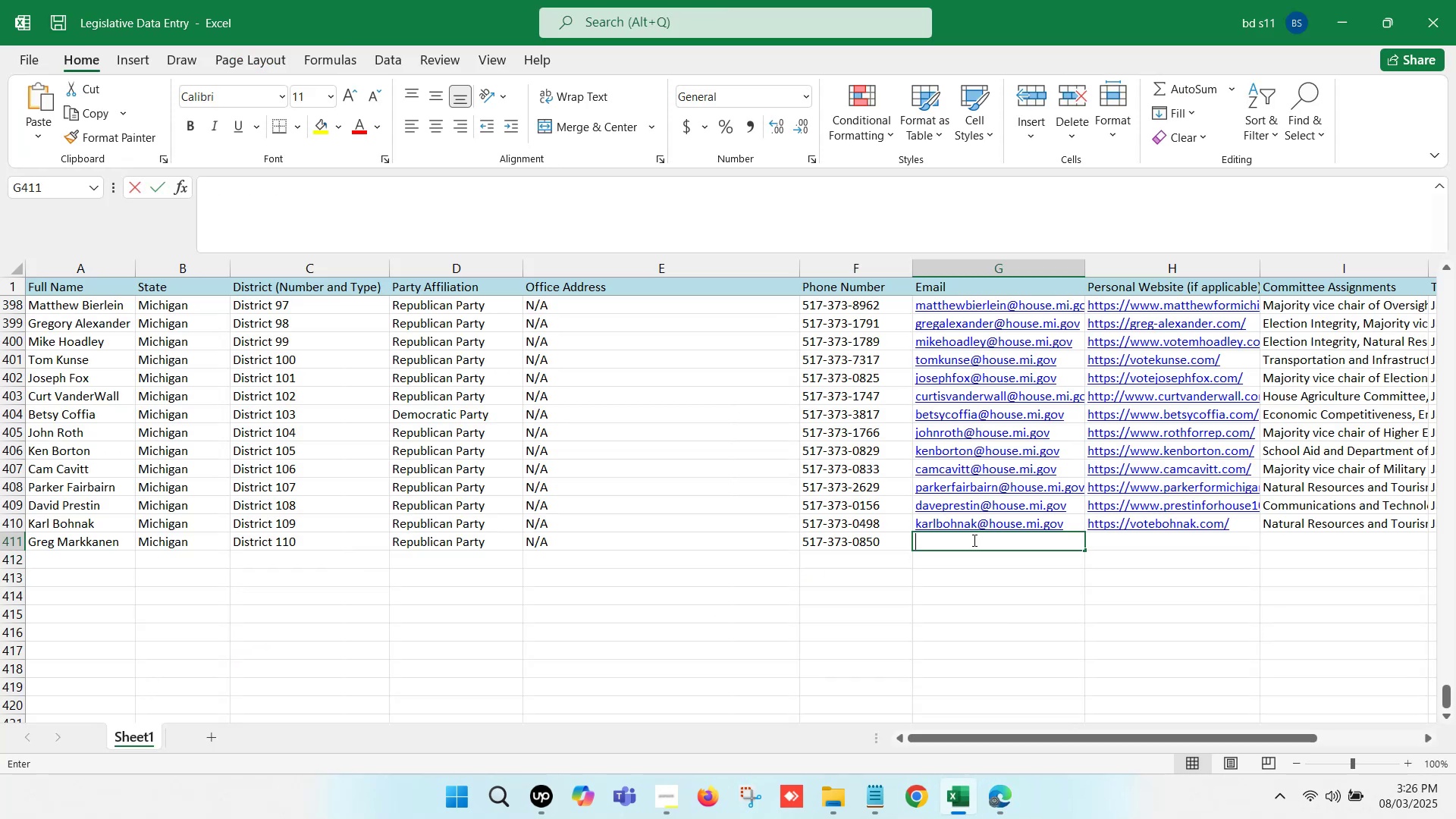 
key(Control+V)
 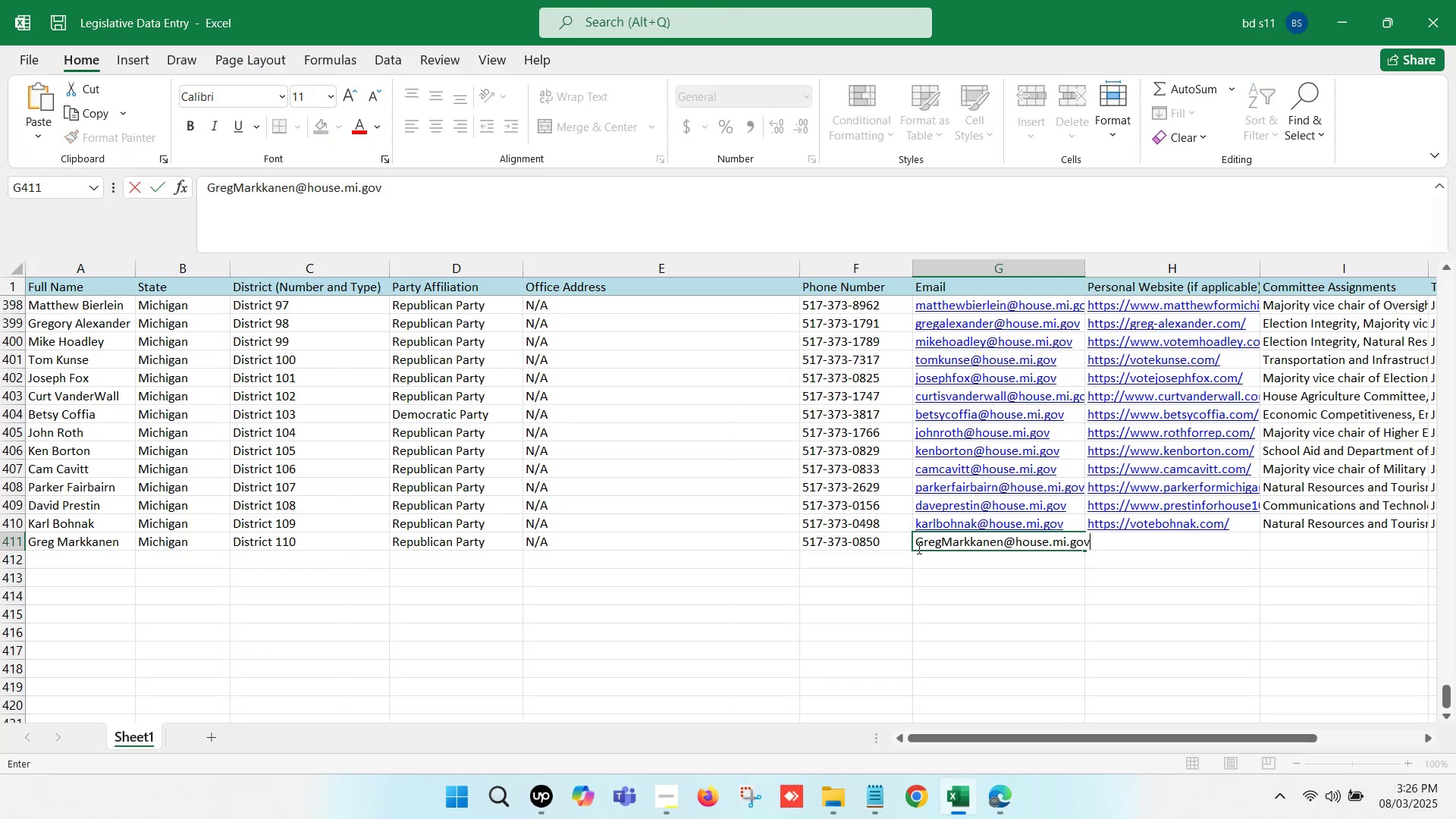 
left_click([924, 541])
 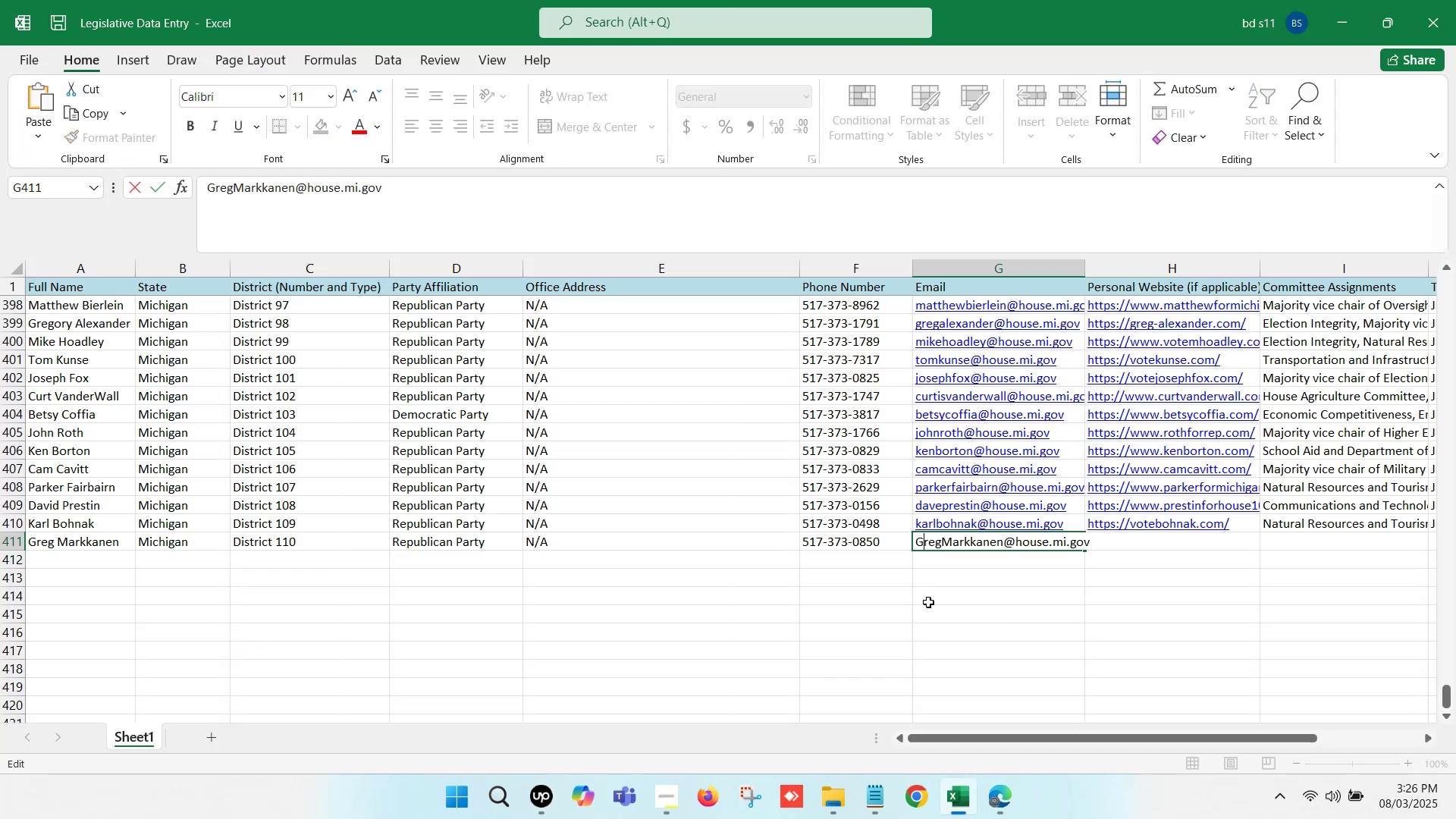 
key(Backspace)
 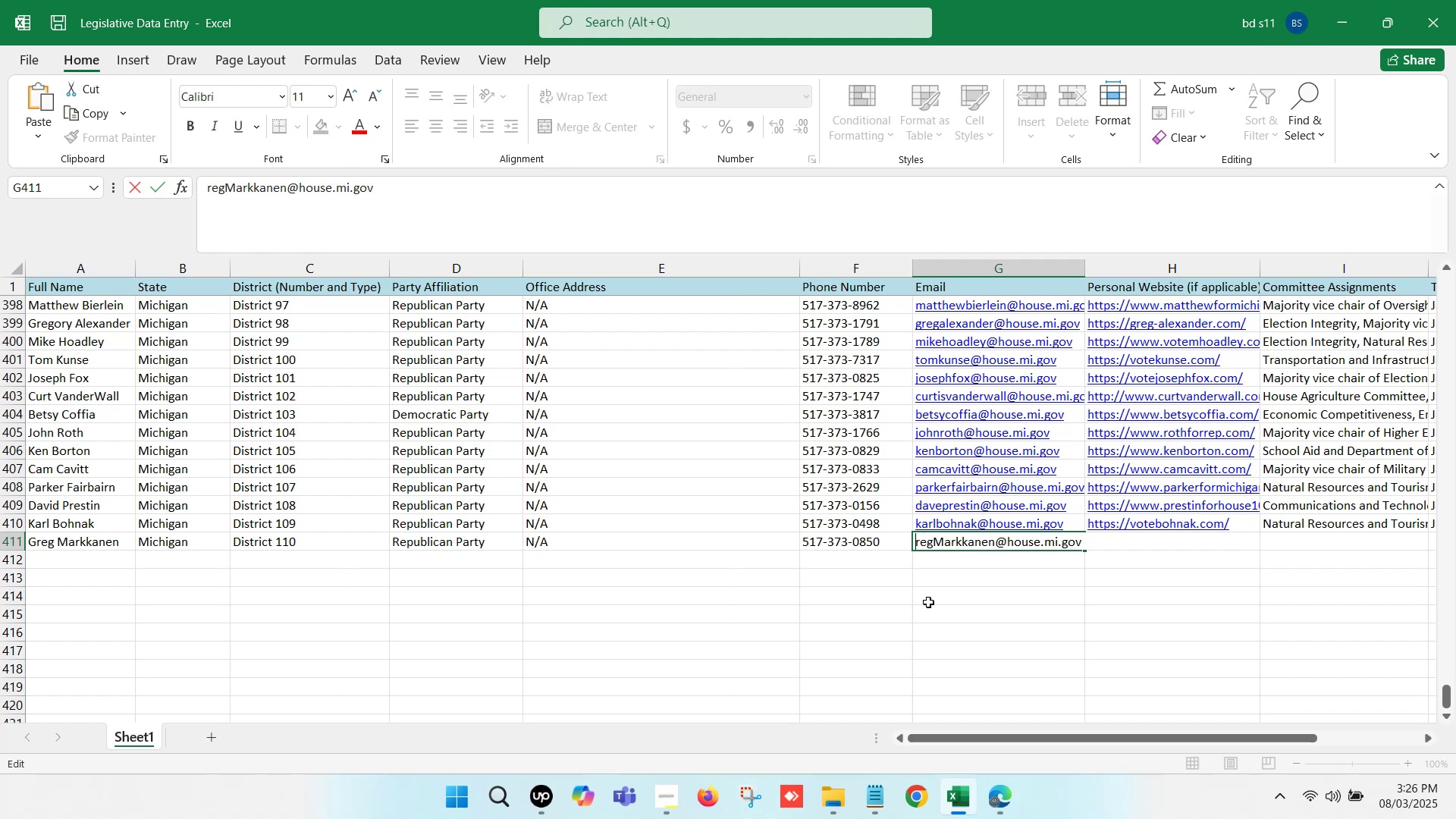 
key(G)
 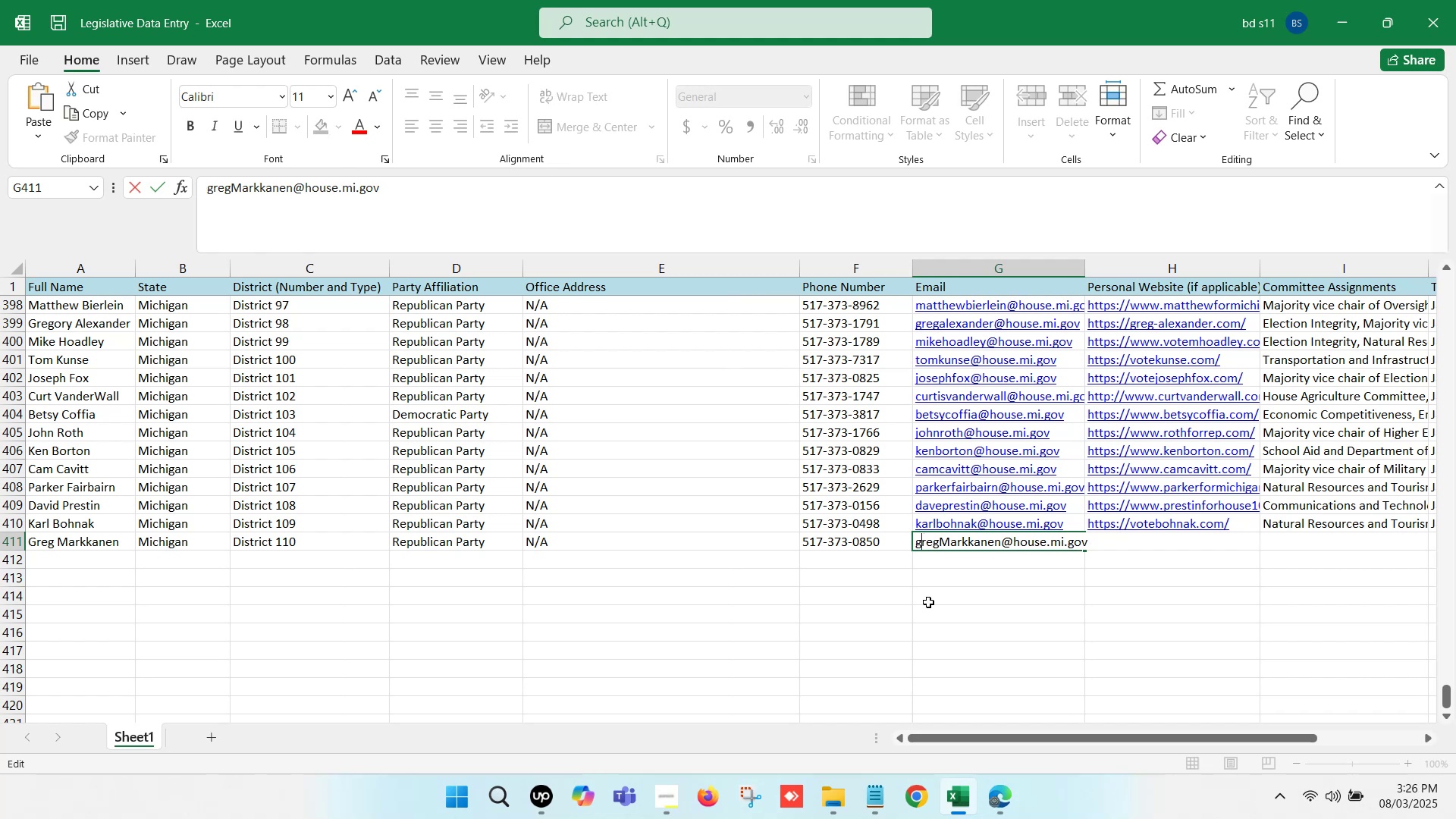 
key(ArrowRight)
 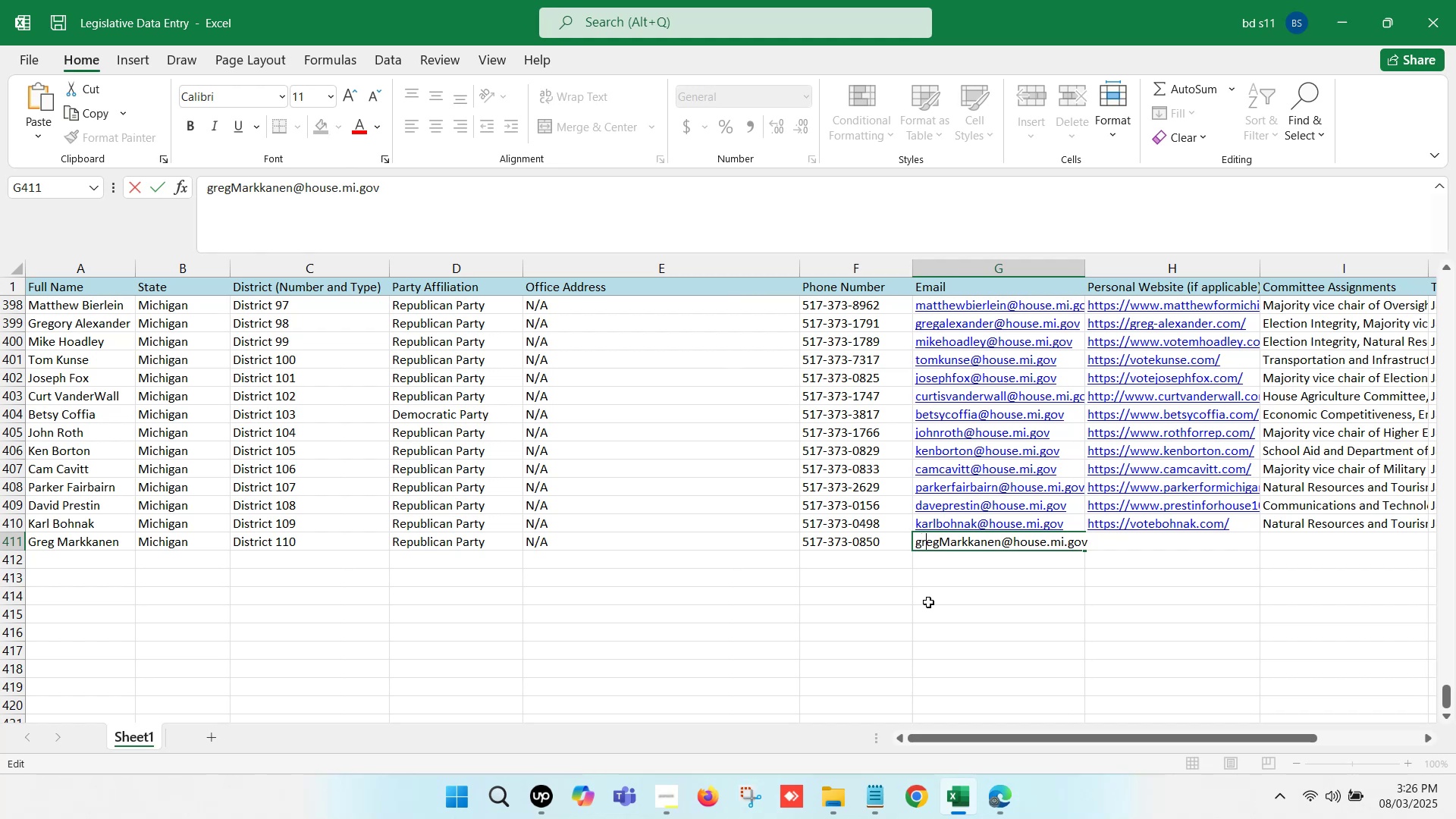 
key(ArrowRight)
 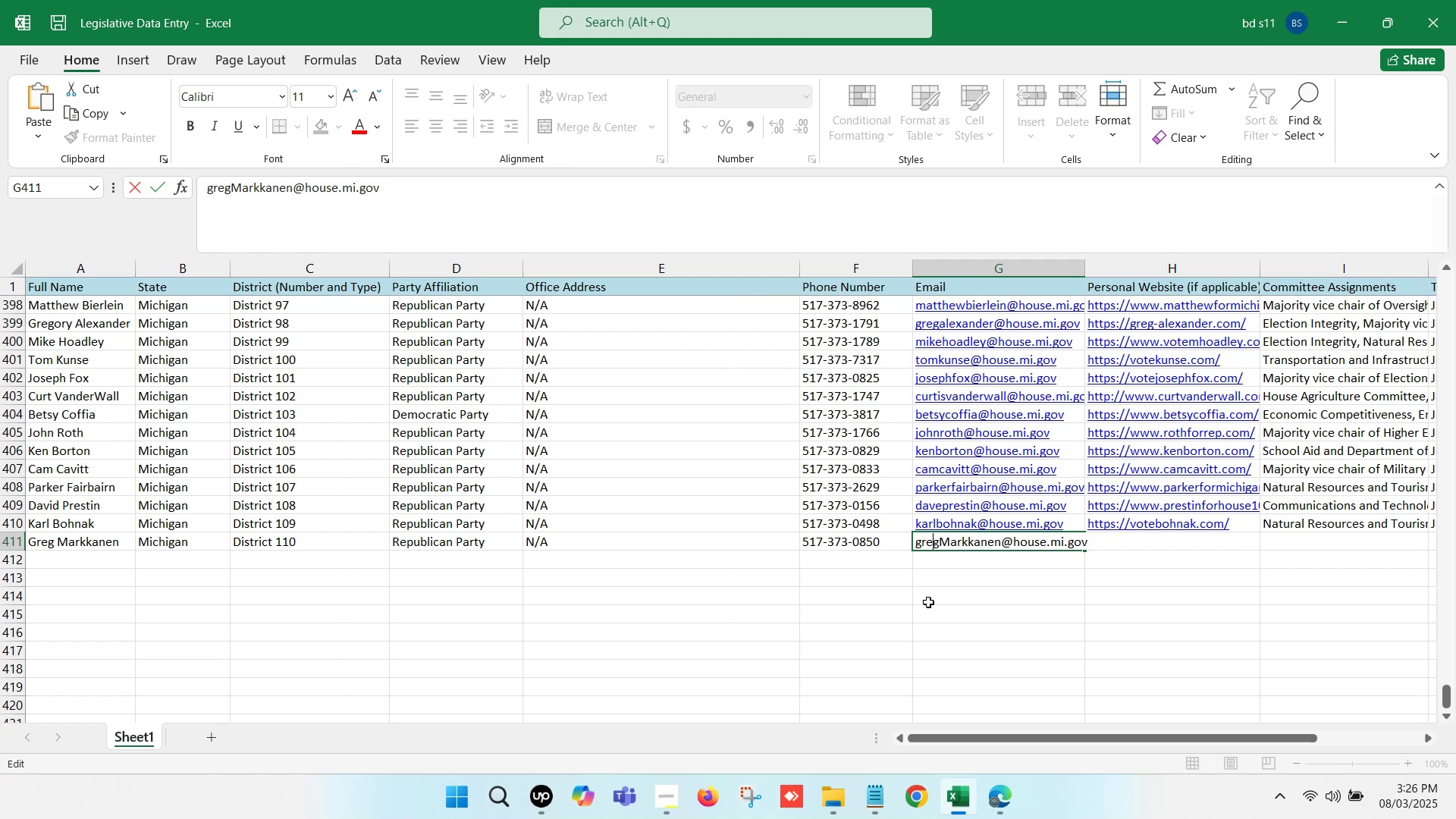 
key(ArrowRight)
 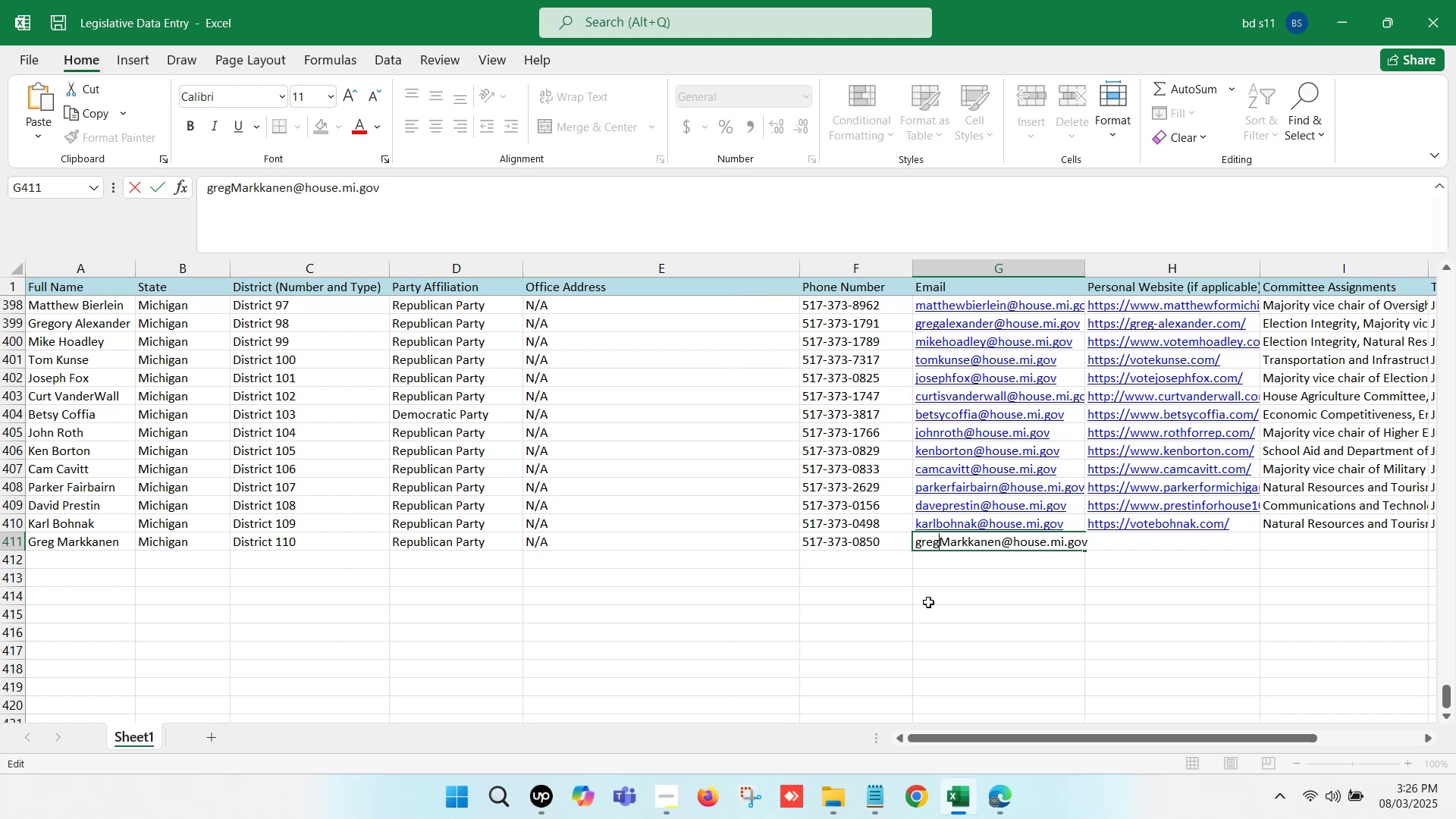 
key(ArrowRight)
 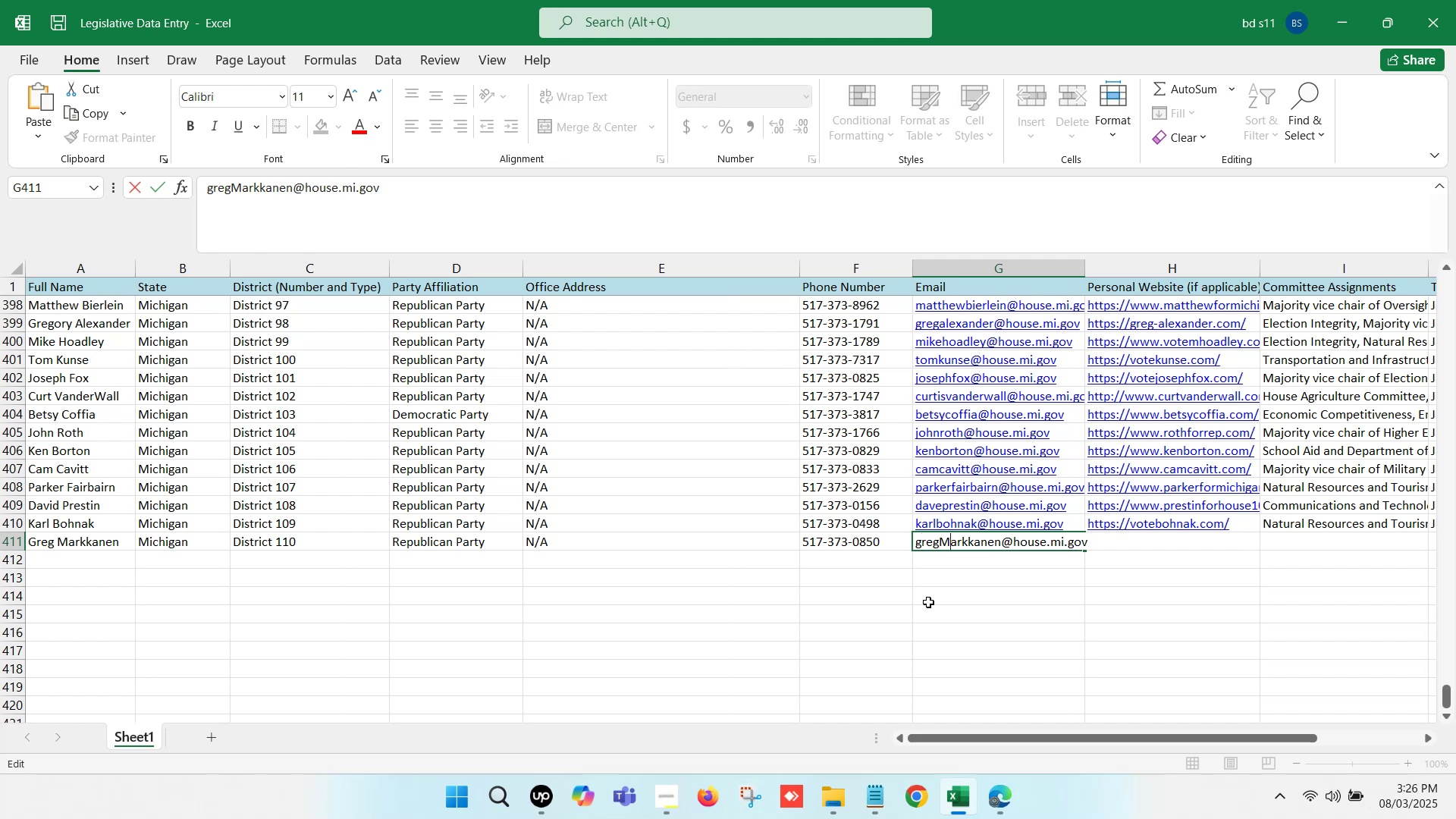 
key(Backspace)
 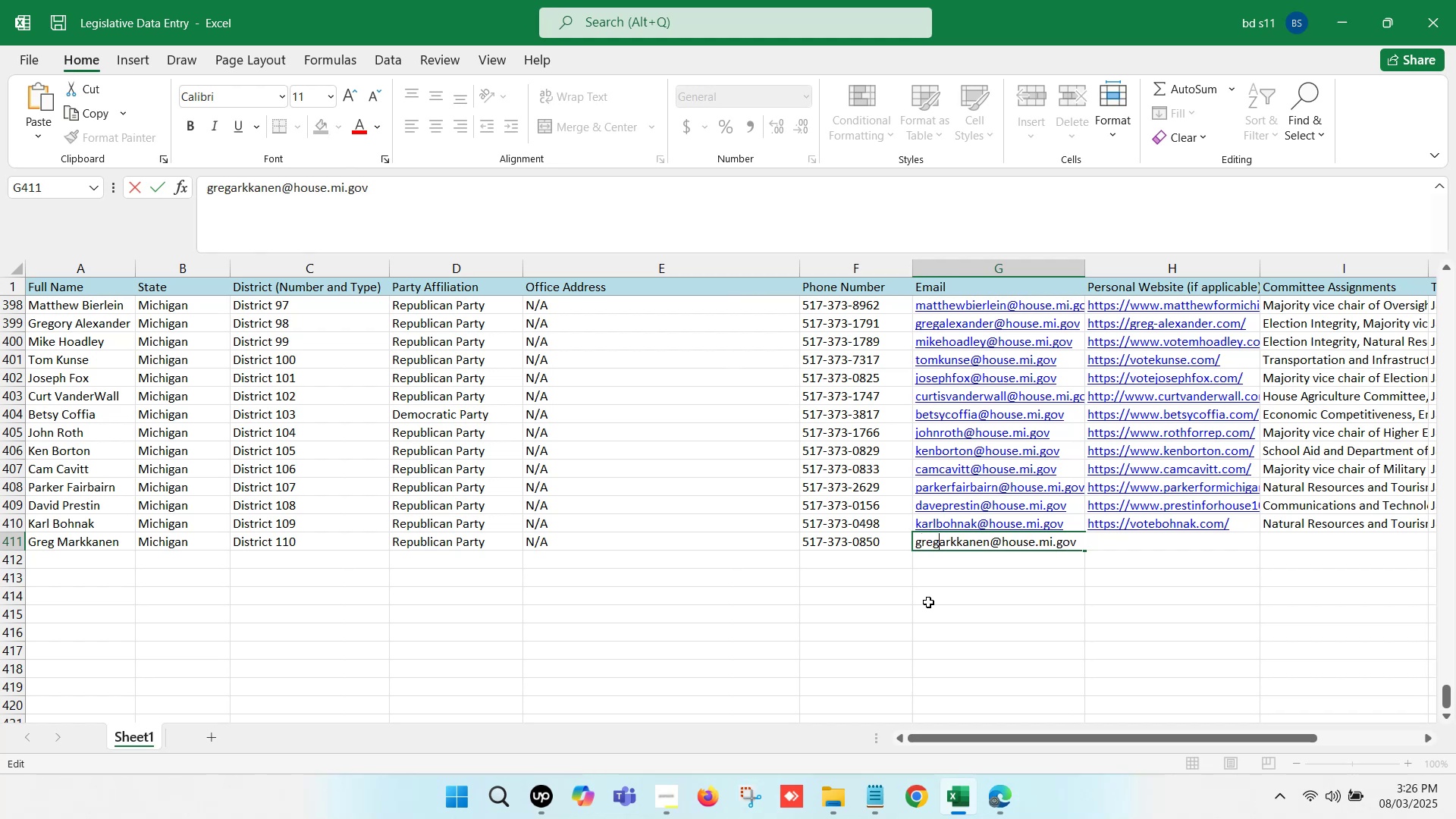 
key(M)
 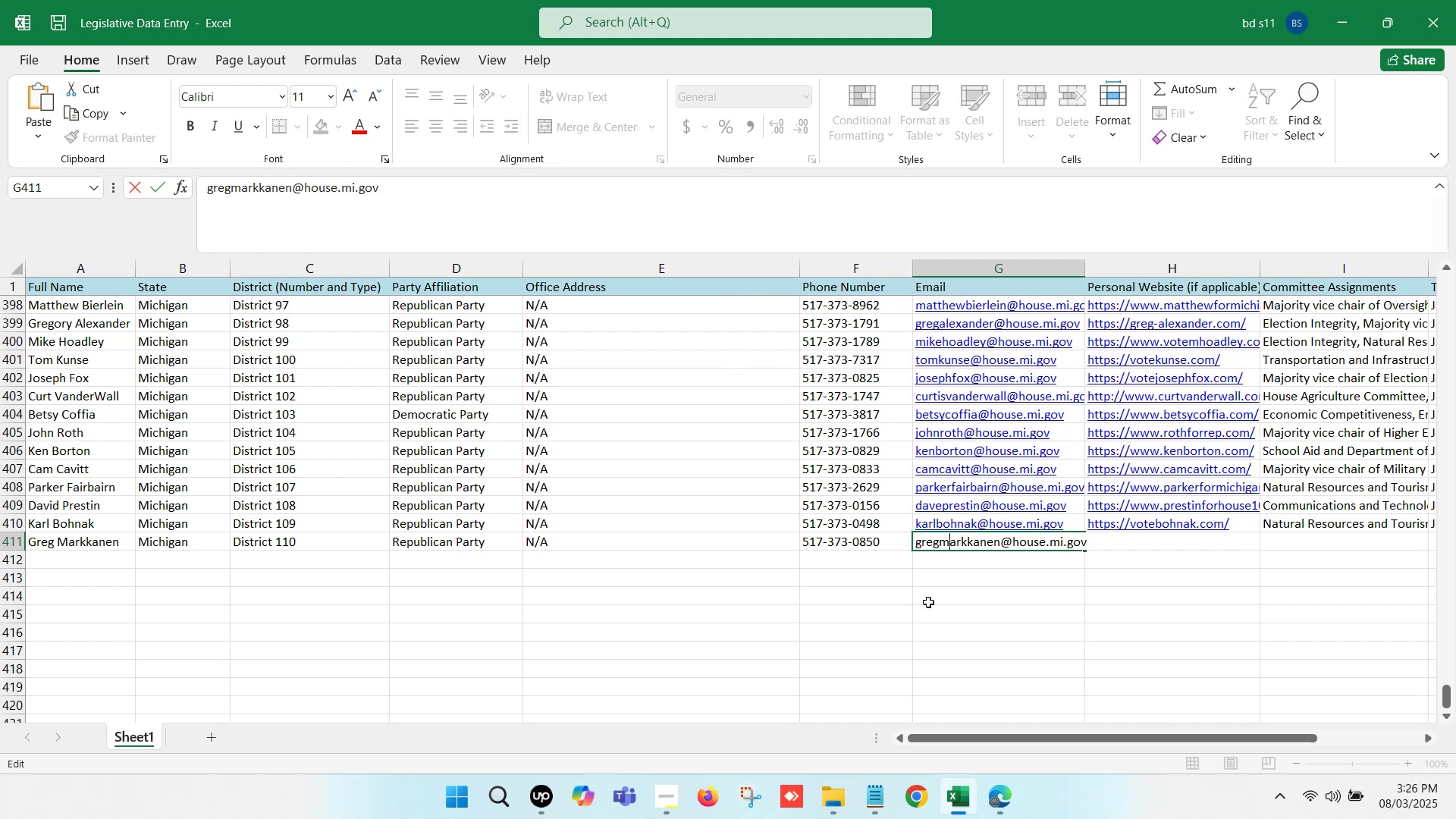 
left_click([928, 602])
 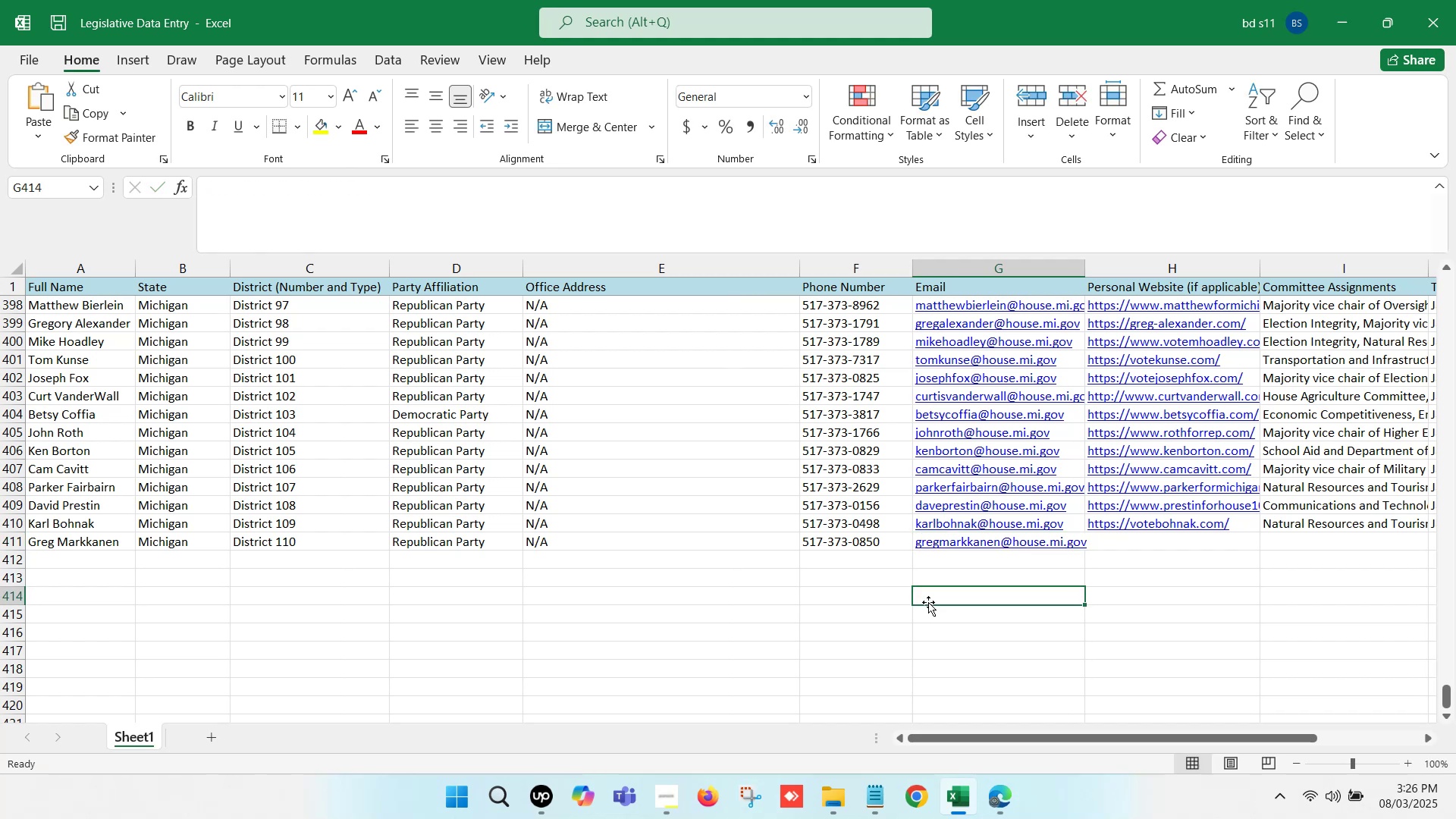 
key(Control+S)
 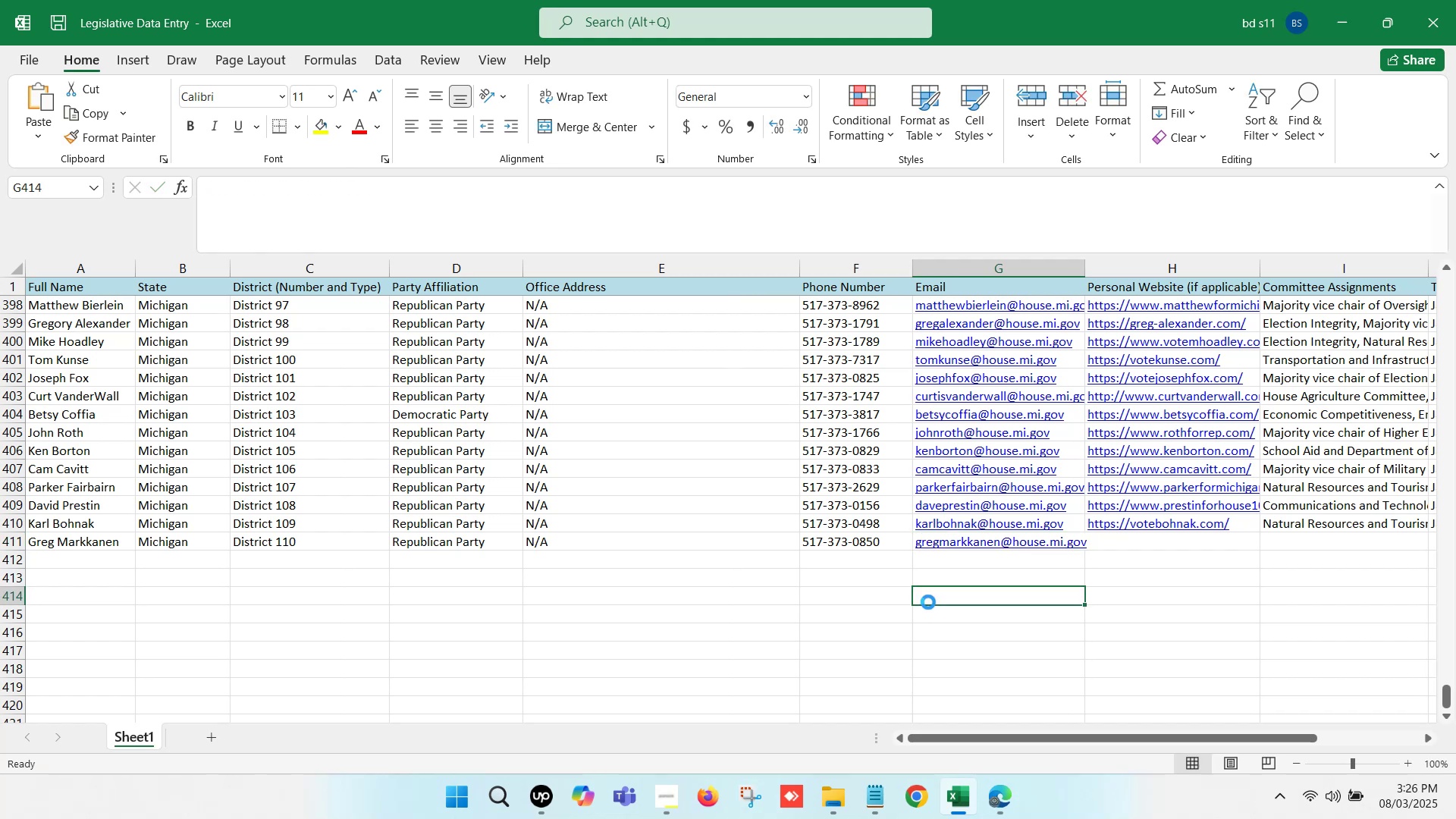 
left_click([1004, 576])
 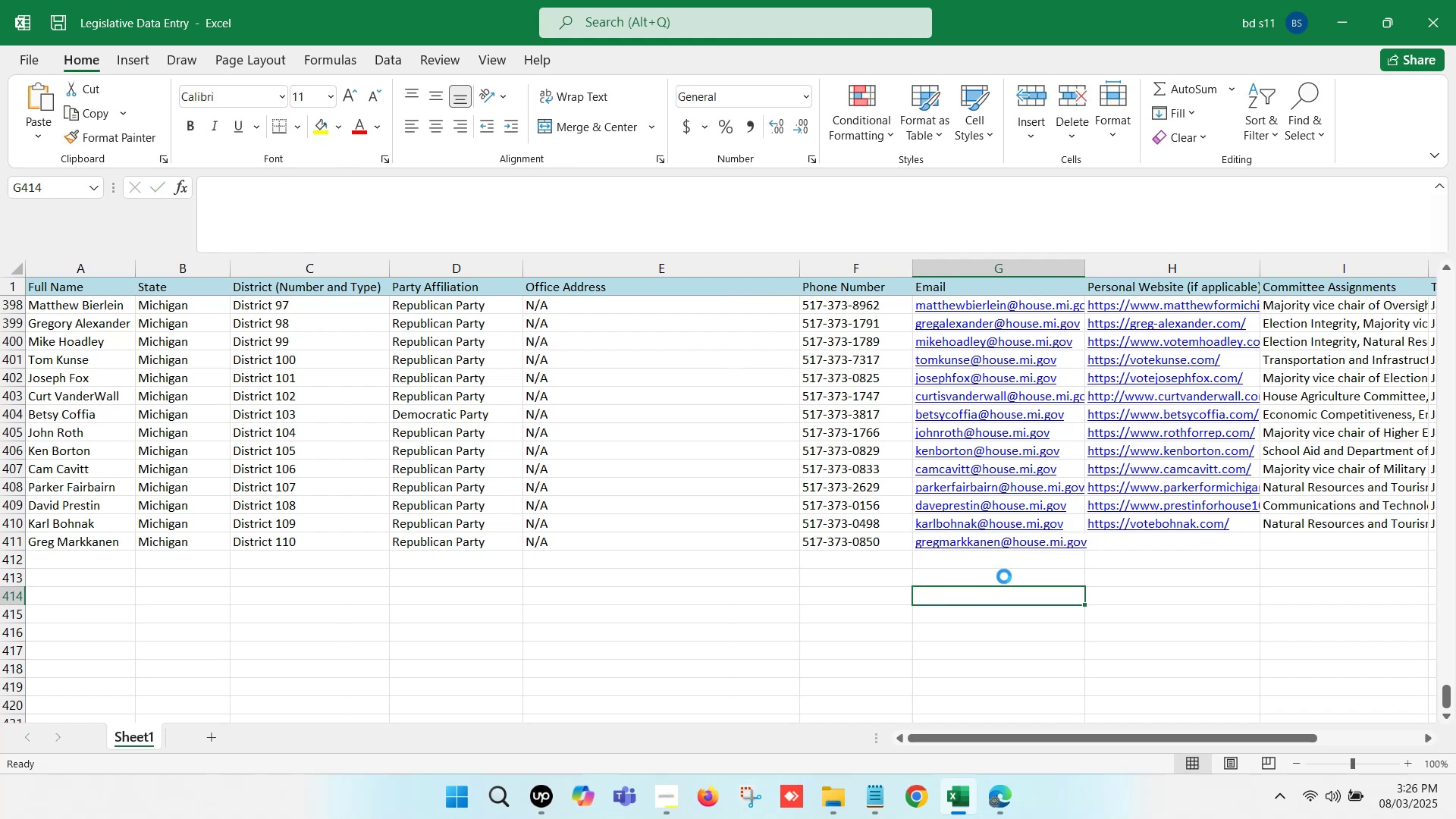 
key(ArrowRight)
 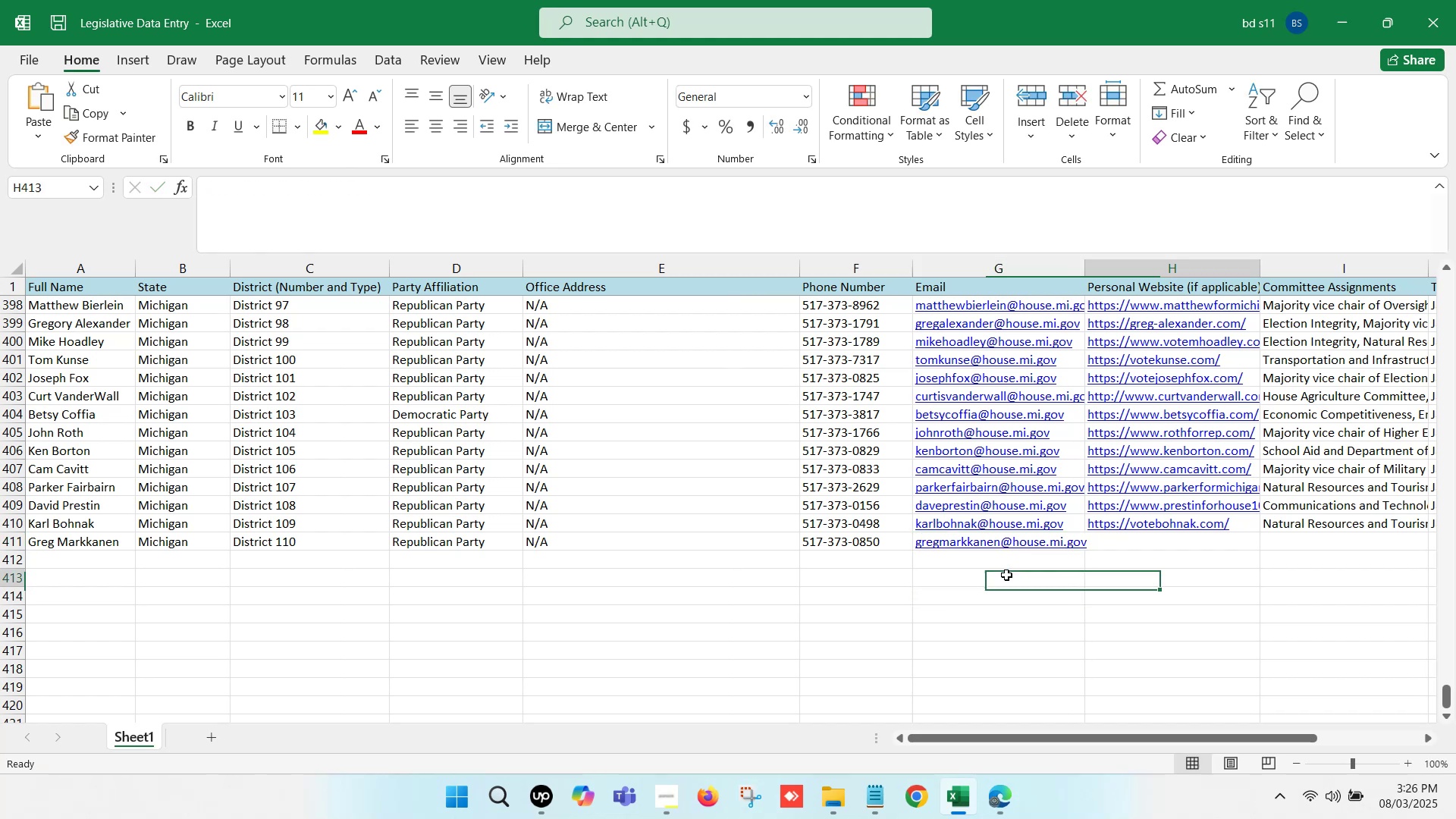 
key(ArrowRight)
 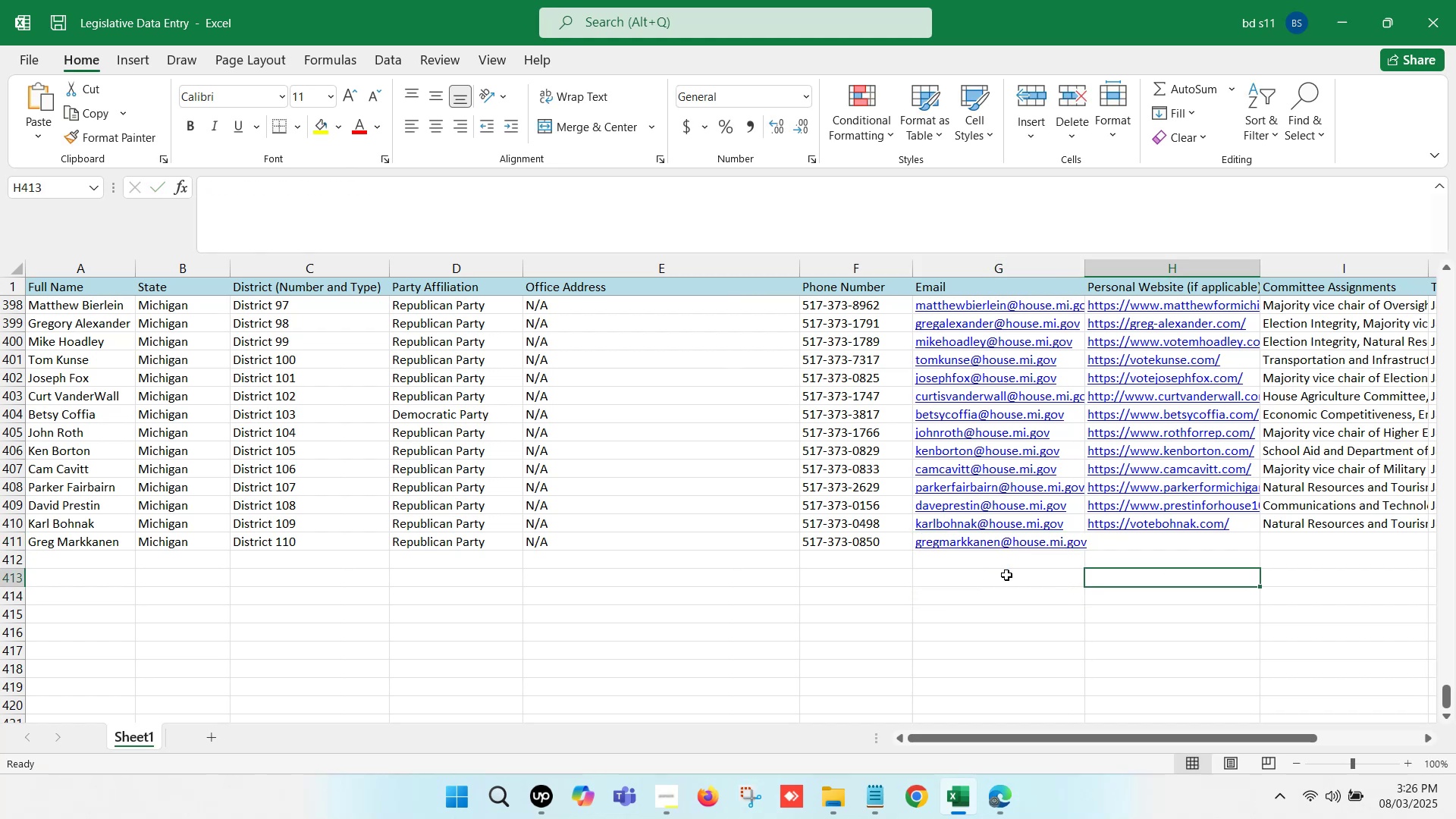 
key(ArrowRight)
 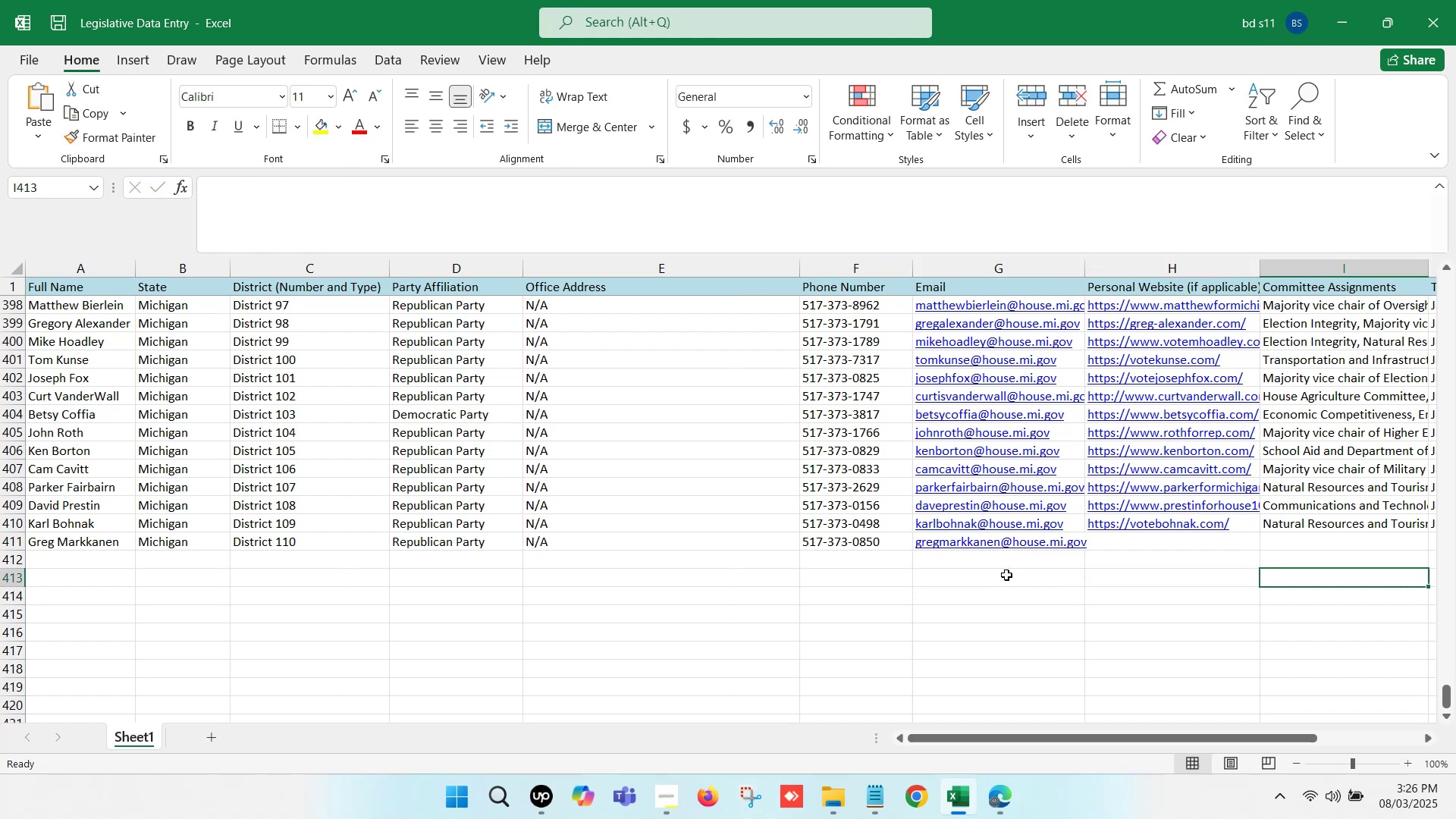 
key(ArrowRight)
 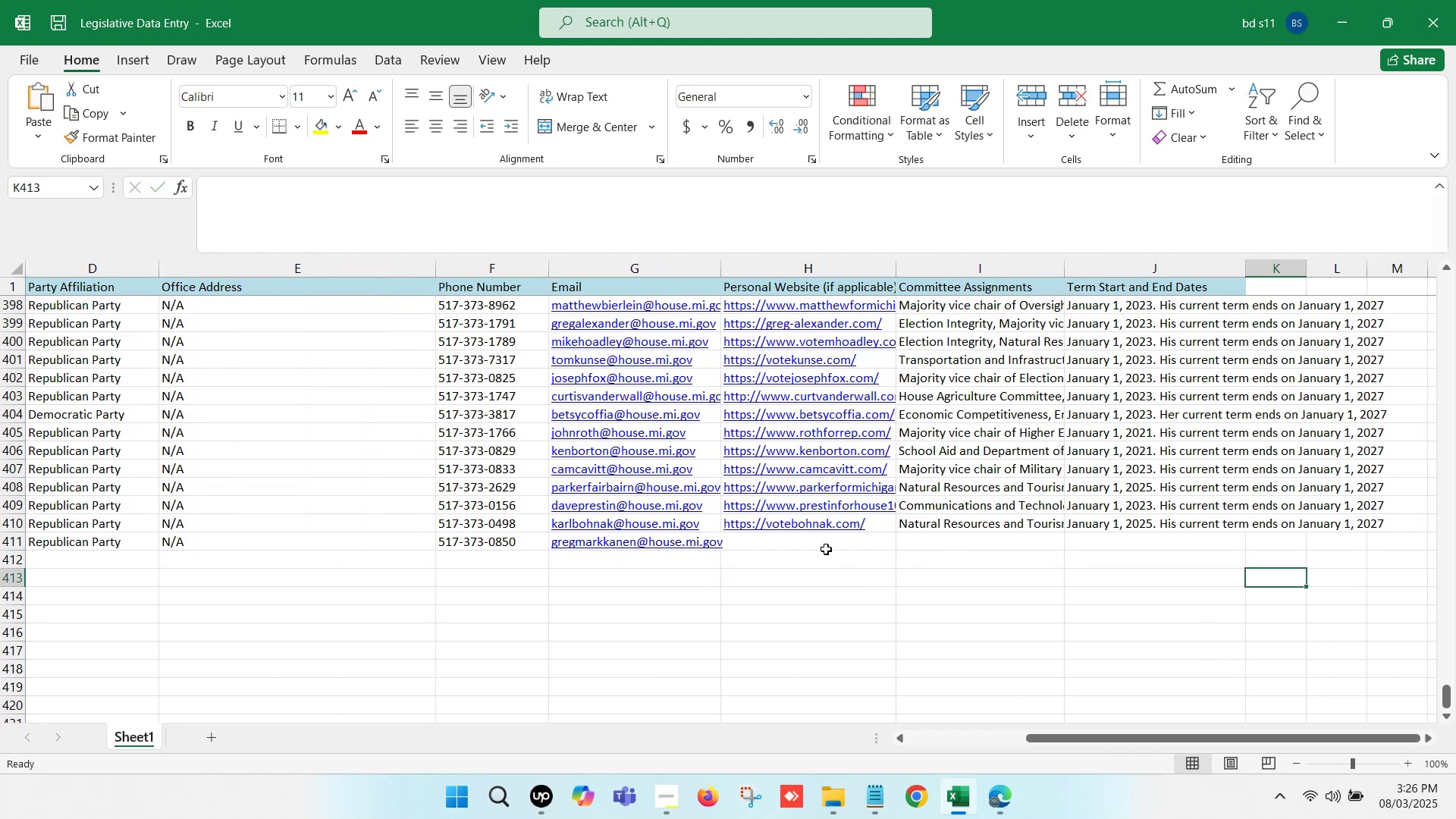 
left_click([805, 550])
 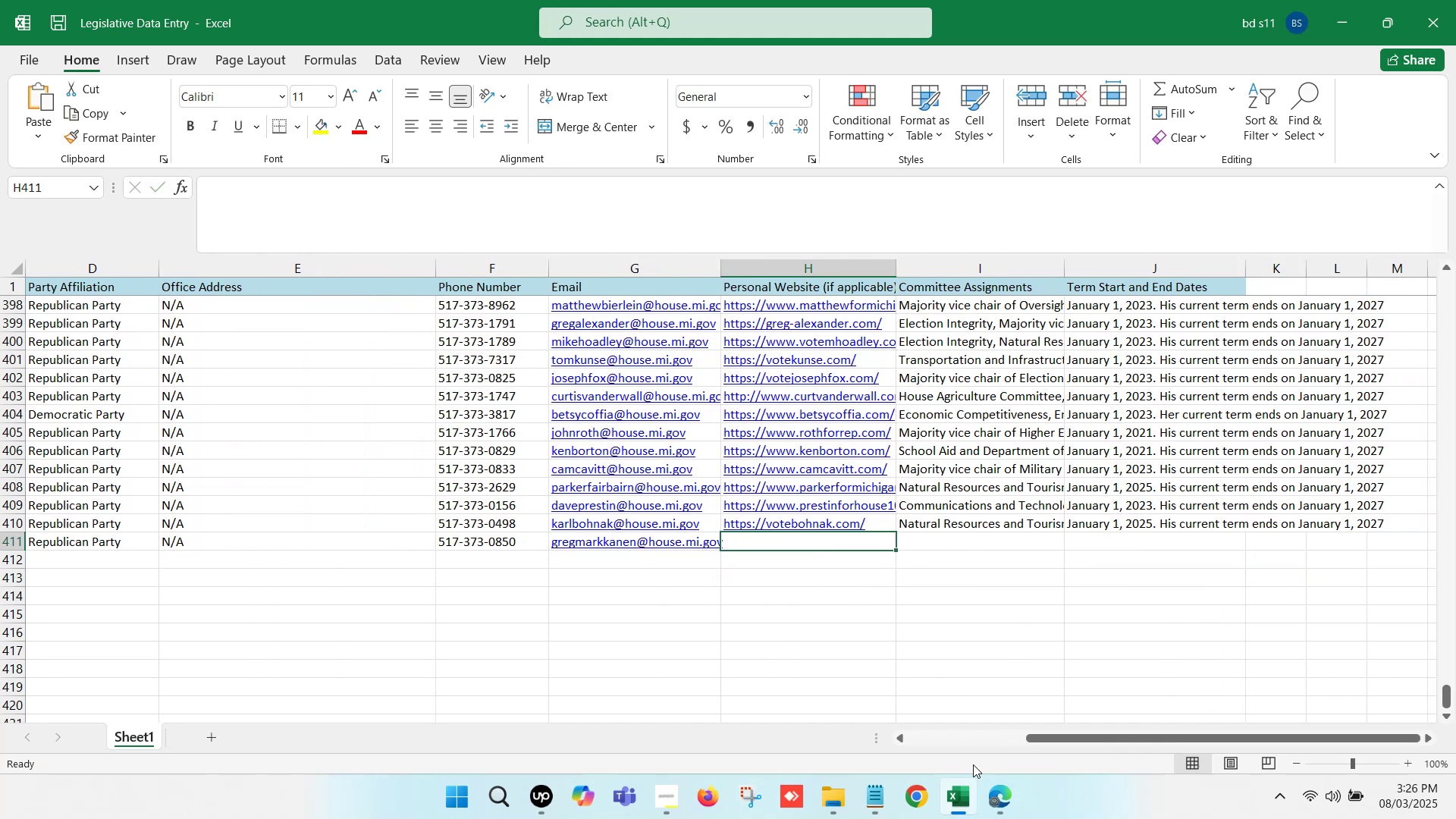 
left_click([993, 792])
 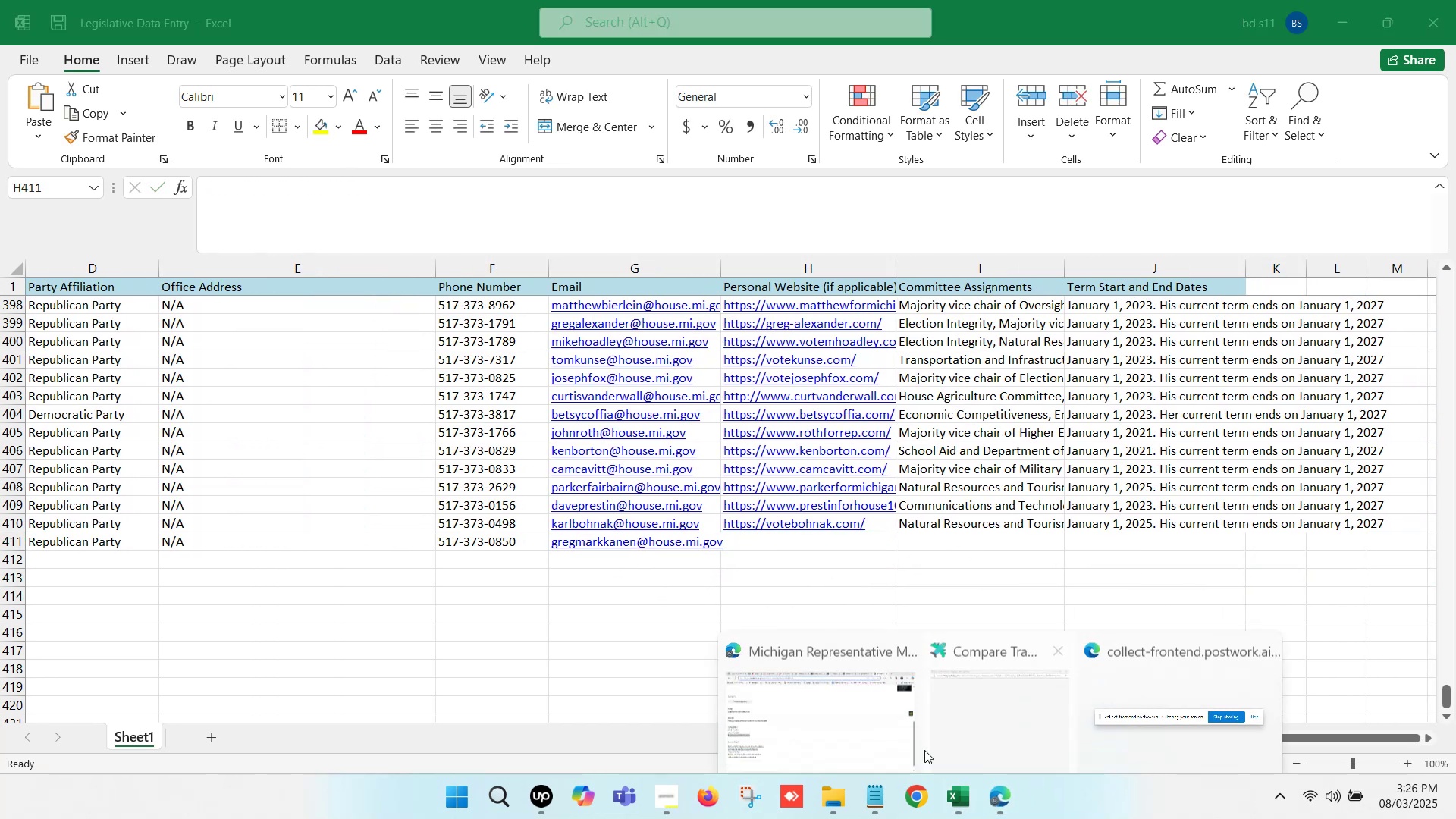 
left_click([798, 695])
 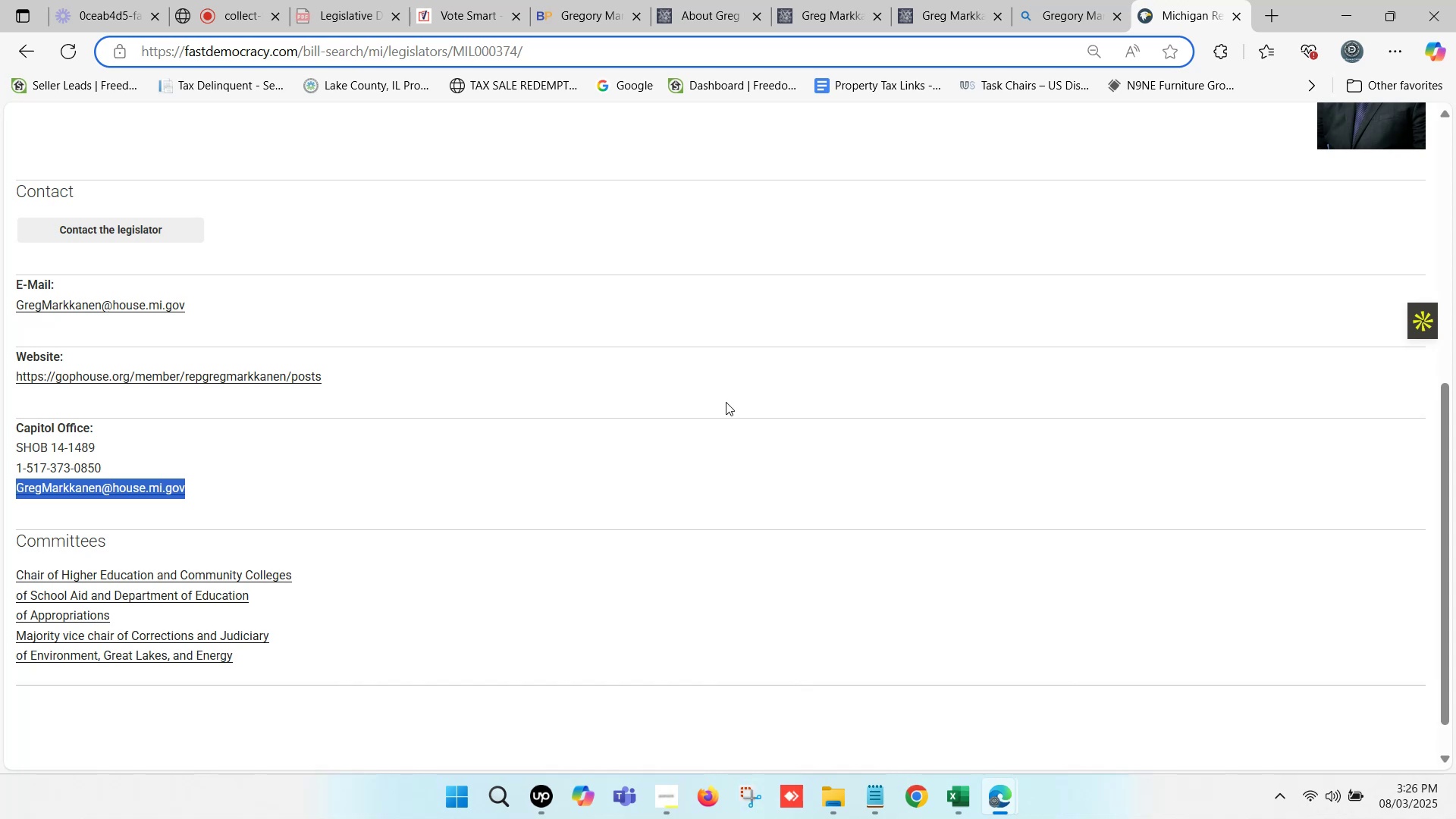 
left_click([959, 799])
 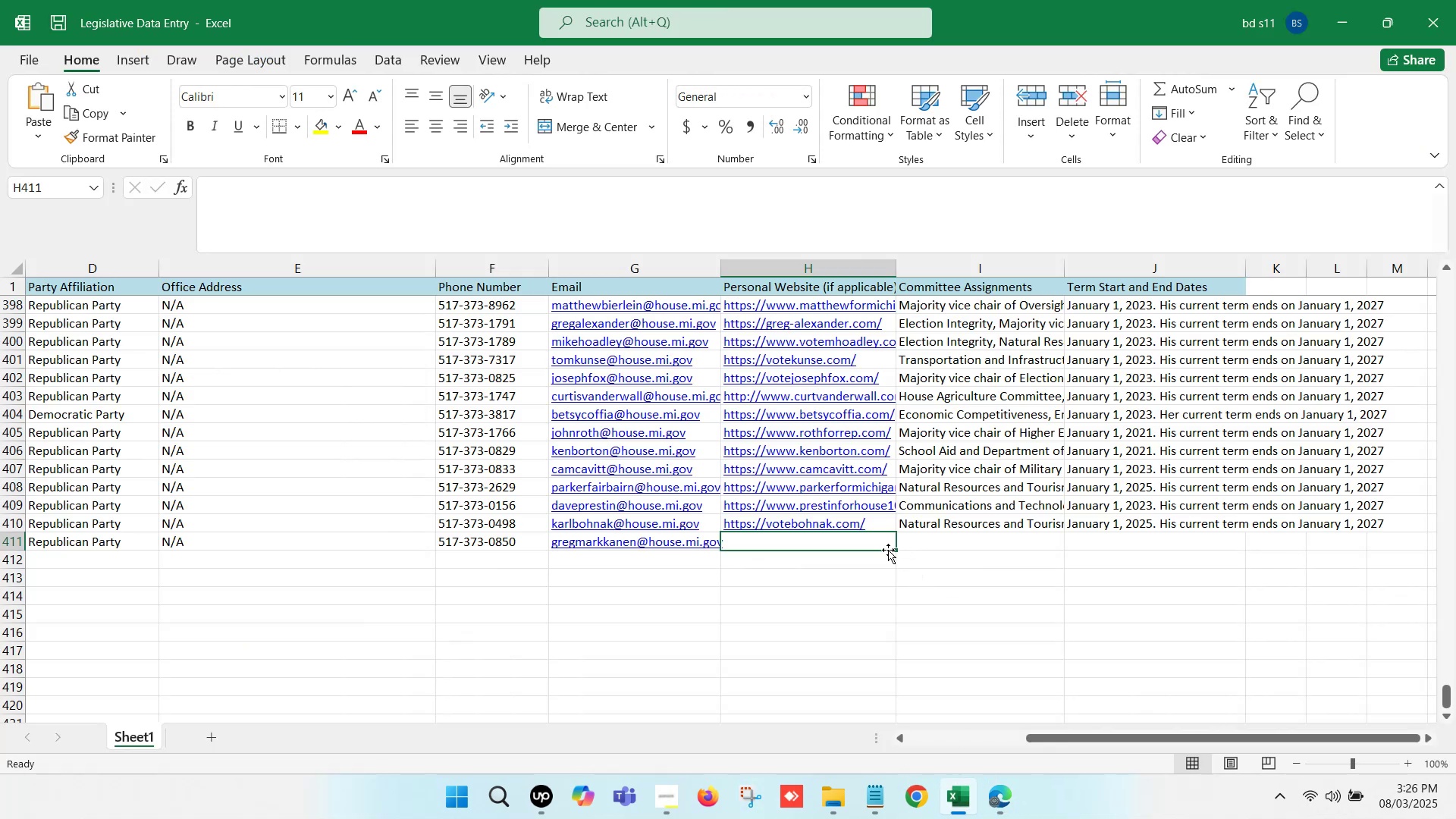 
double_click([846, 542])
 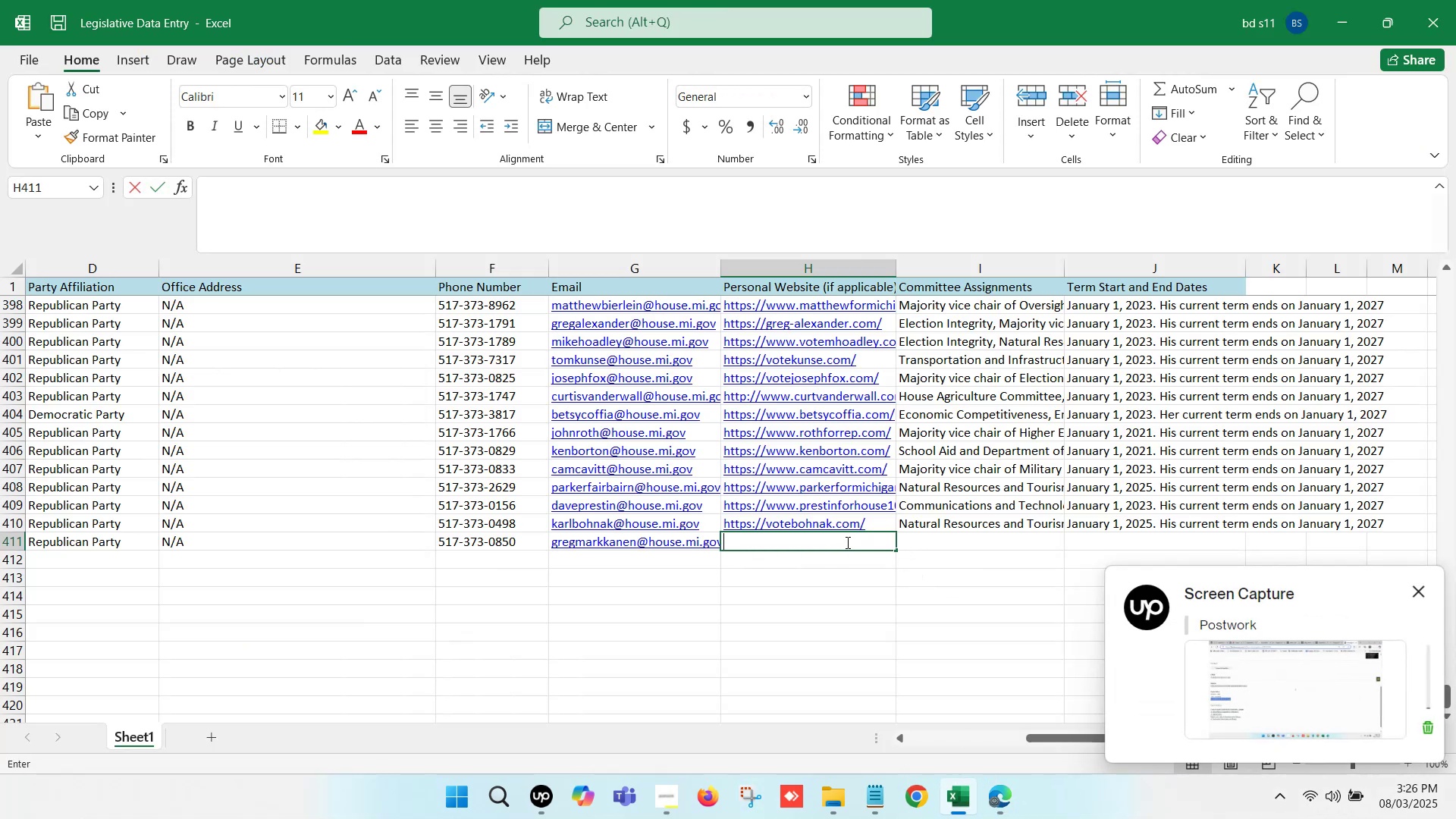 
key(Shift+N)
 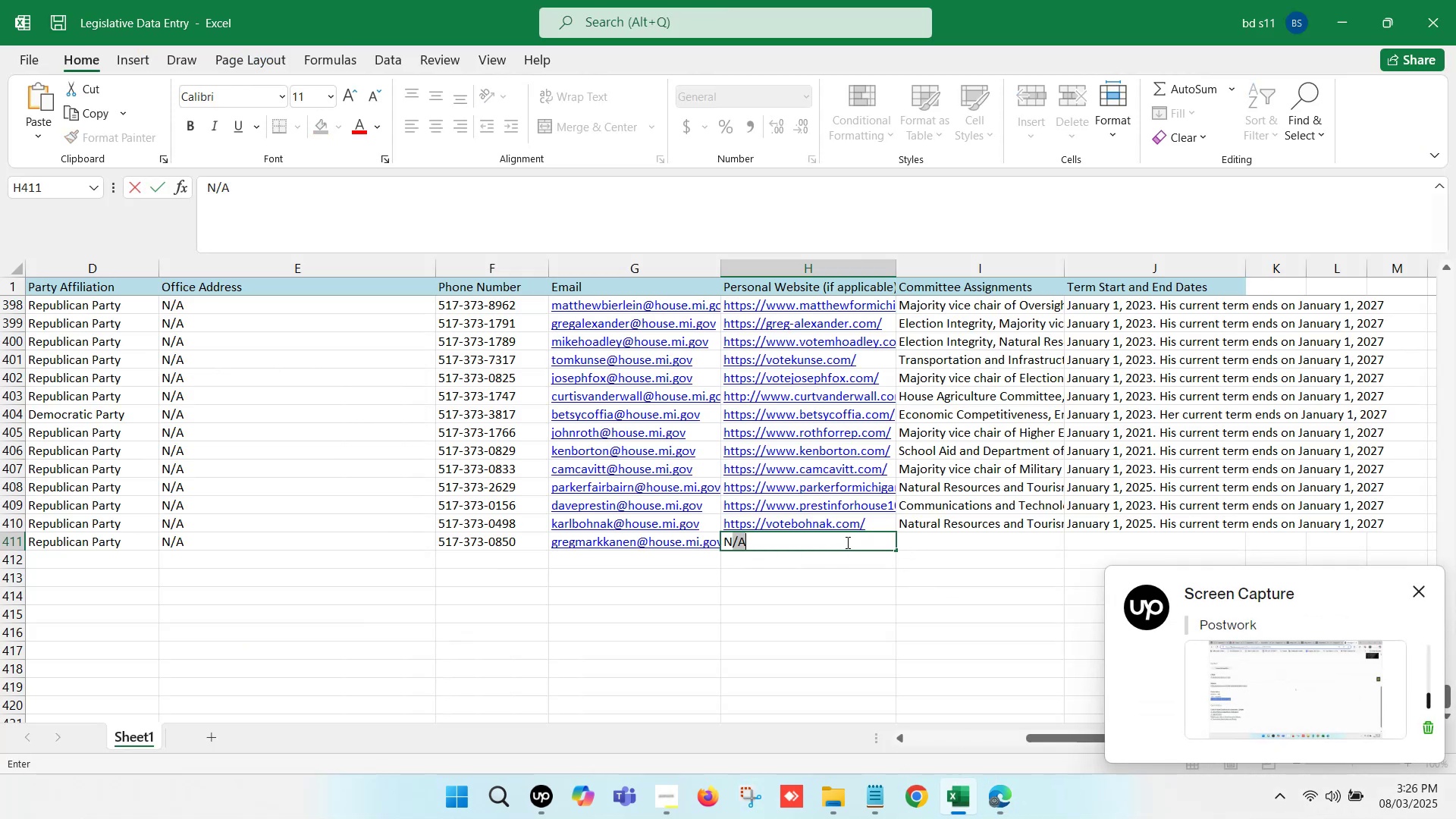 
left_click([958, 535])
 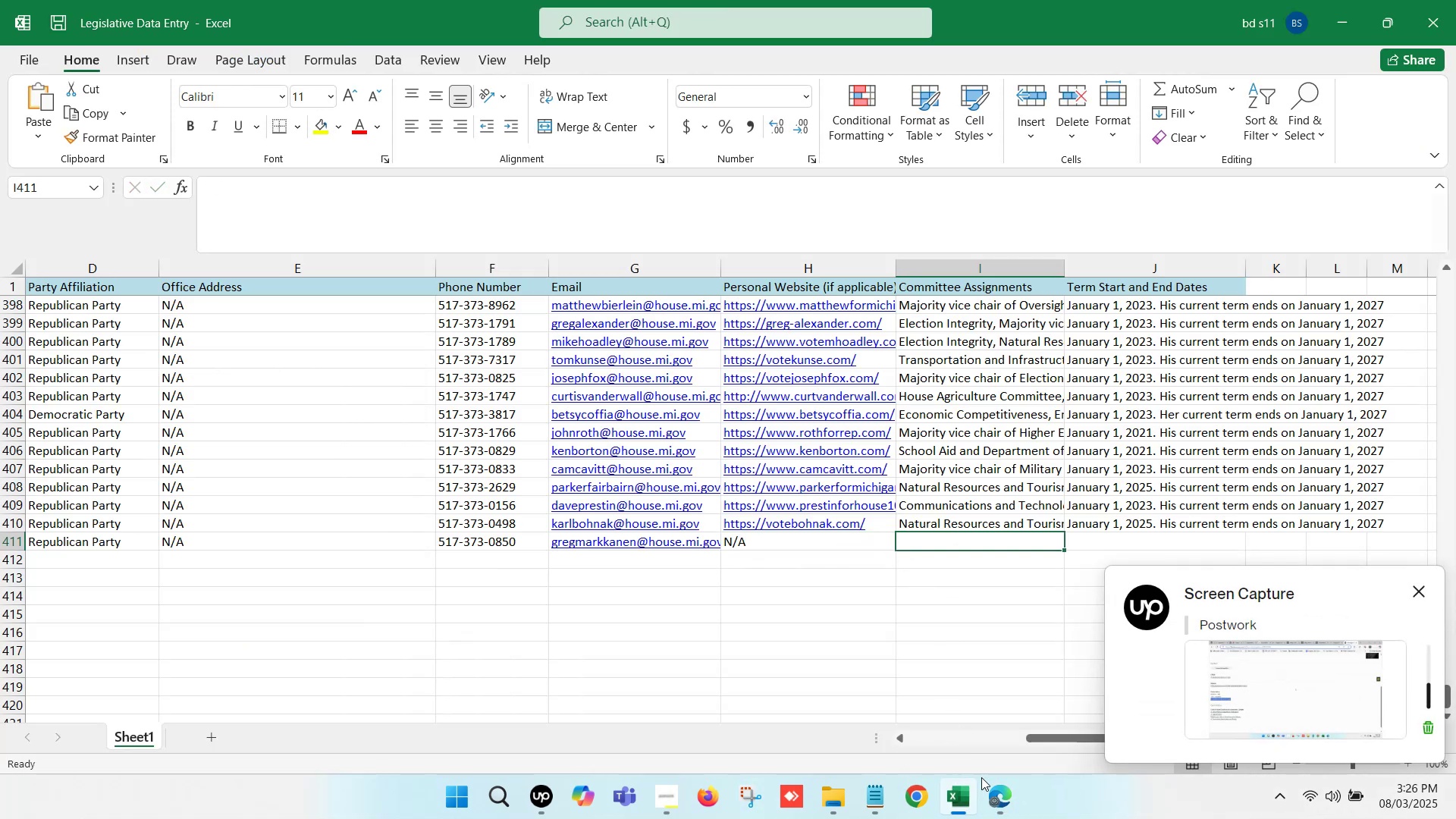 
left_click([997, 788])
 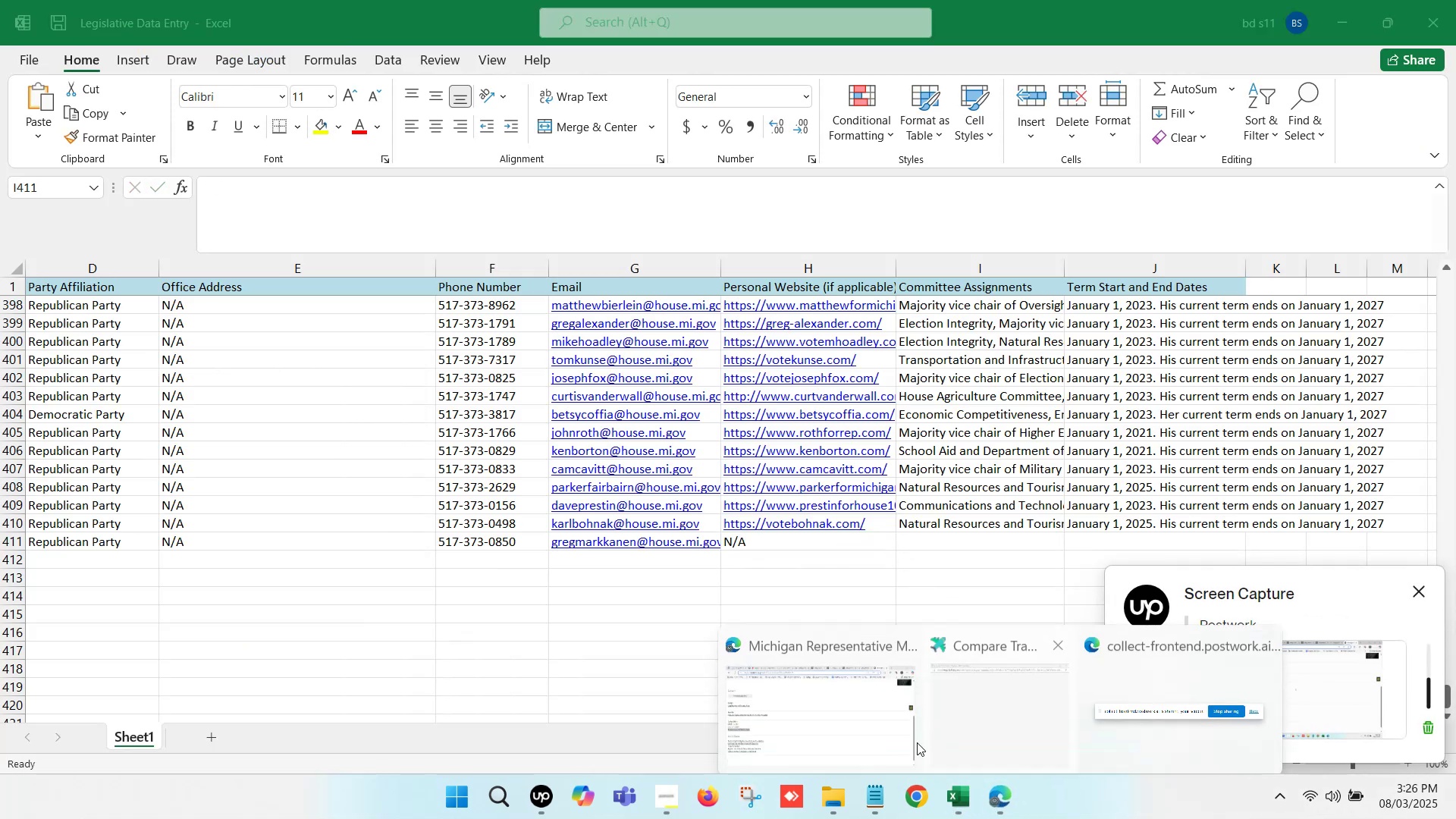 
left_click([786, 687])
 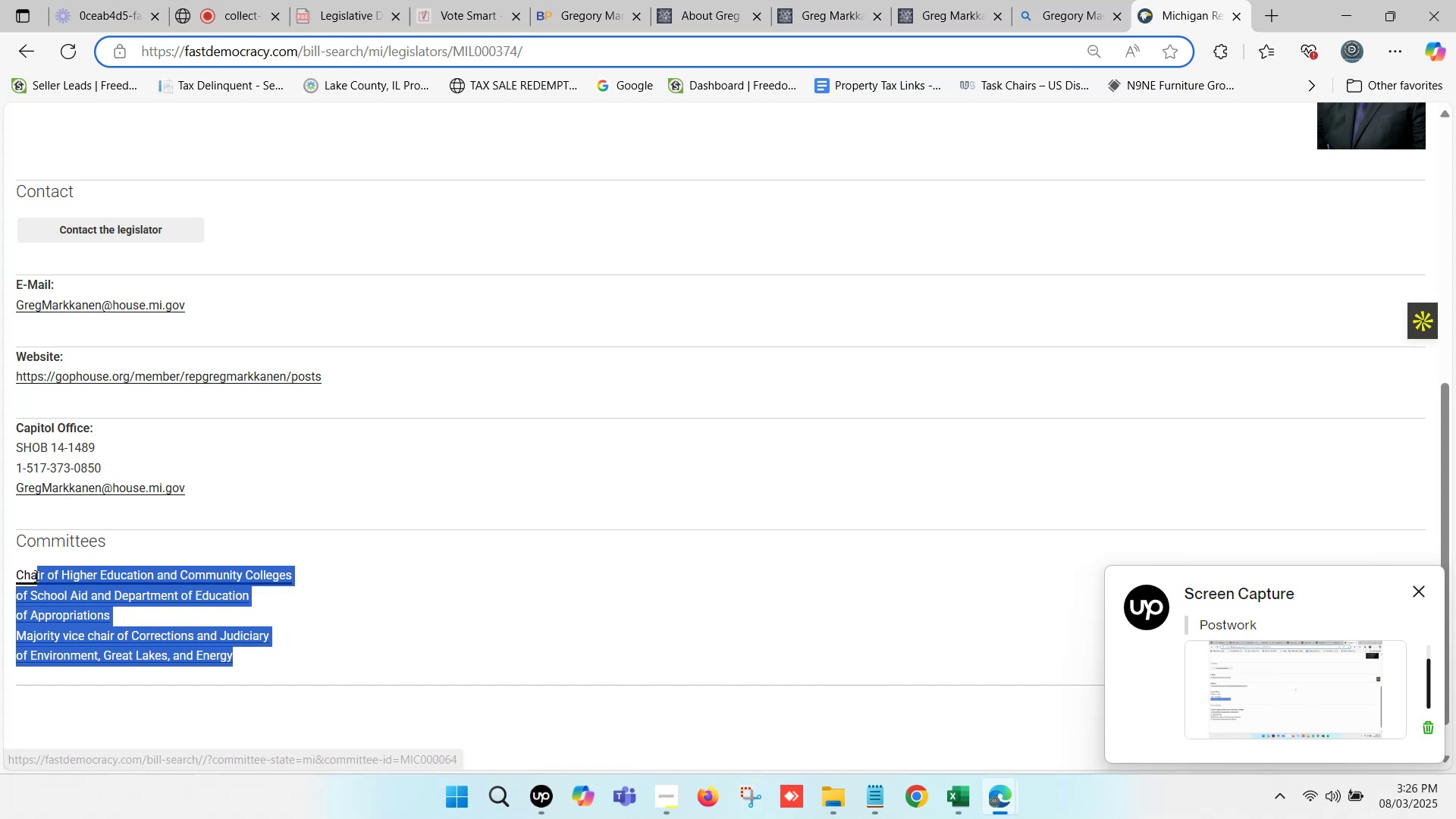 
key(Control+ControlLeft)
 